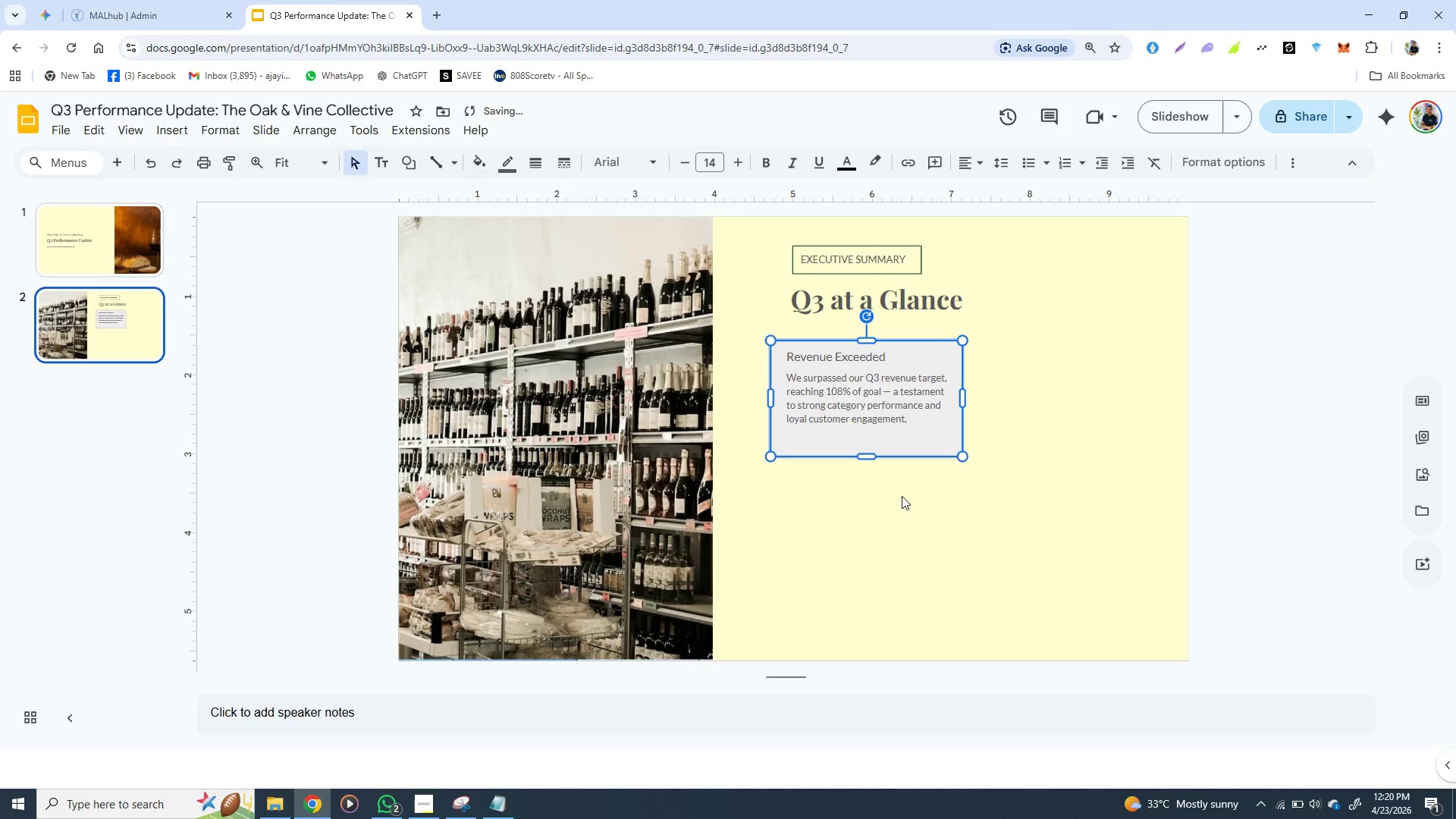 
key(ArrowUp)
 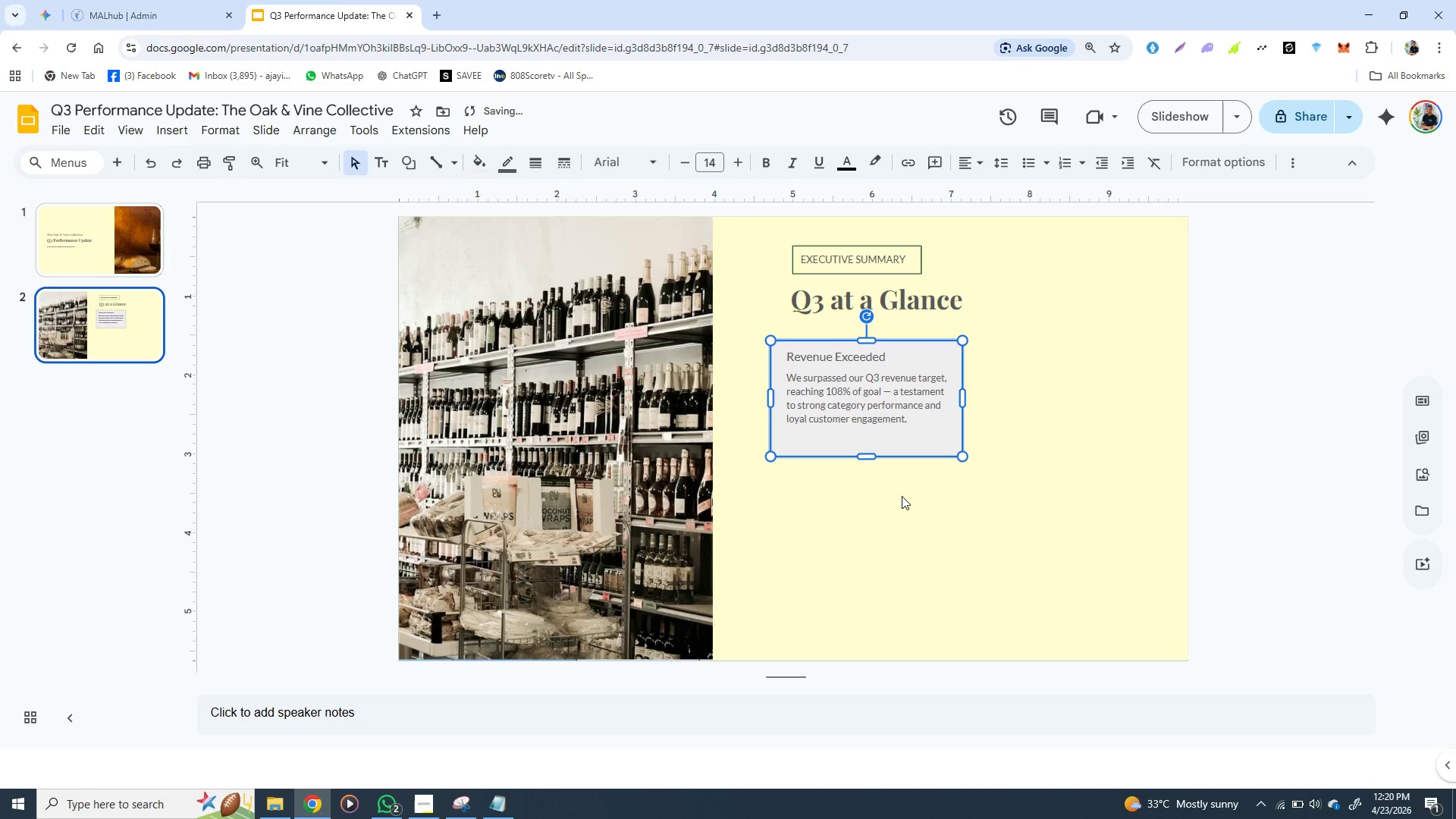 
key(ArrowDown)
 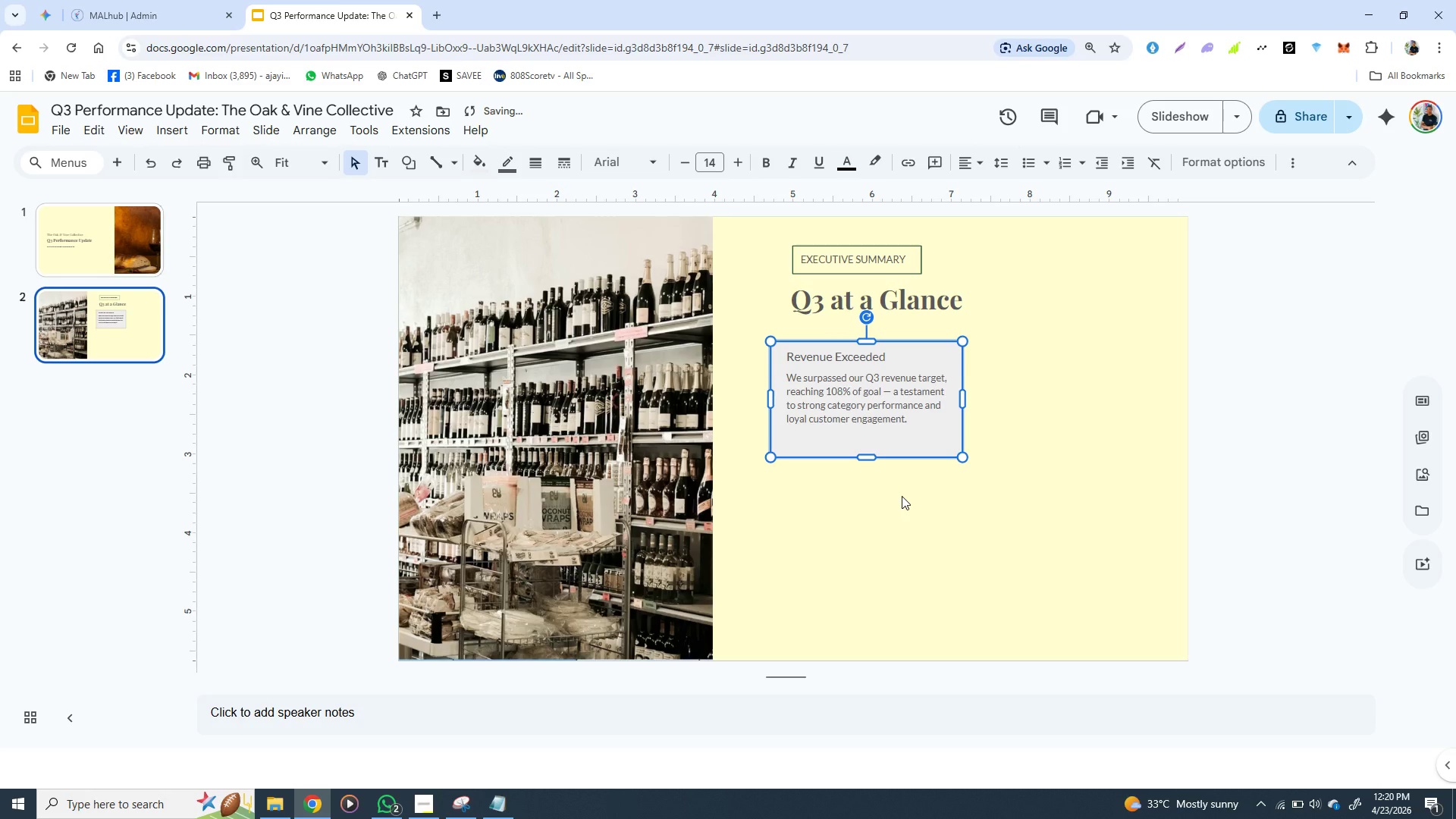 
key(ArrowDown)
 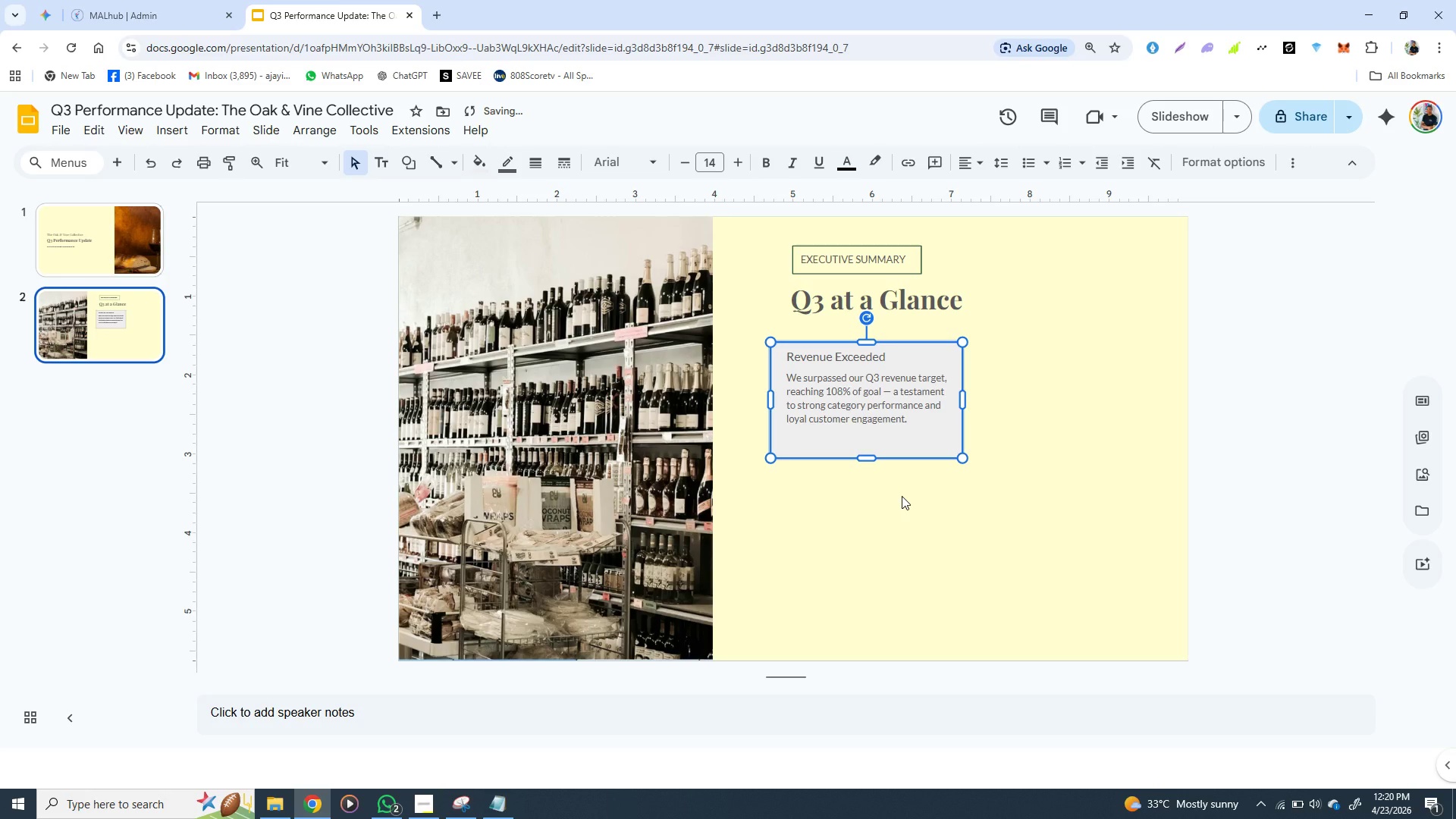 
key(ArrowUp)
 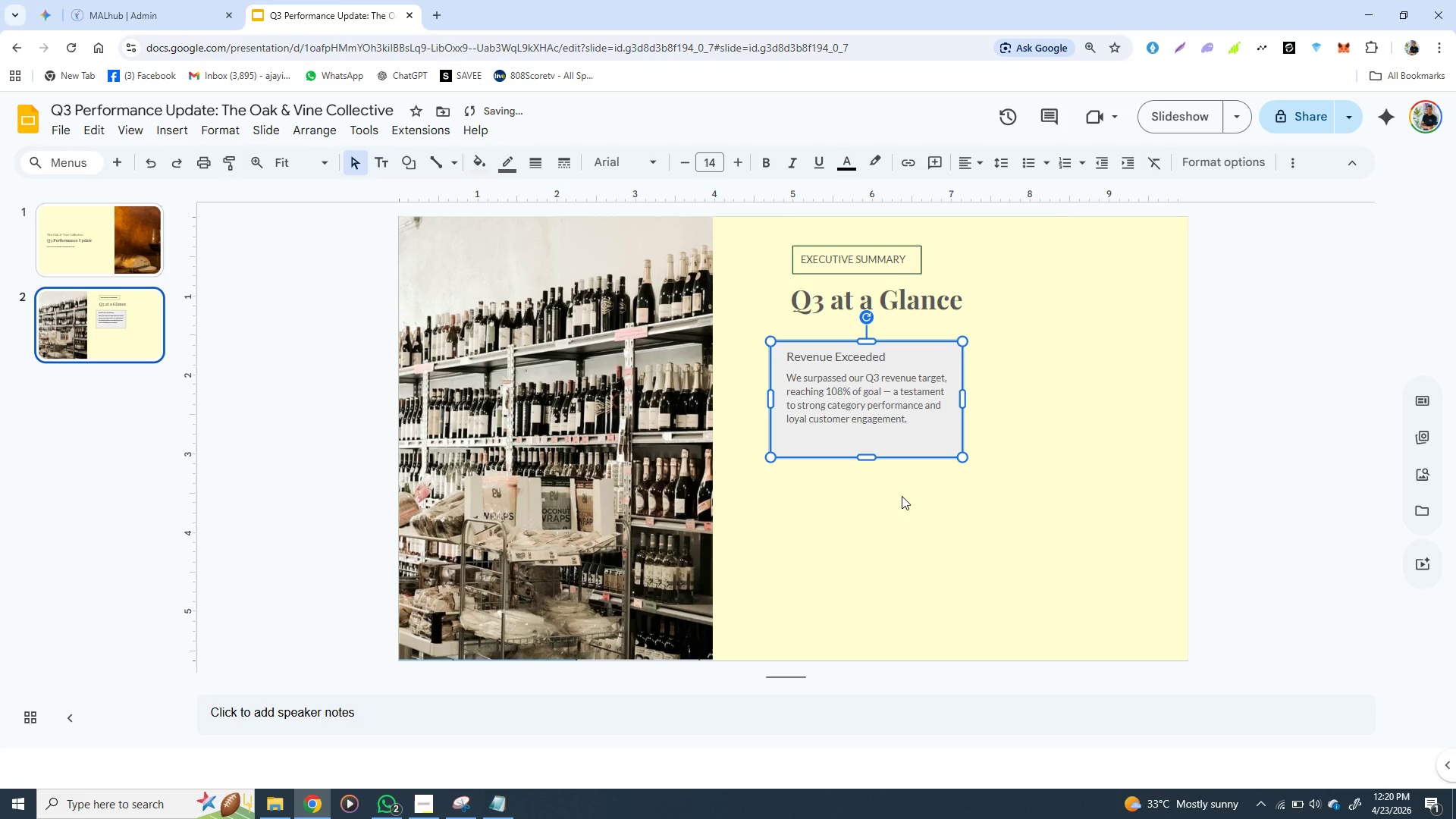 
key(ArrowUp)
 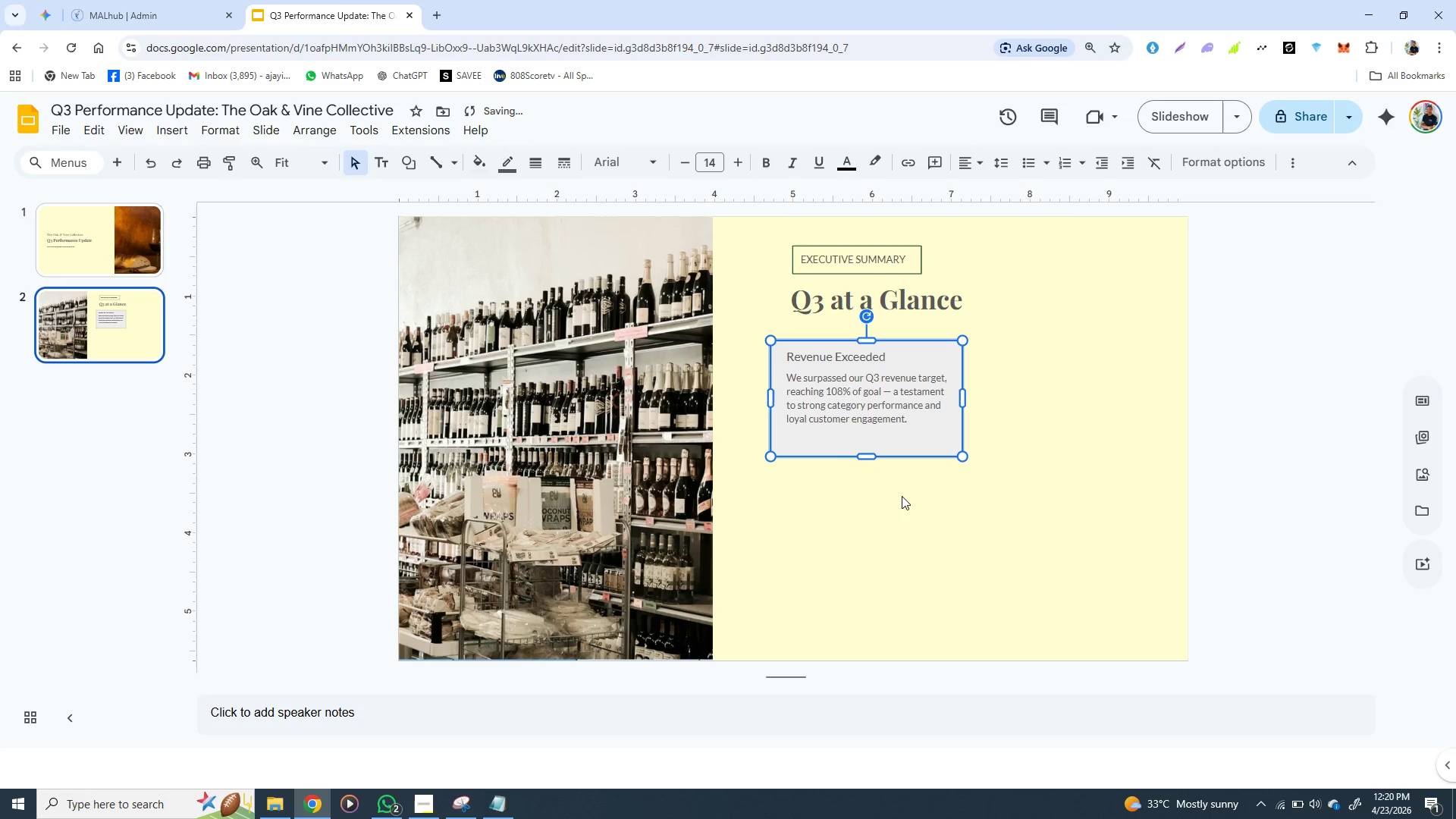 
key(ArrowUp)
 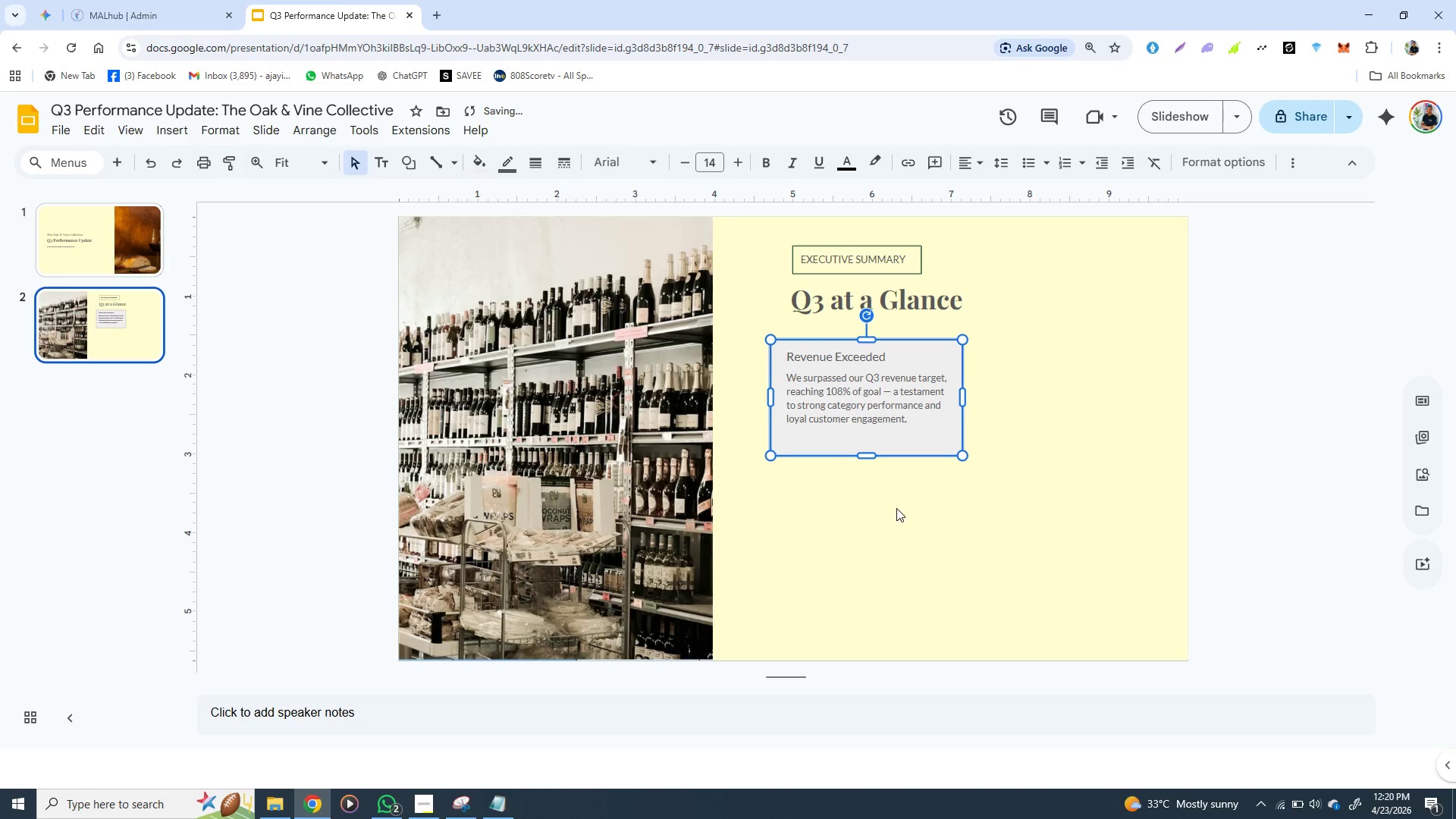 
left_click([866, 515])
 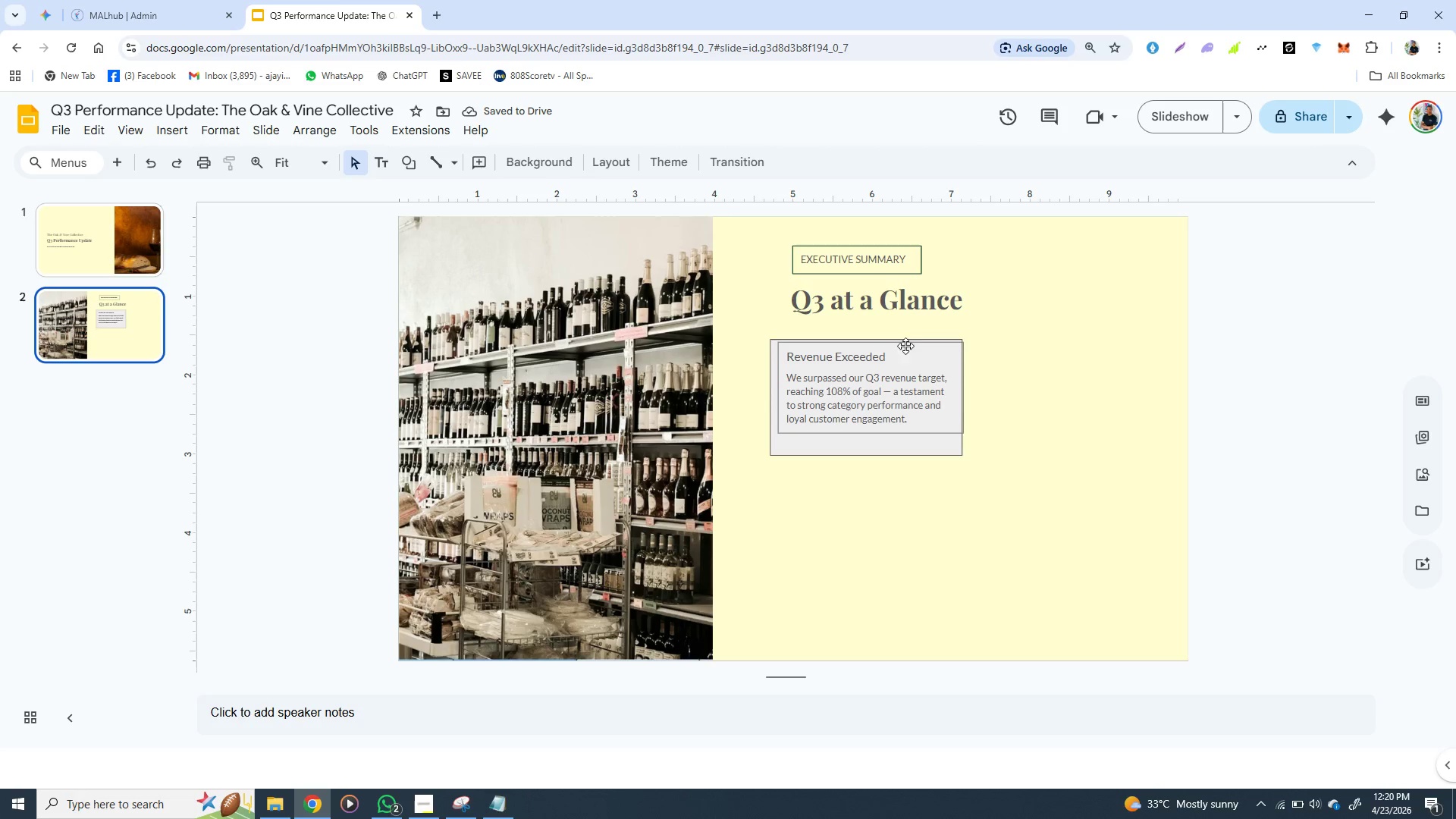 
left_click([899, 336])
 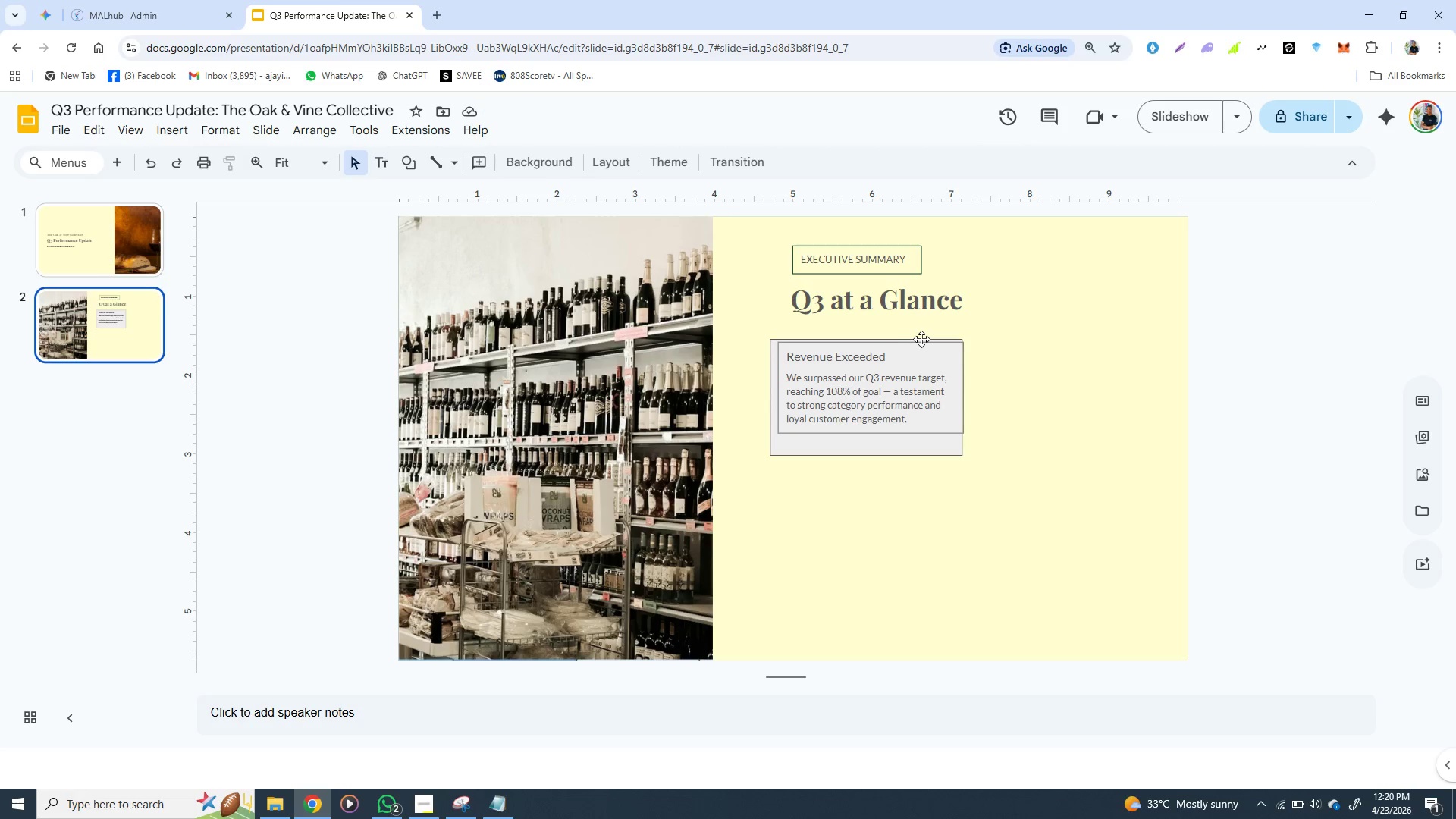 
left_click([921, 339])
 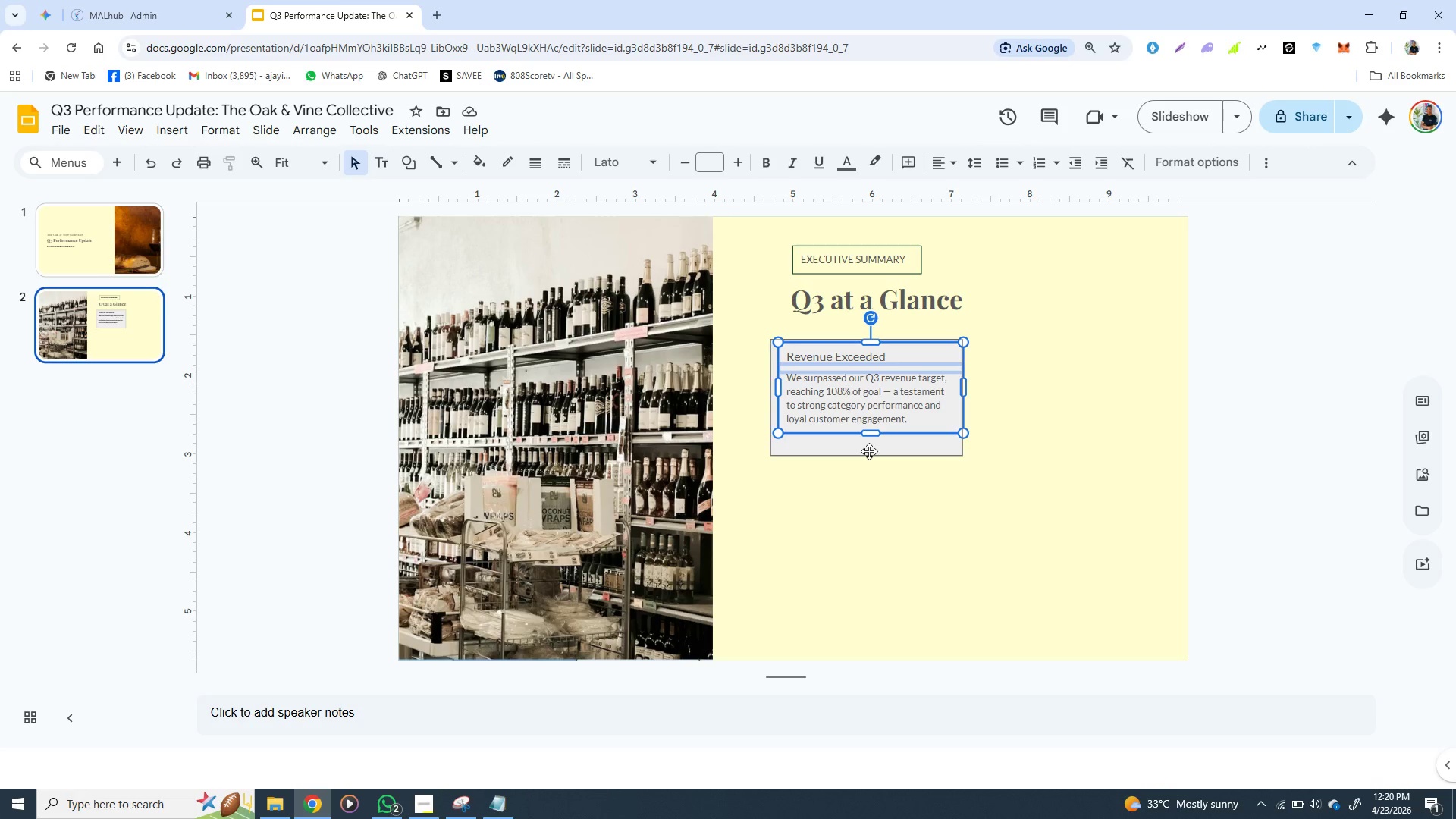 
left_click([869, 451])
 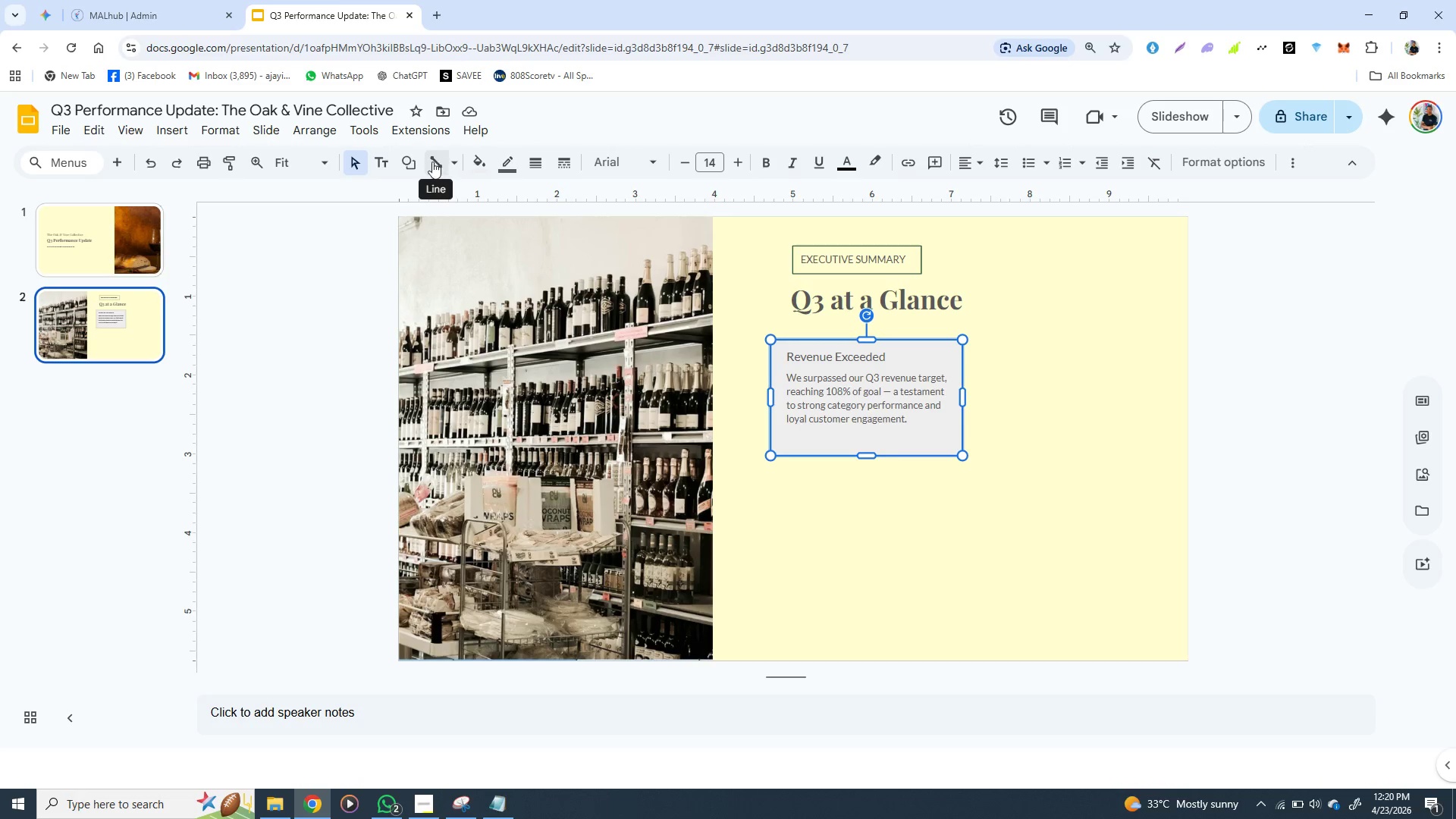 
wait(8.53)
 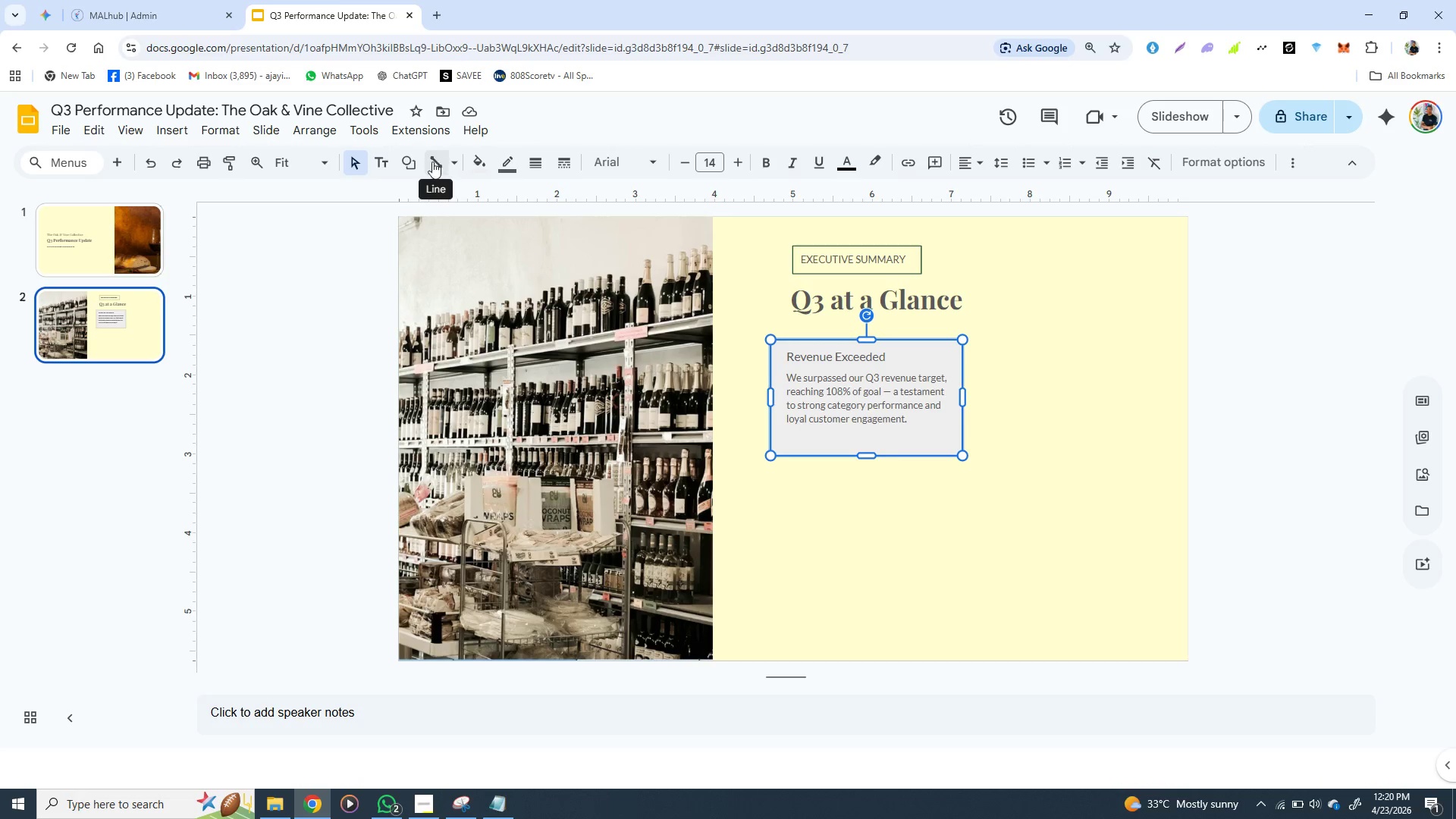 
left_click([512, 168])
 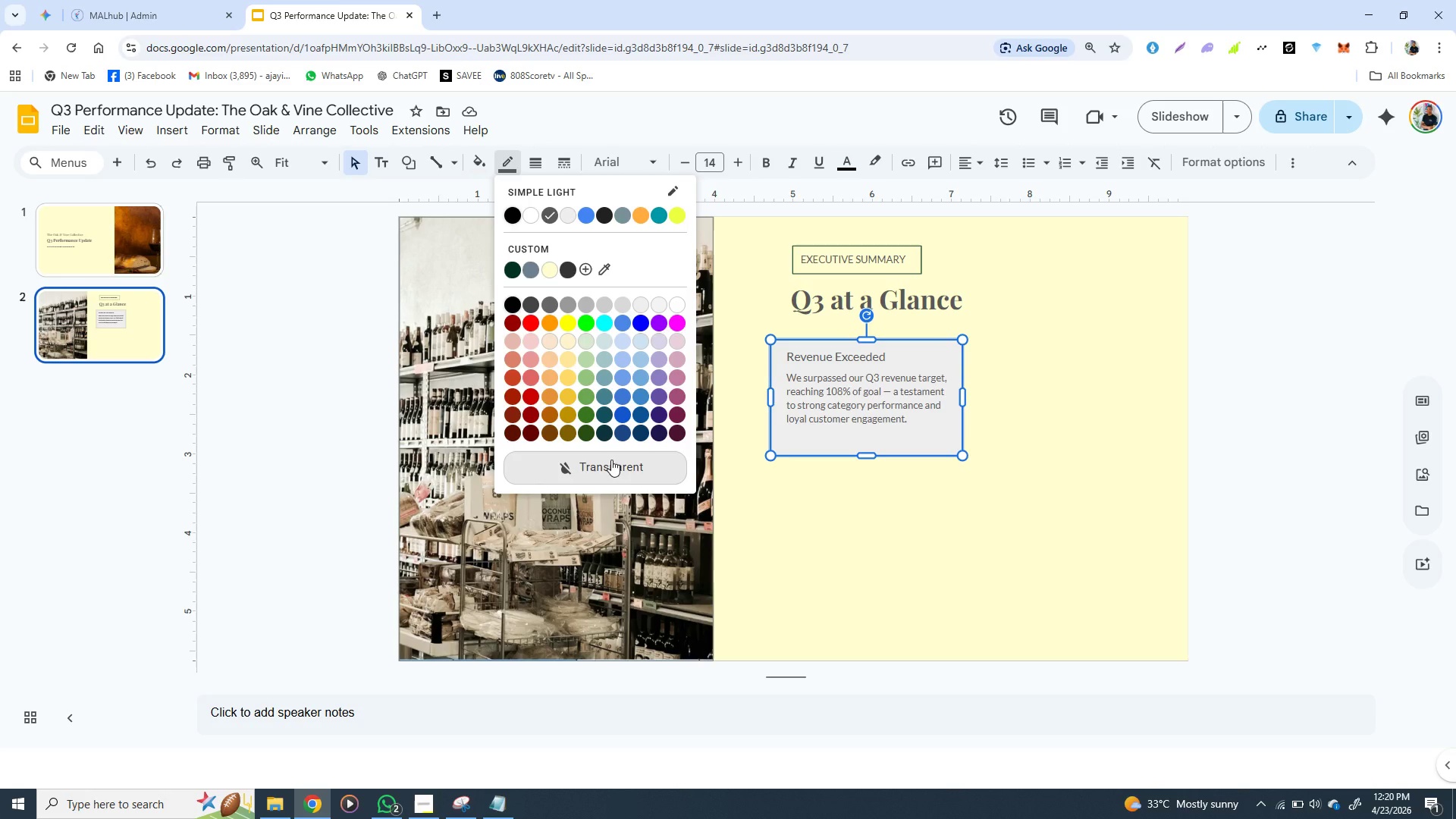 
left_click([611, 460])
 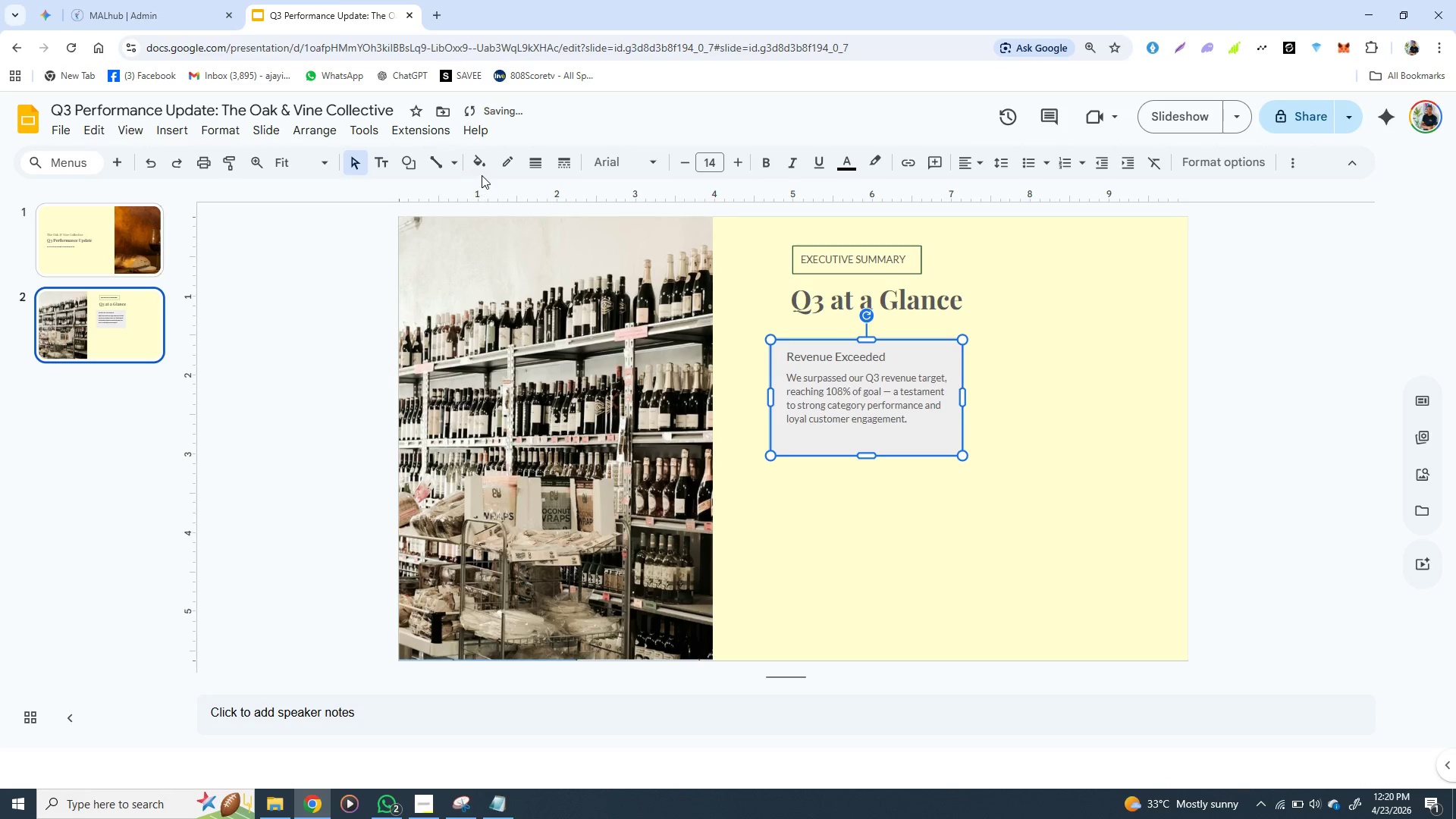 
left_click([482, 167])
 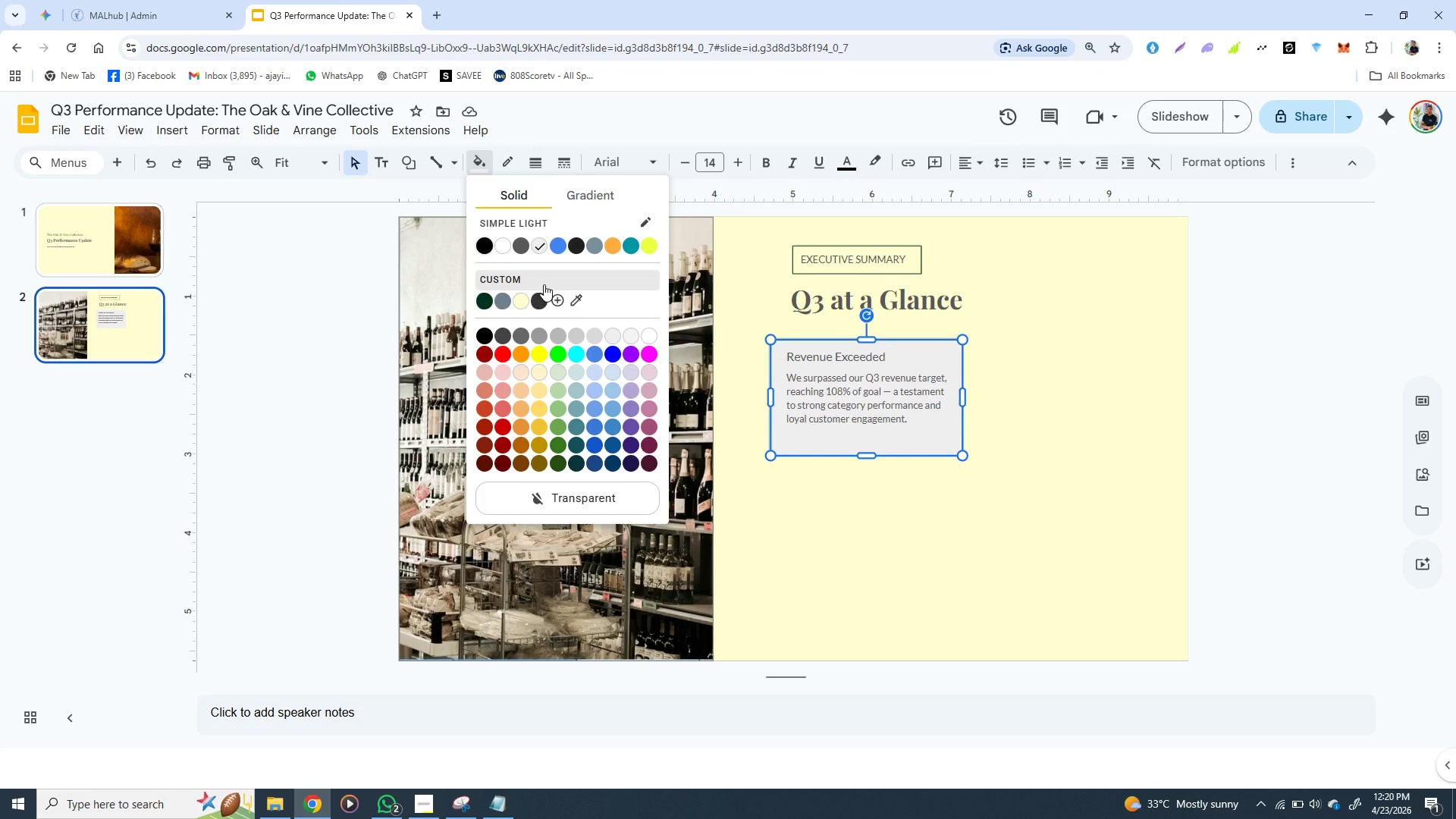 
wait(18.27)
 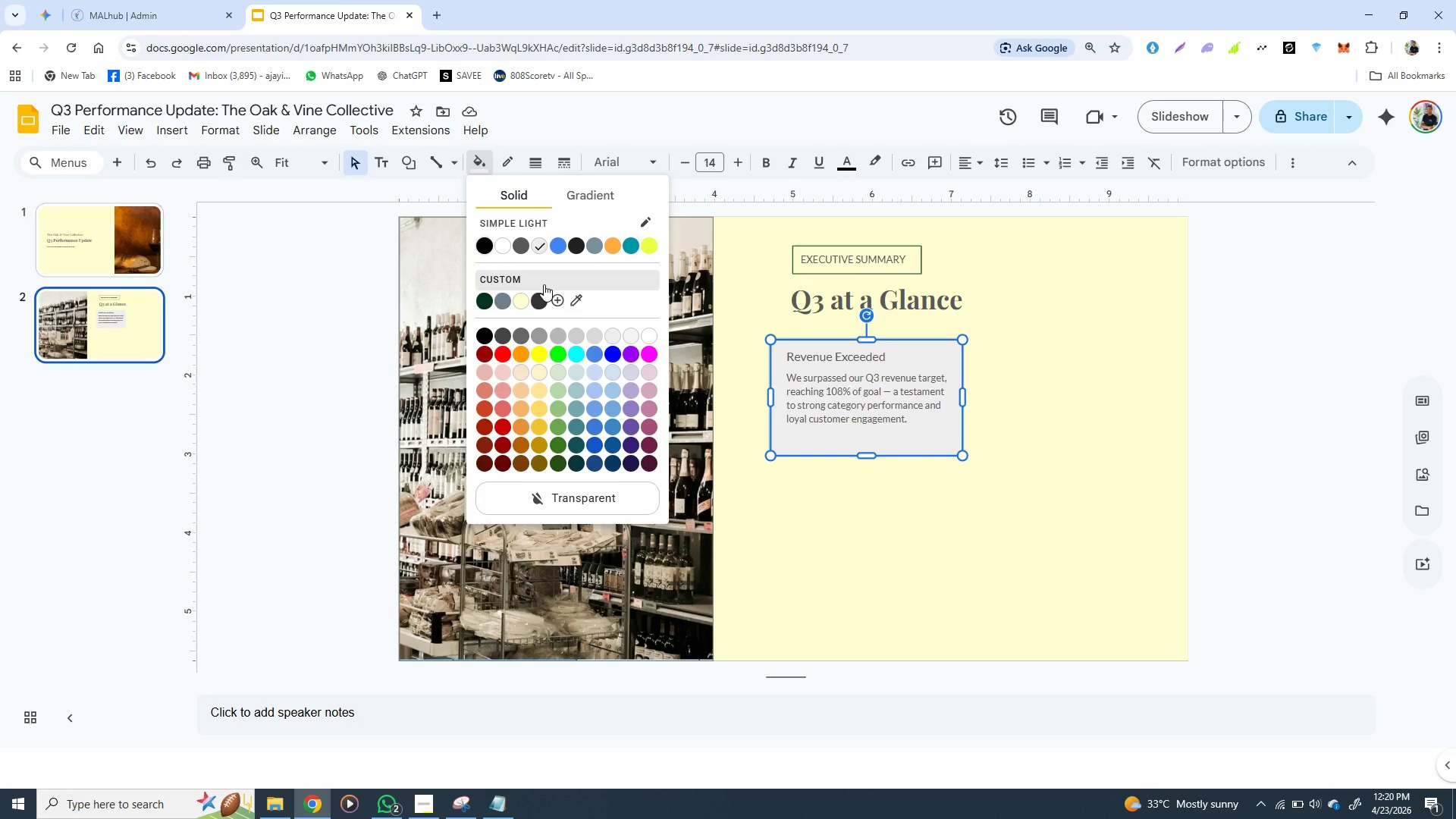 
left_click([504, 299])
 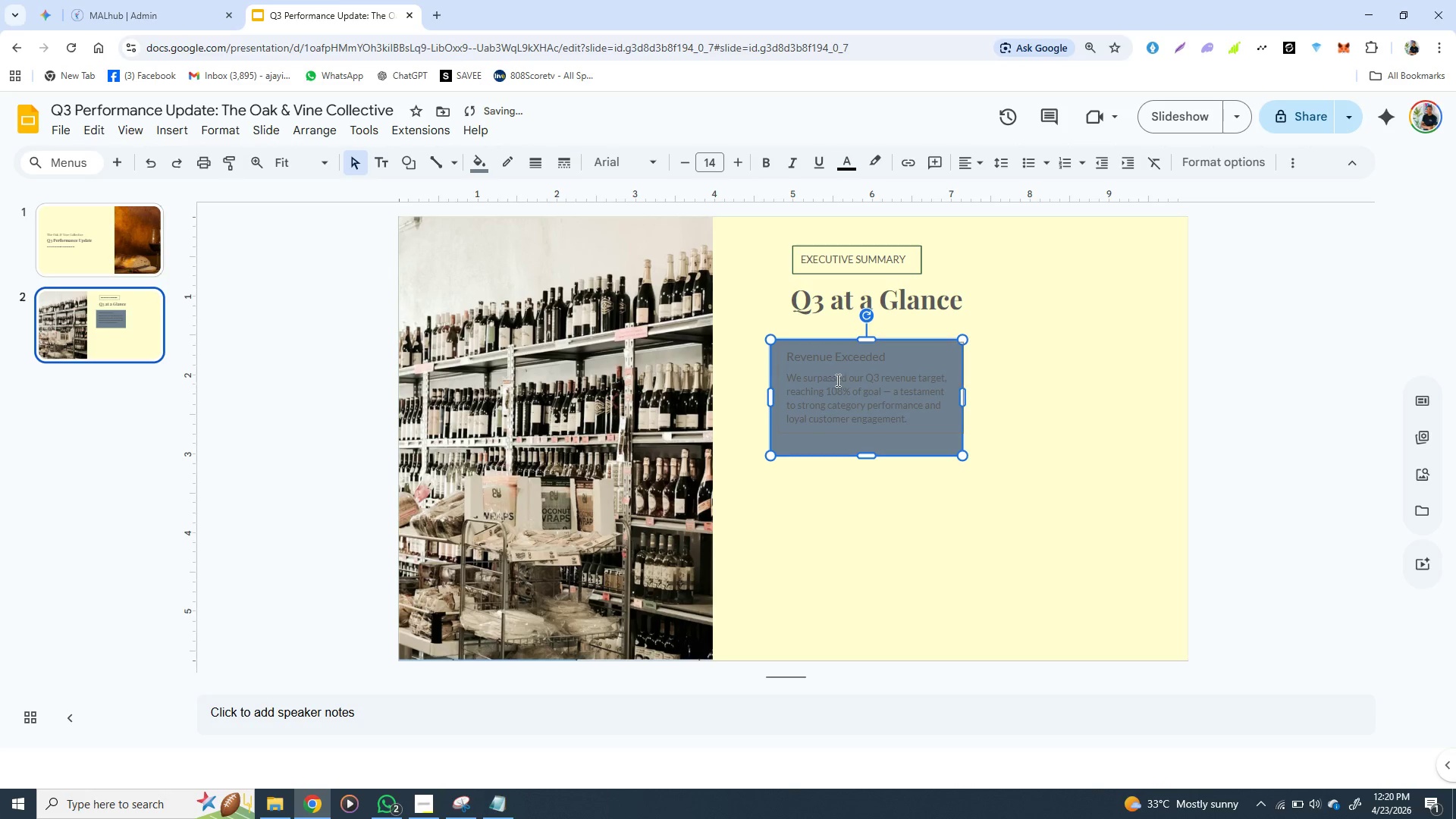 
double_click([836, 384])
 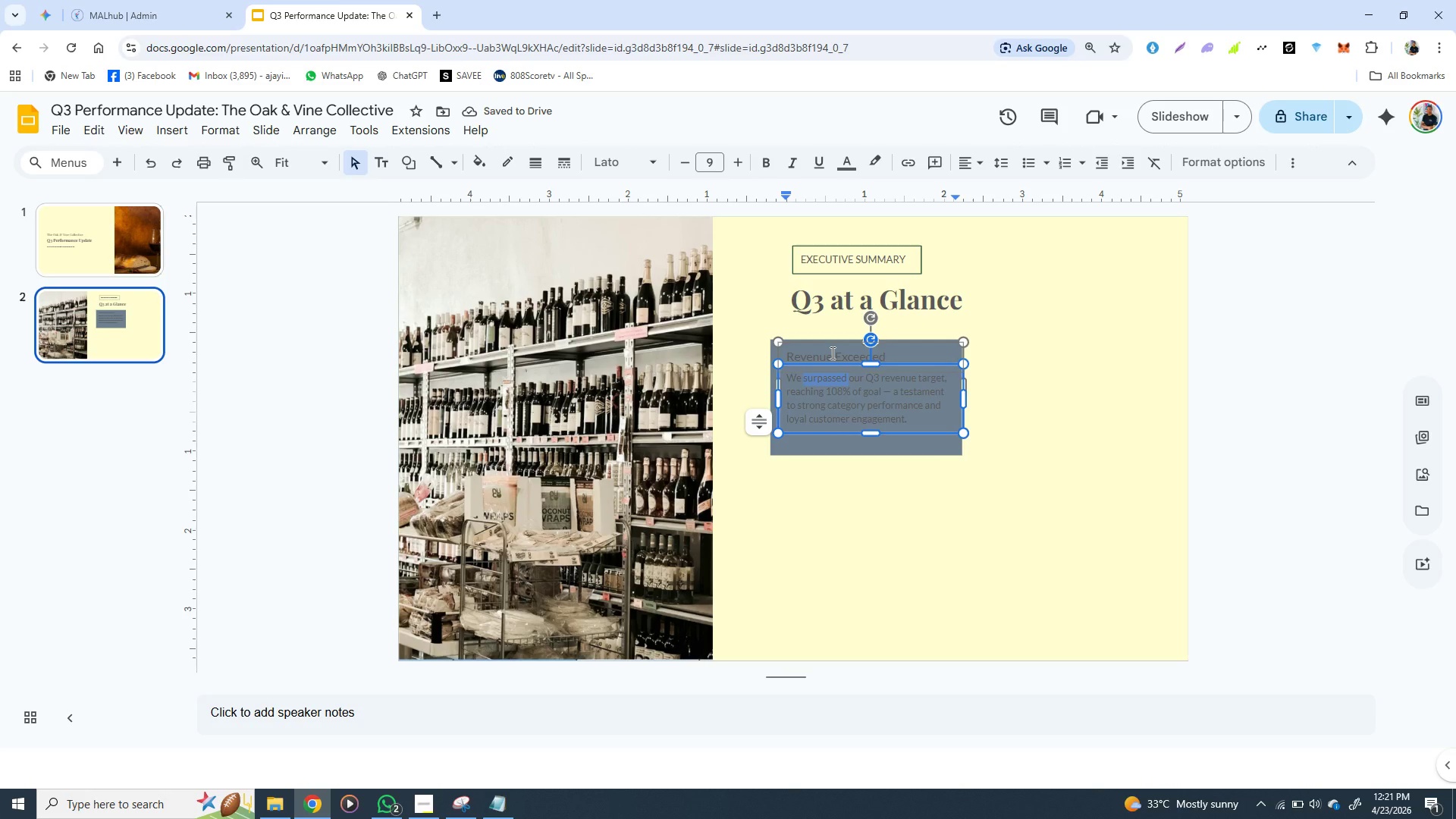 
double_click([819, 350])
 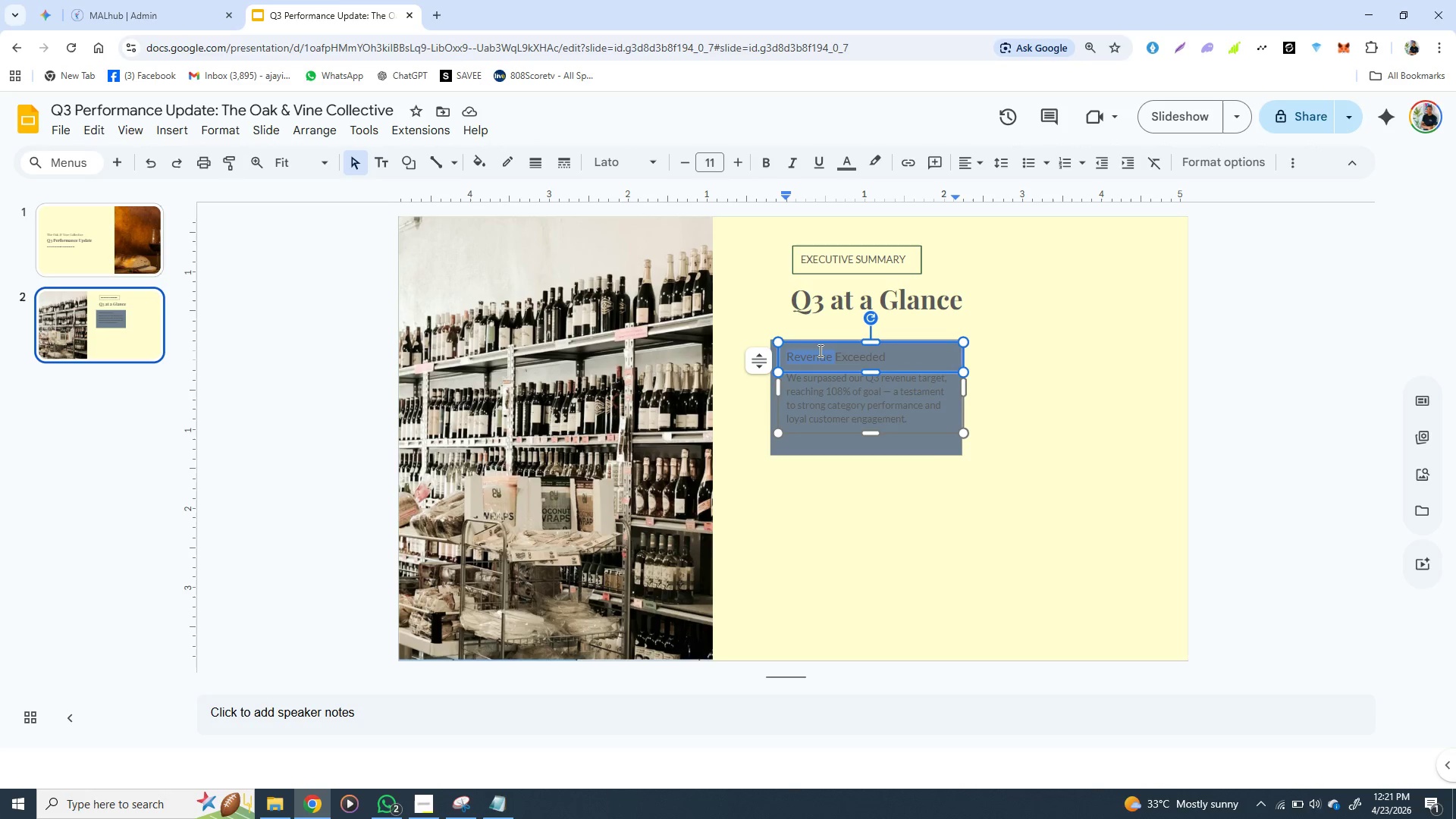 
triple_click([819, 350])
 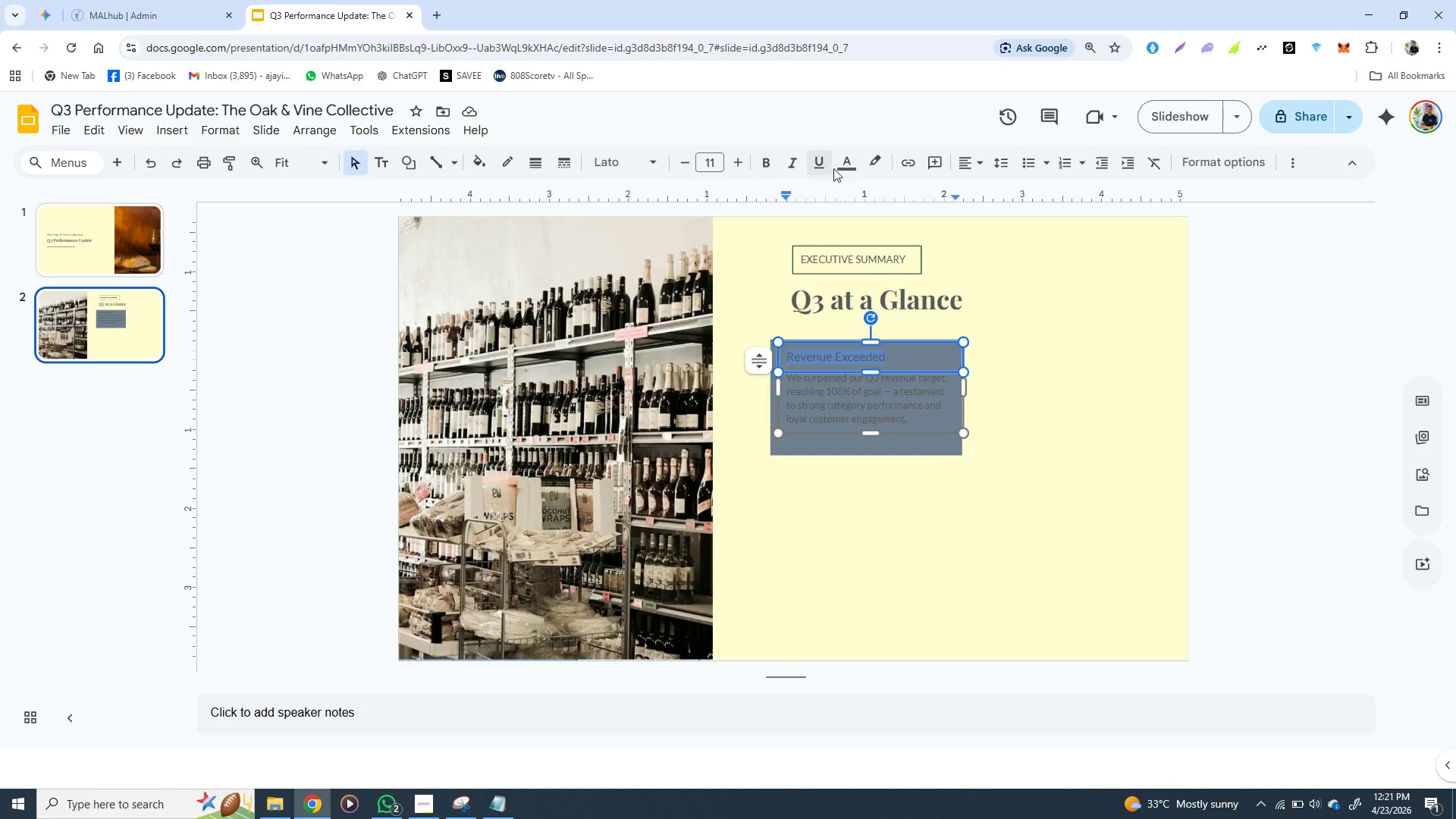 
left_click([843, 168])
 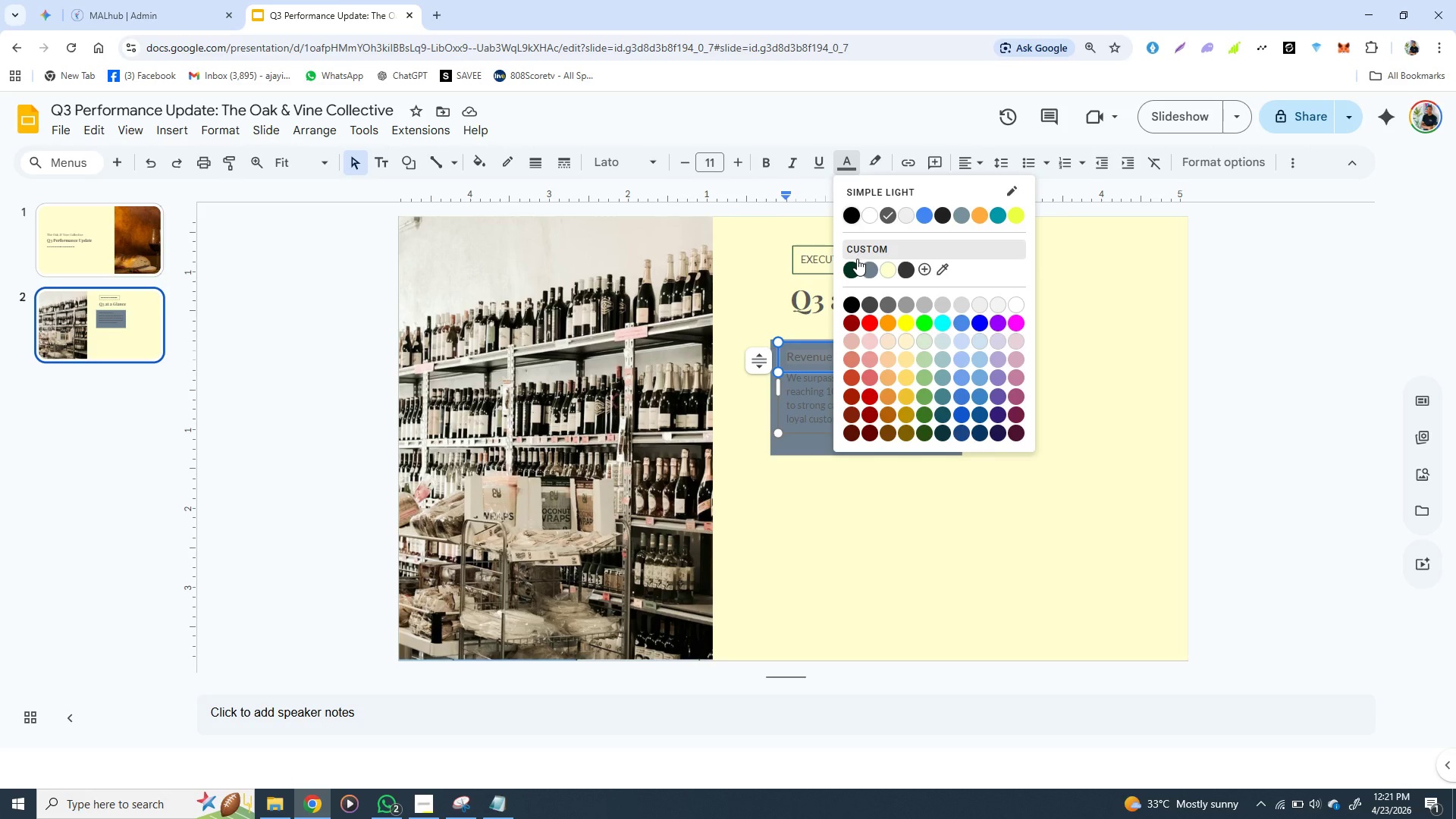 
wait(8.08)
 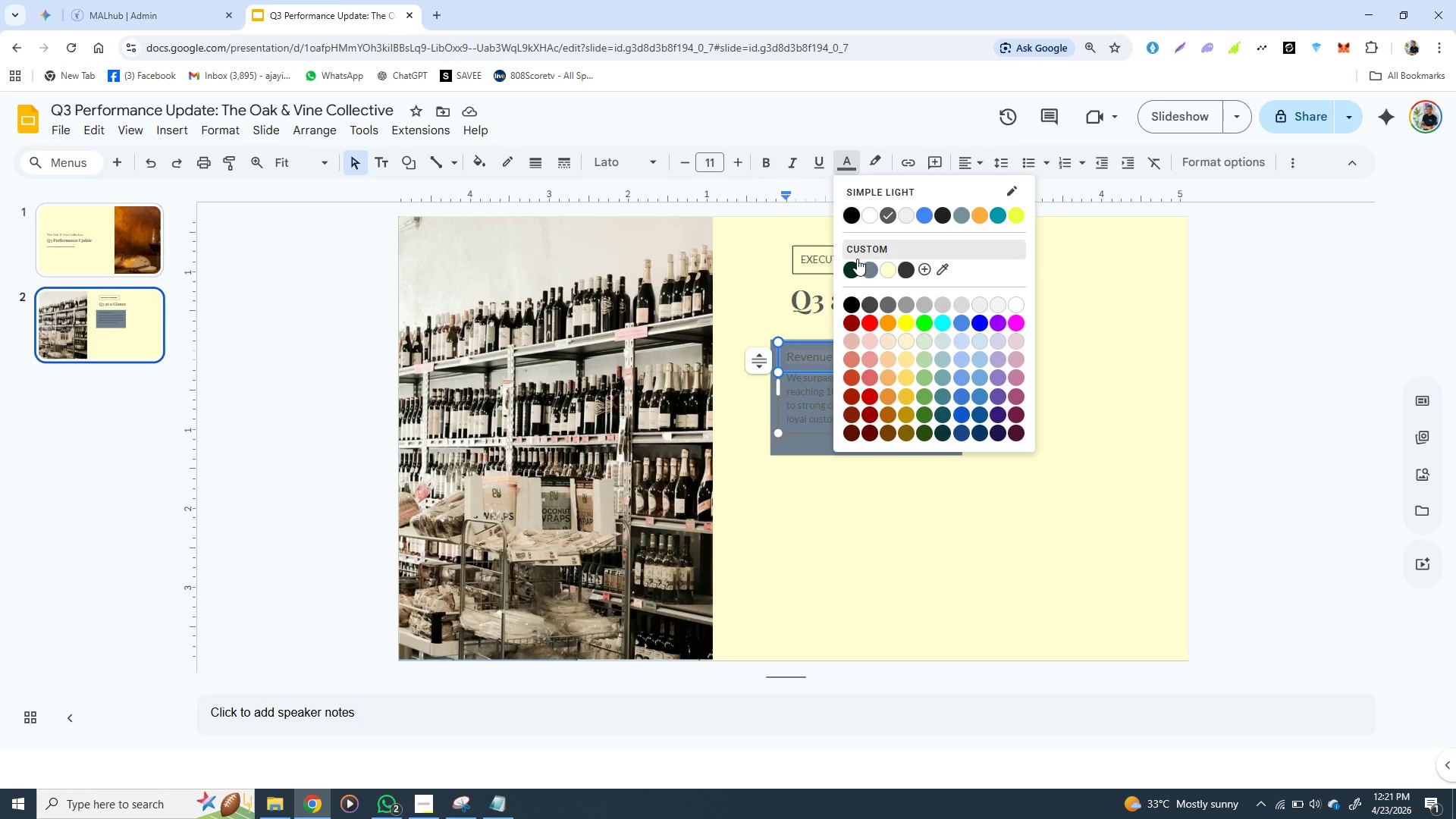 
left_click([851, 269])
 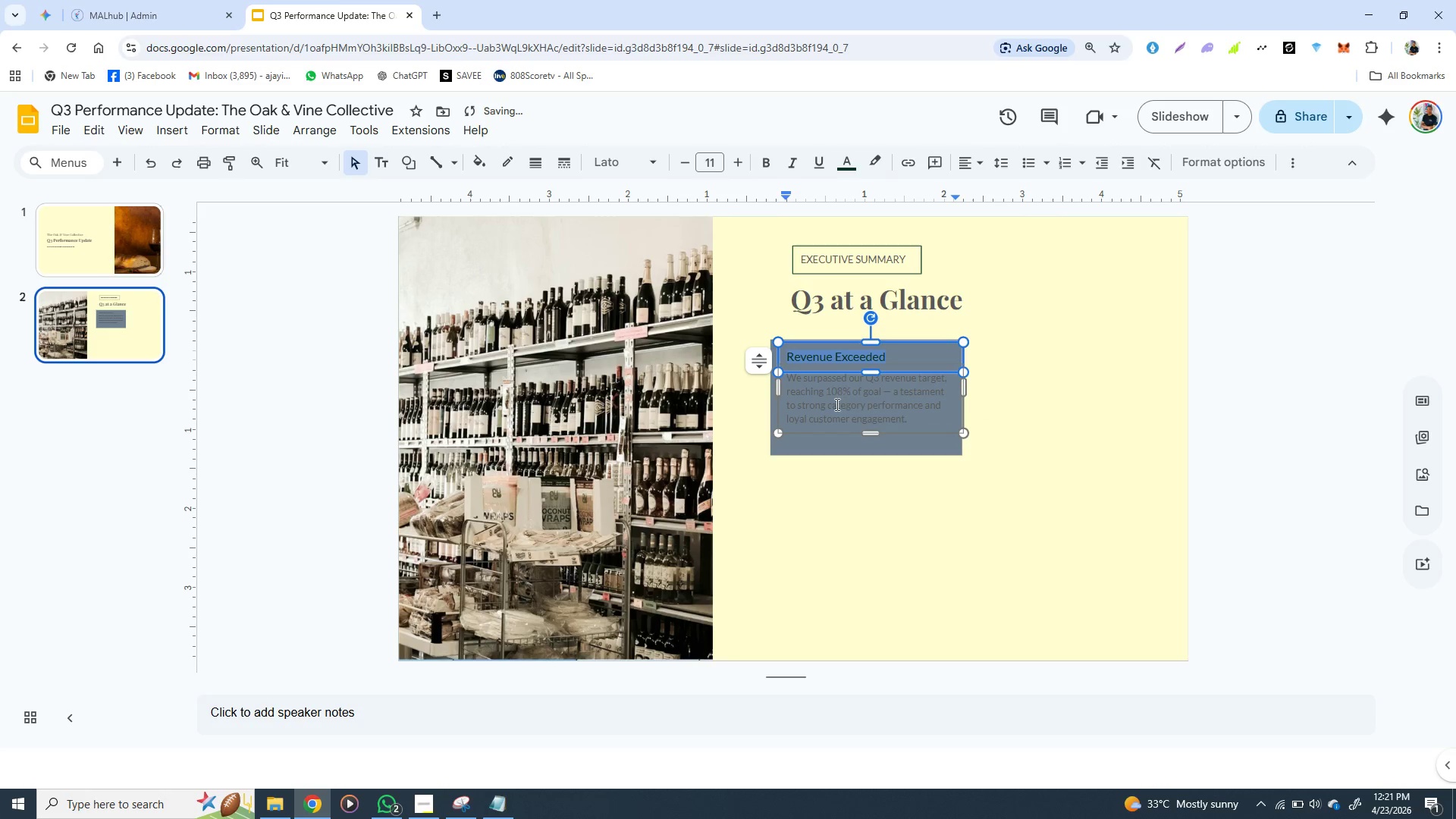 
double_click([836, 404])
 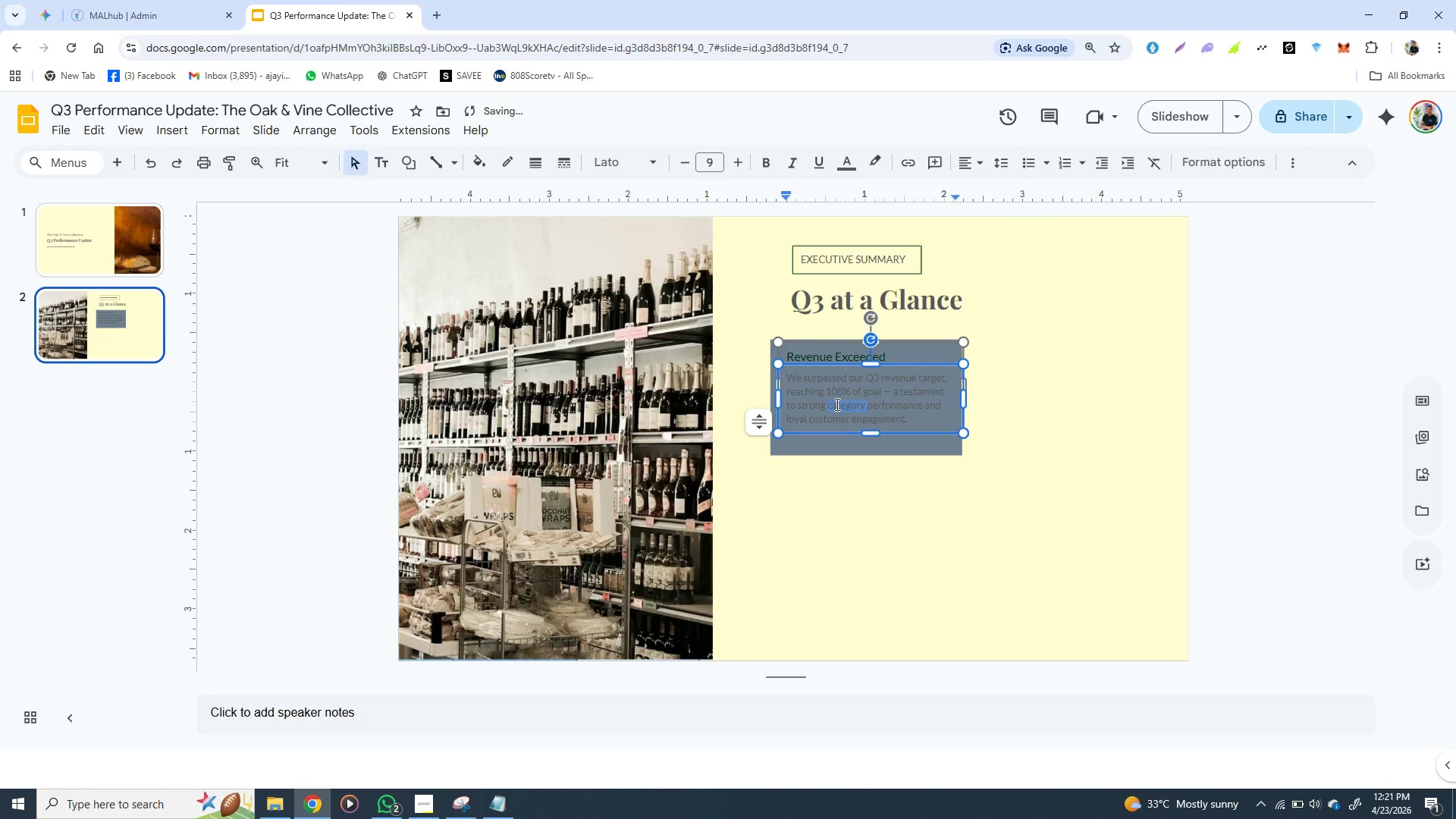 
triple_click([836, 404])
 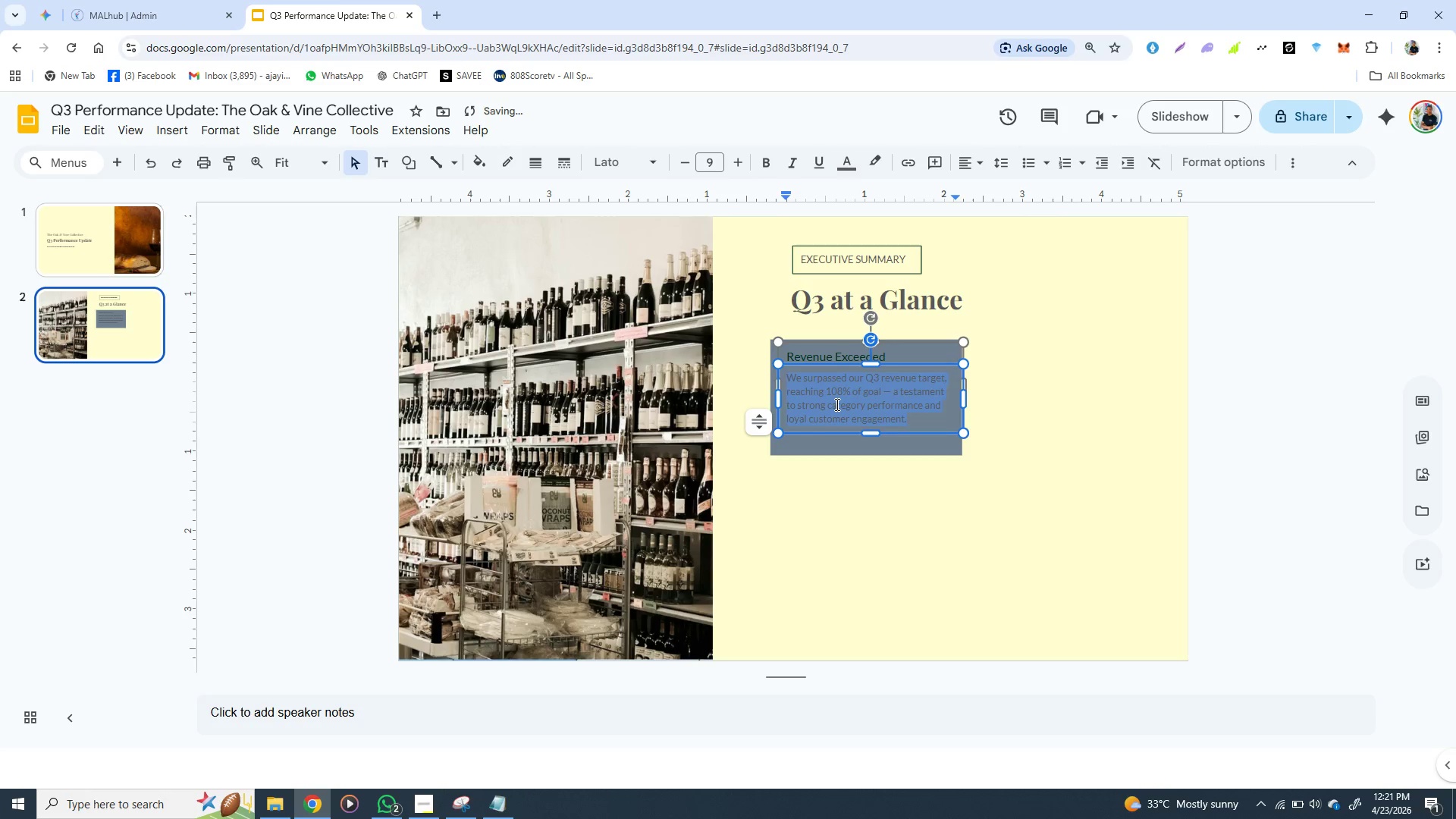 
triple_click([836, 404])
 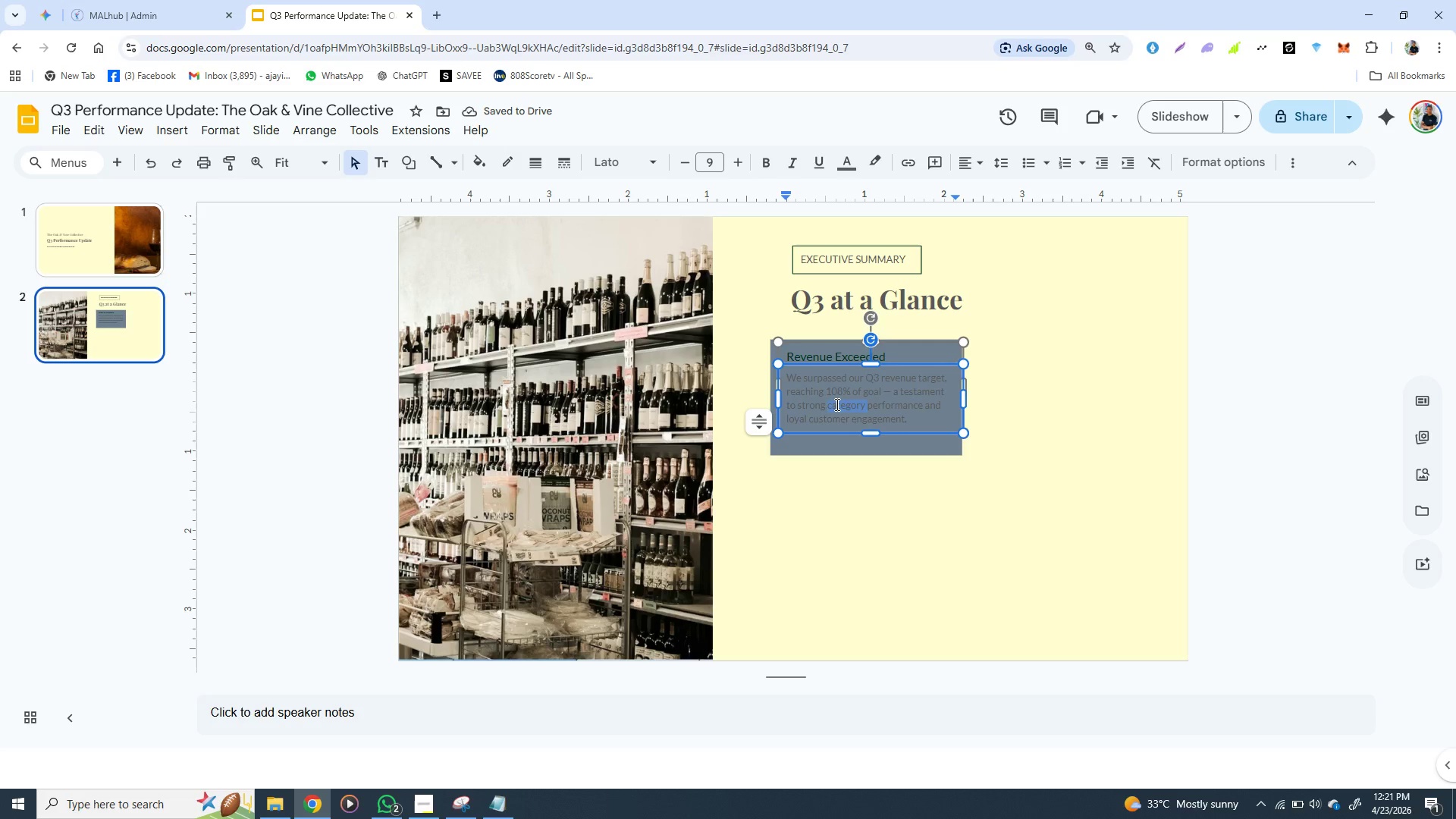 
double_click([836, 404])
 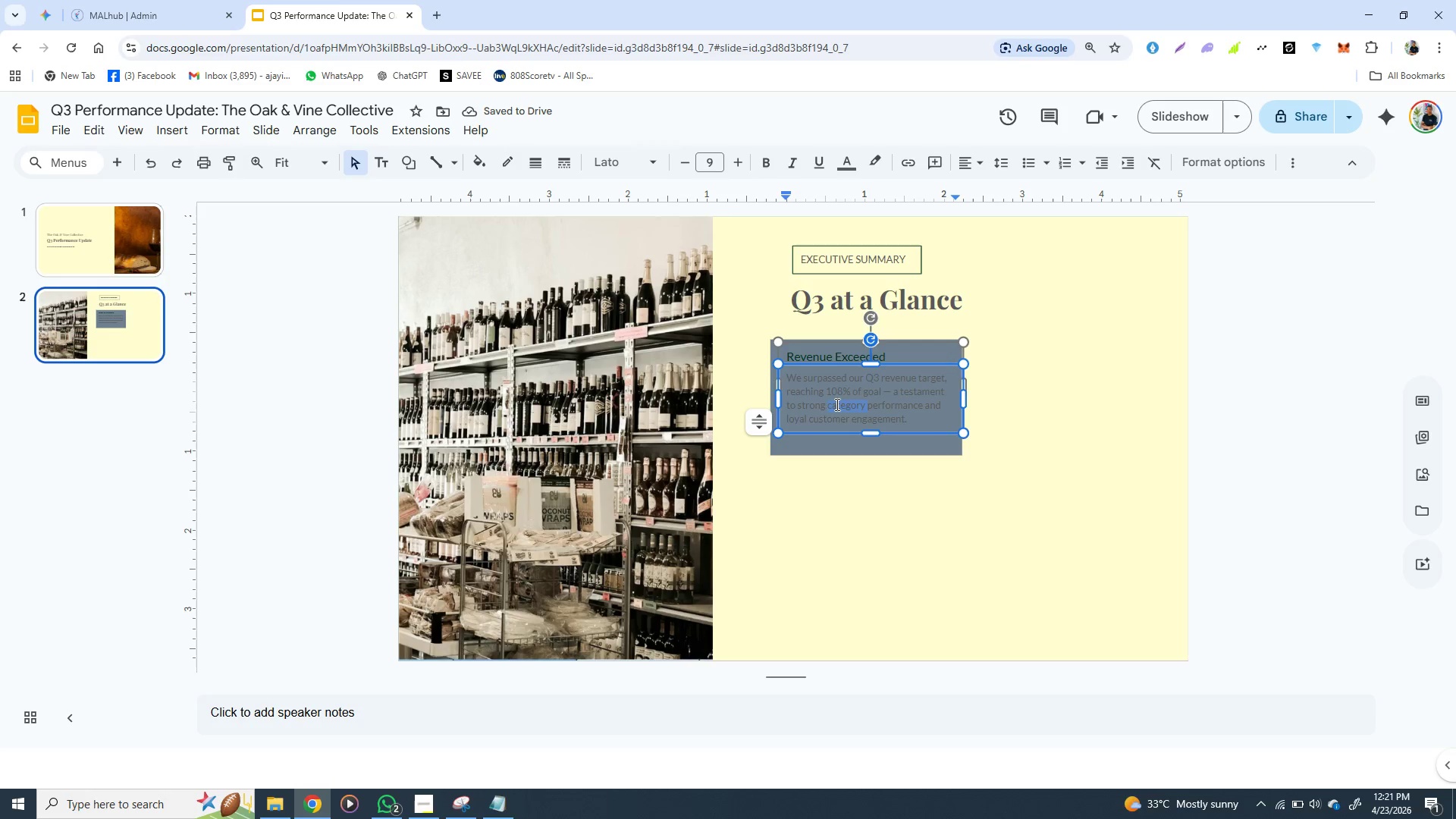 
triple_click([836, 404])
 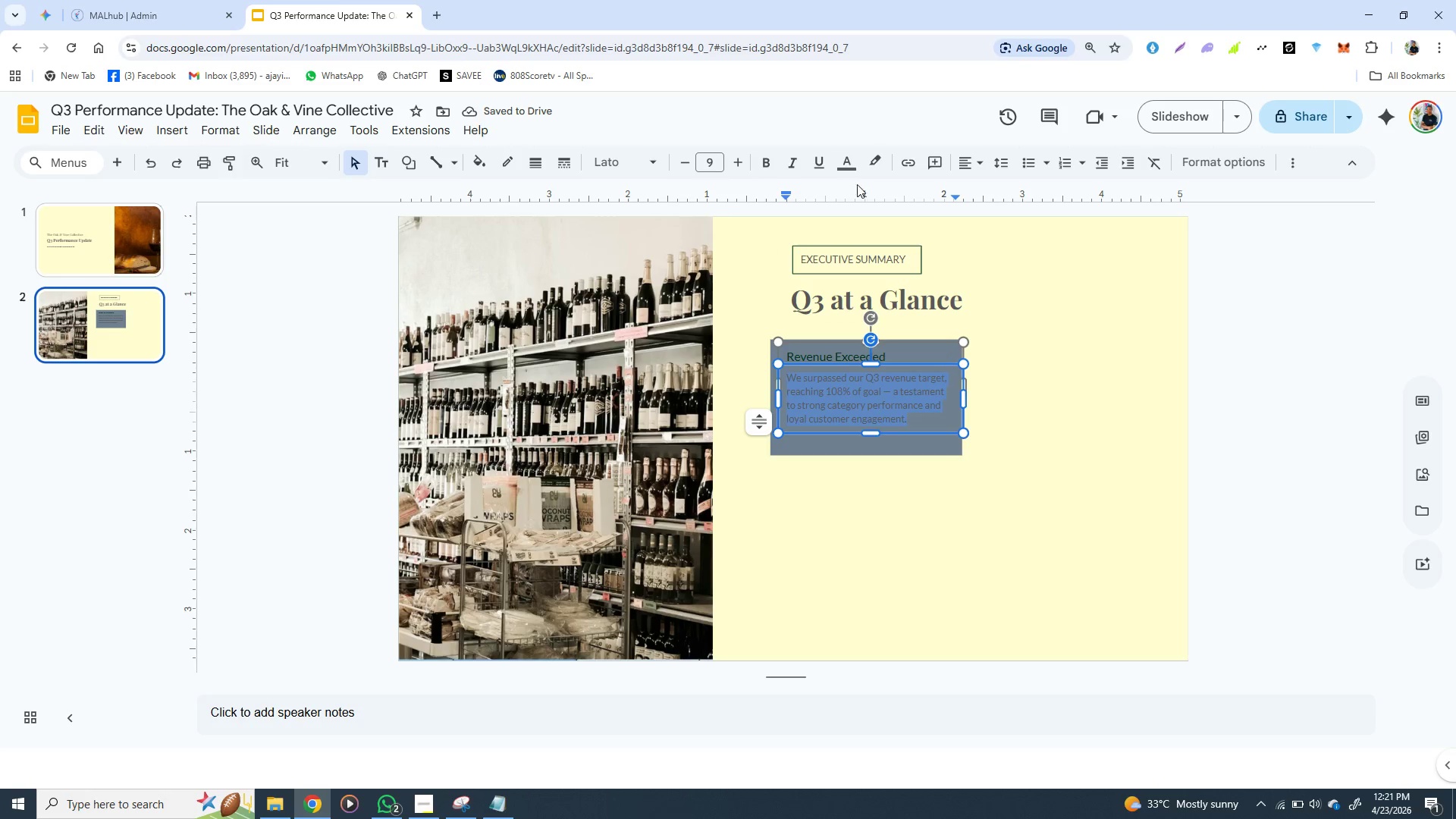 
left_click([848, 164])
 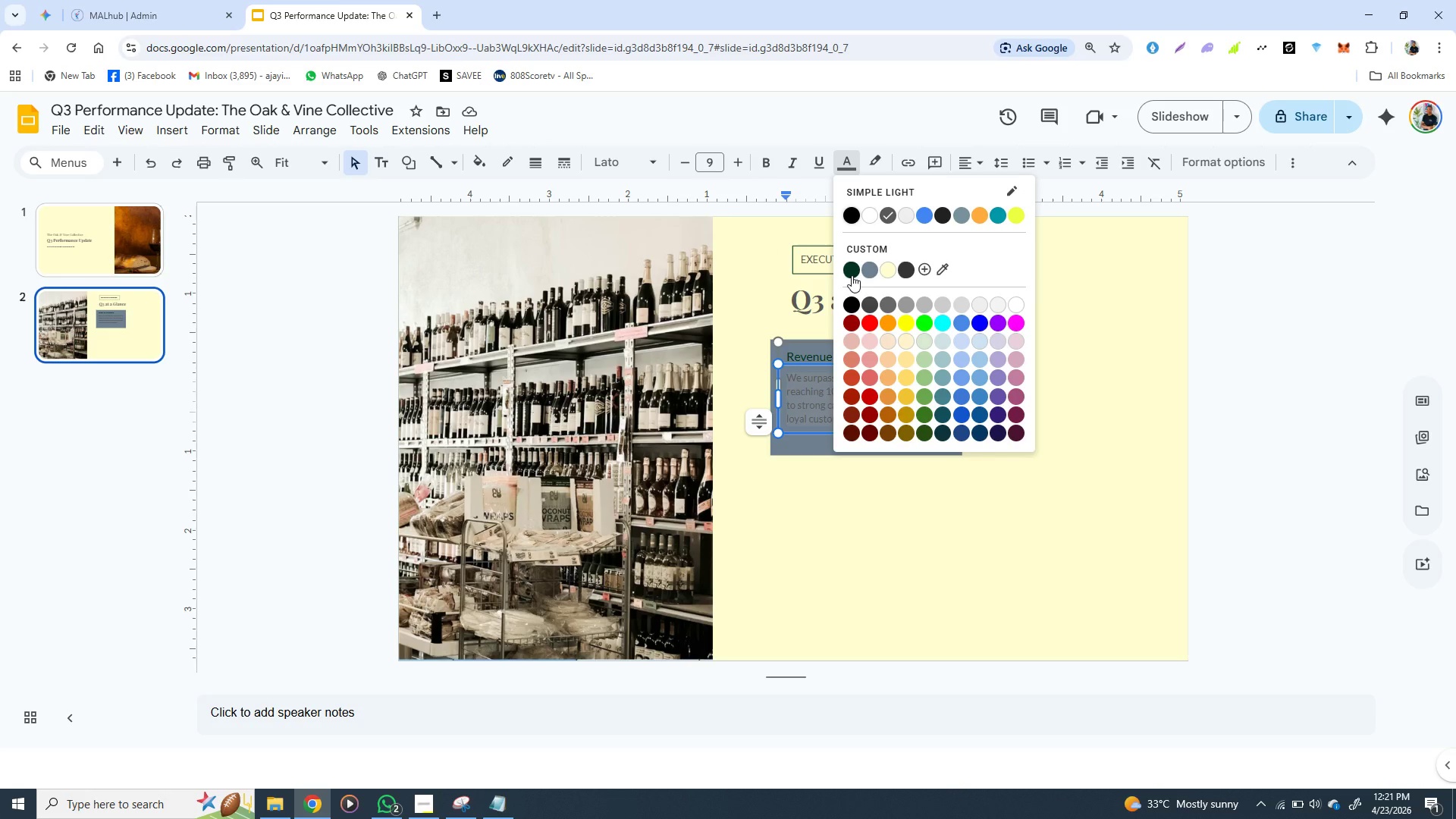 
left_click([852, 275])
 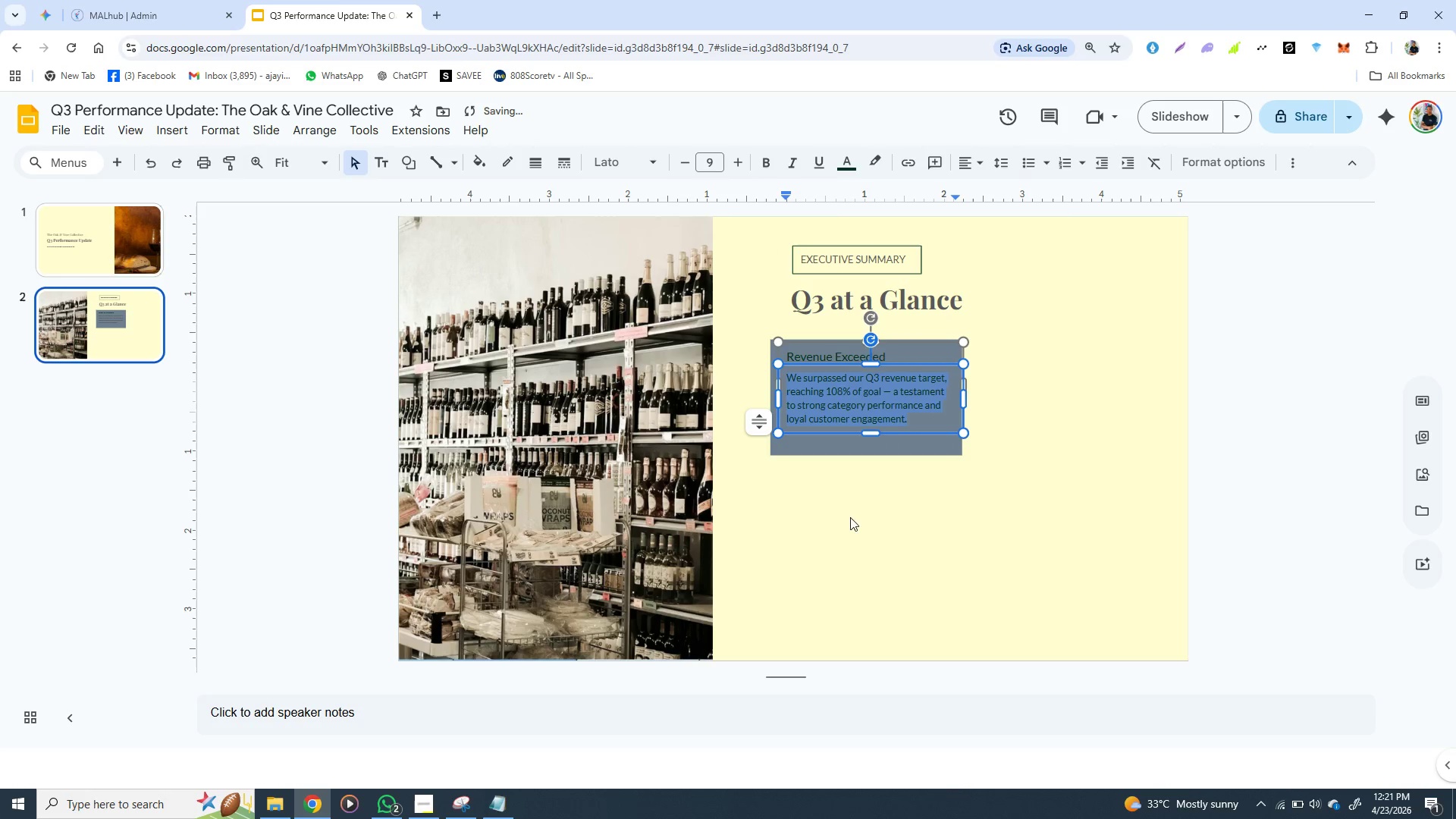 
left_click([851, 531])
 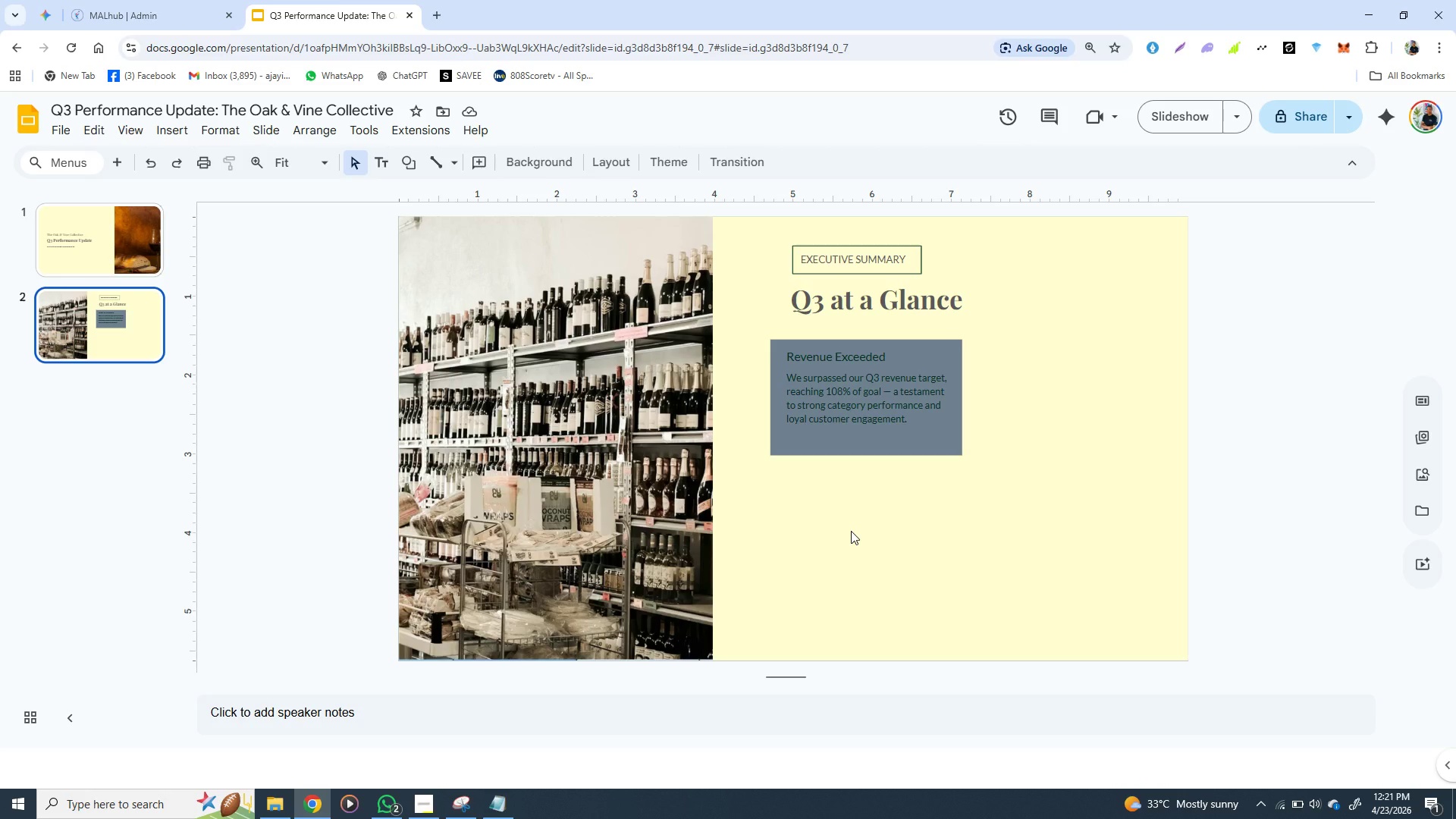 
wait(16.95)
 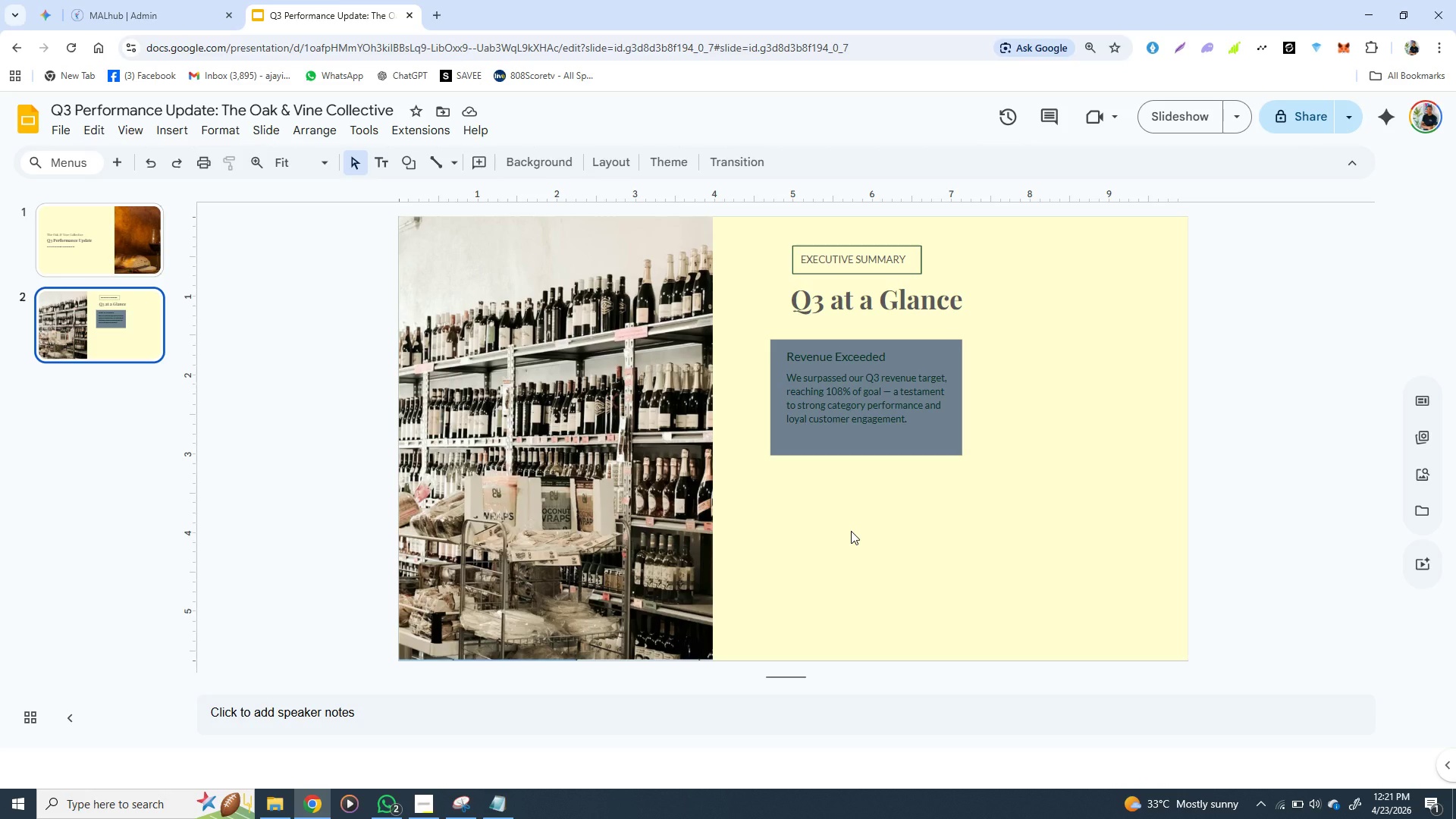 
left_click([843, 445])
 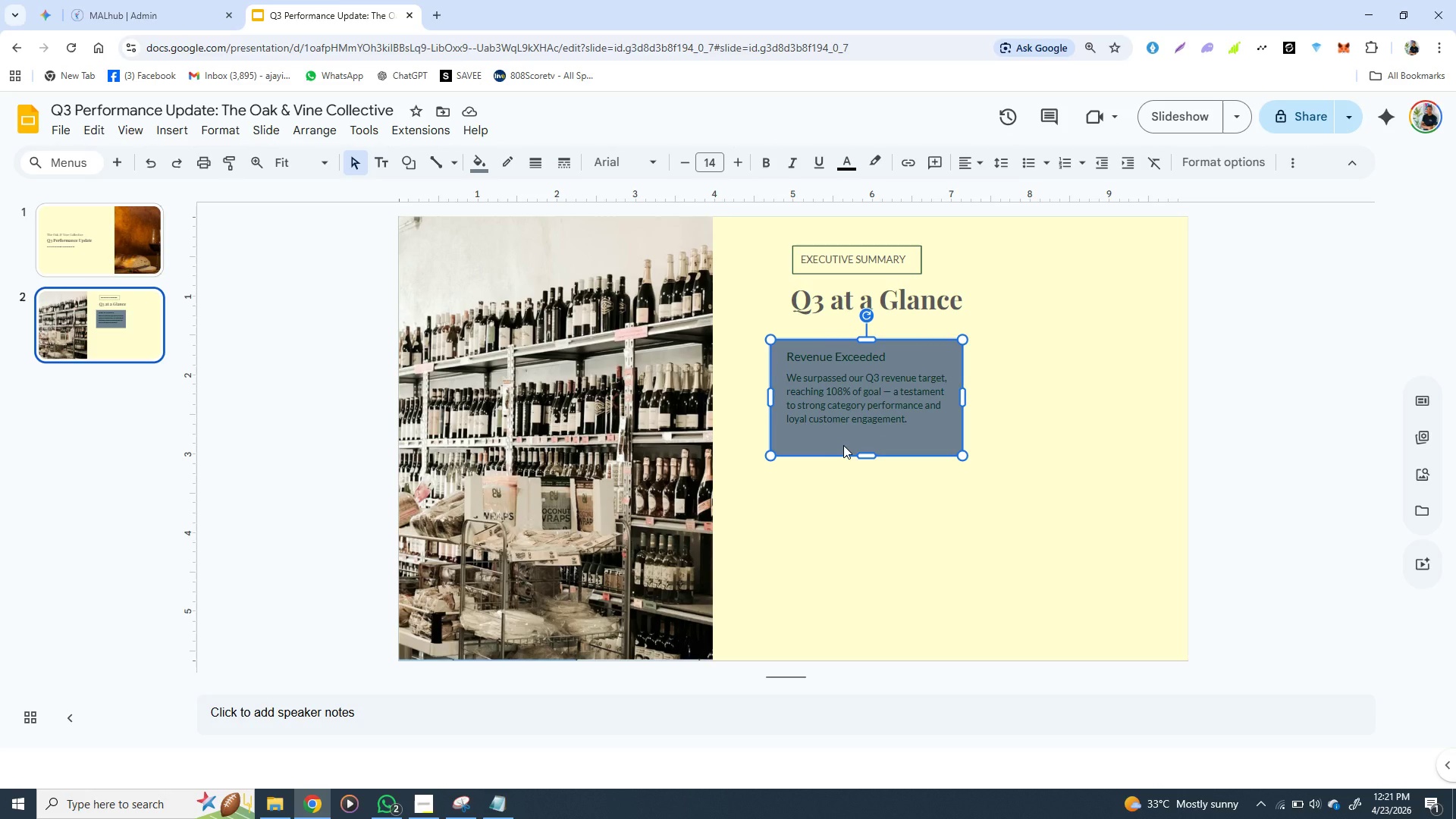 
left_click([831, 486])
 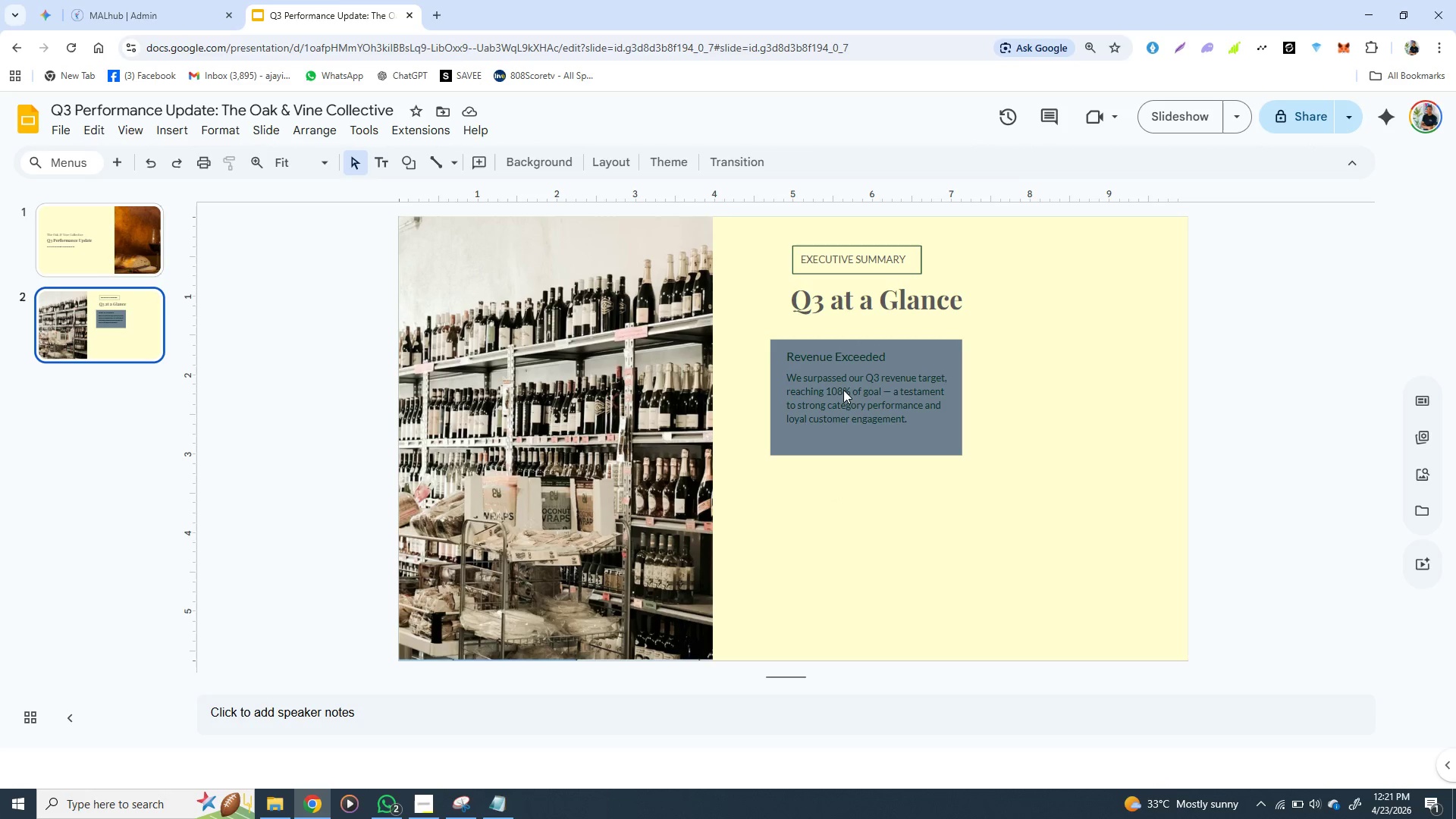 
left_click([844, 388])
 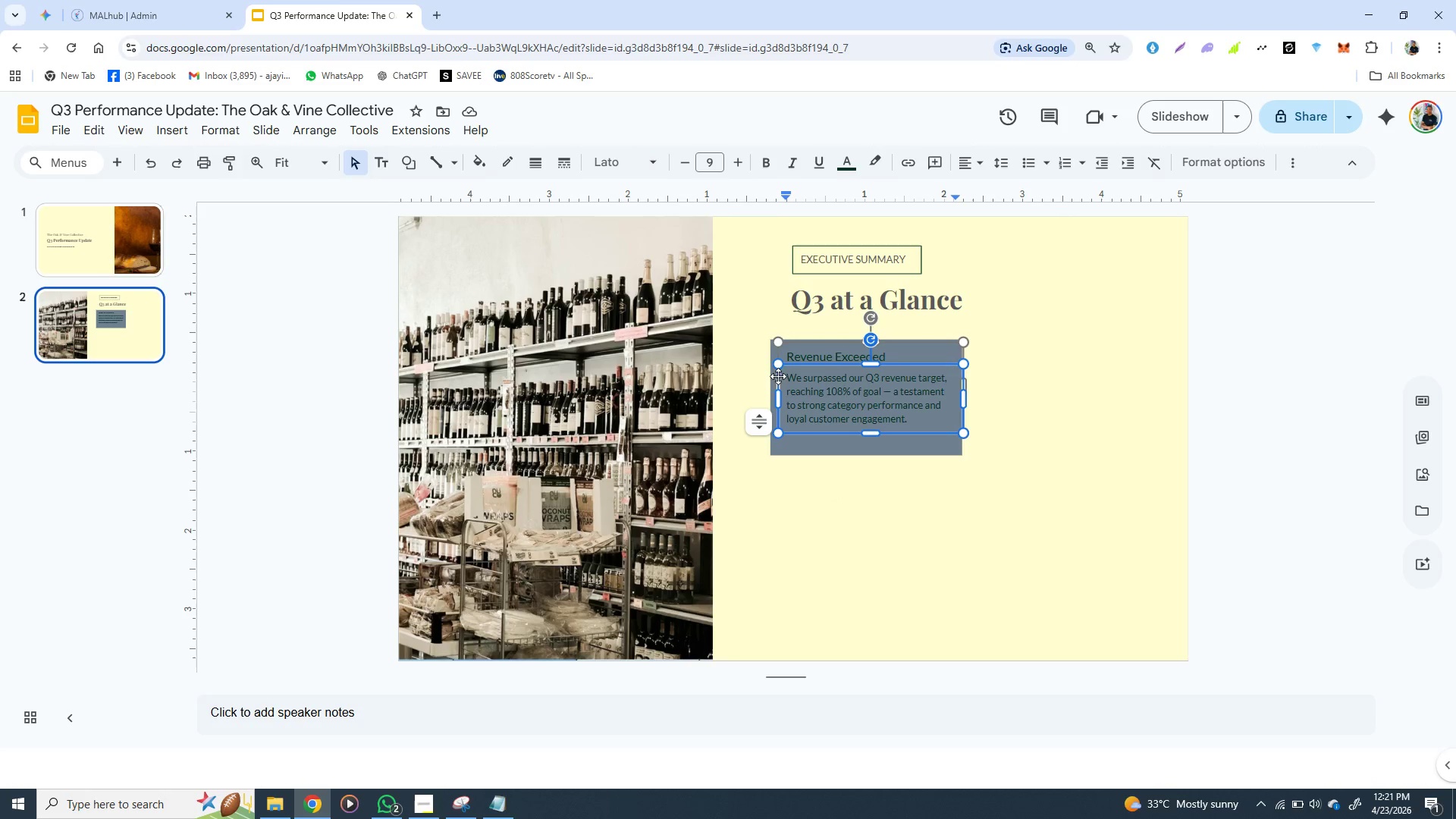 
left_click([785, 358])
 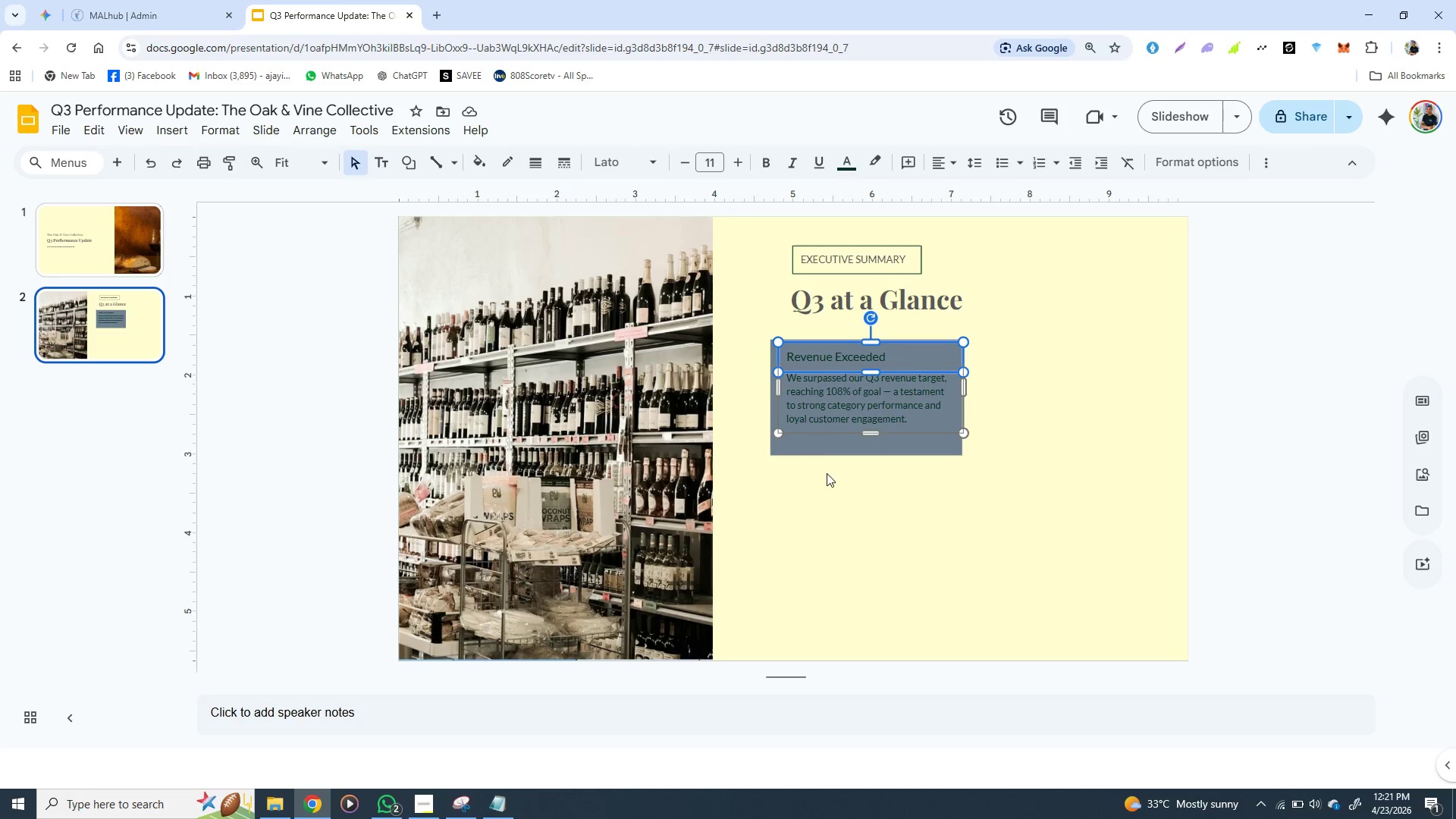 
left_click([827, 475])
 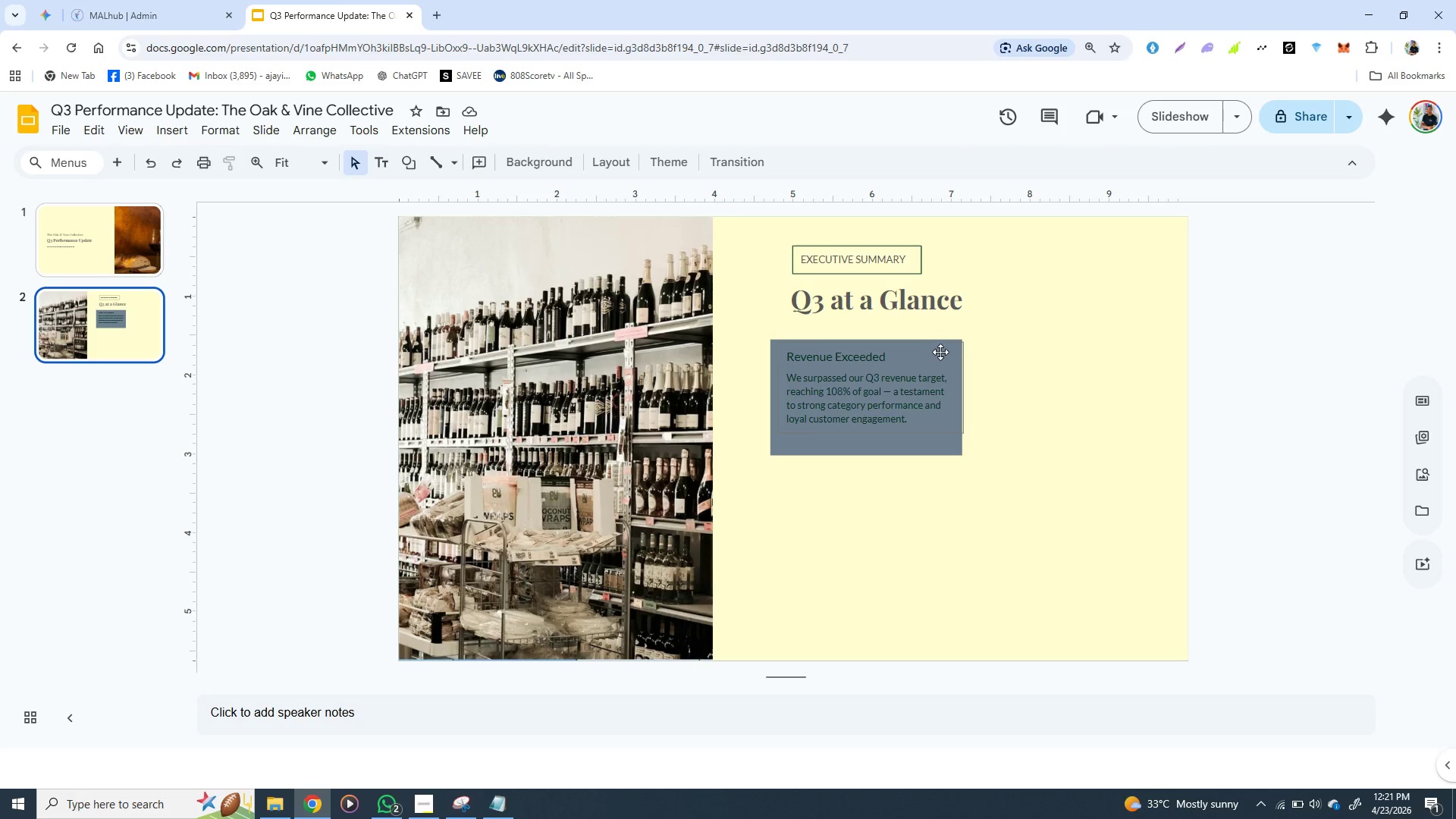 
left_click([943, 350])
 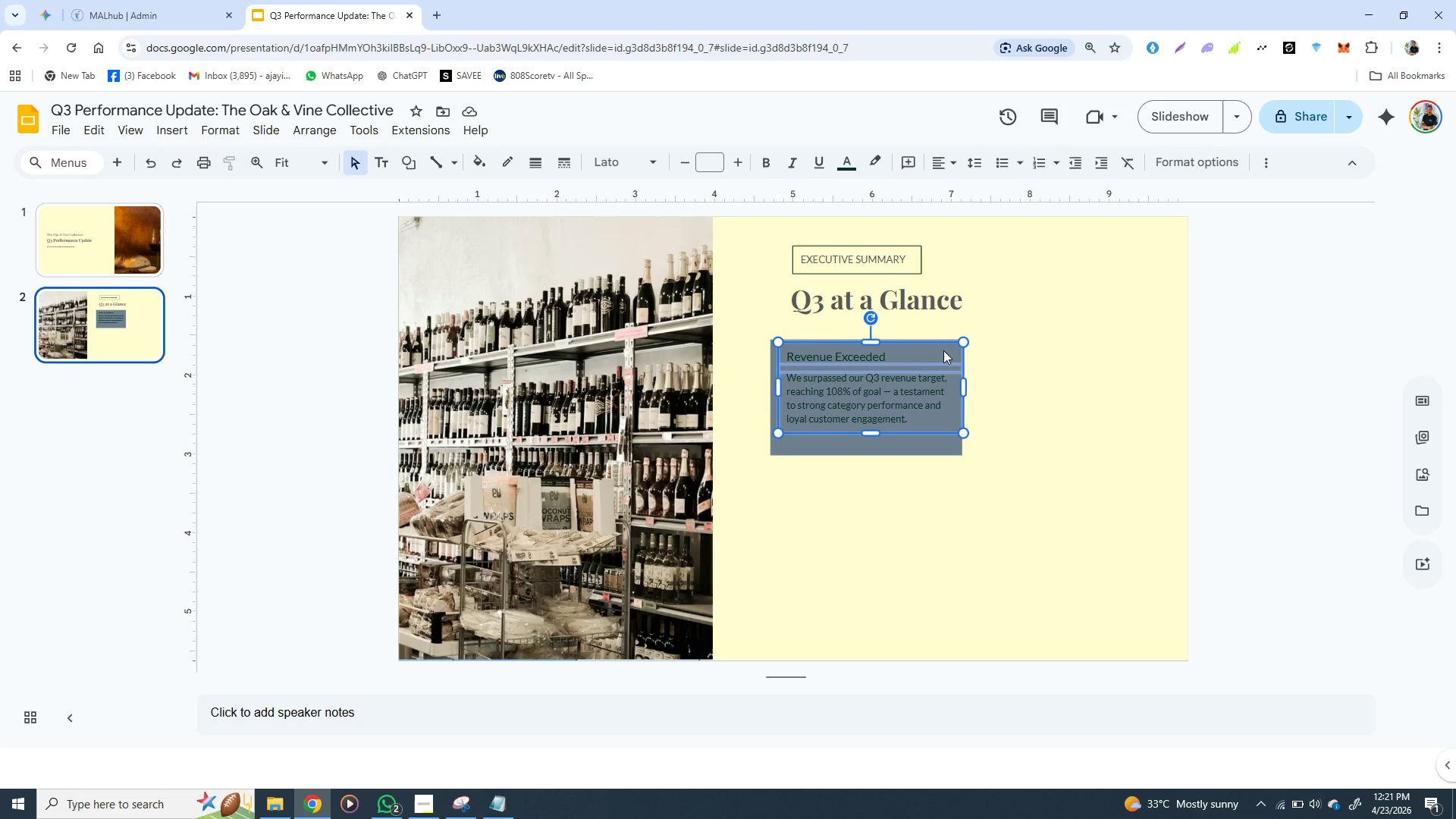 
hold_key(key=ShiftLeft, duration=1.51)
 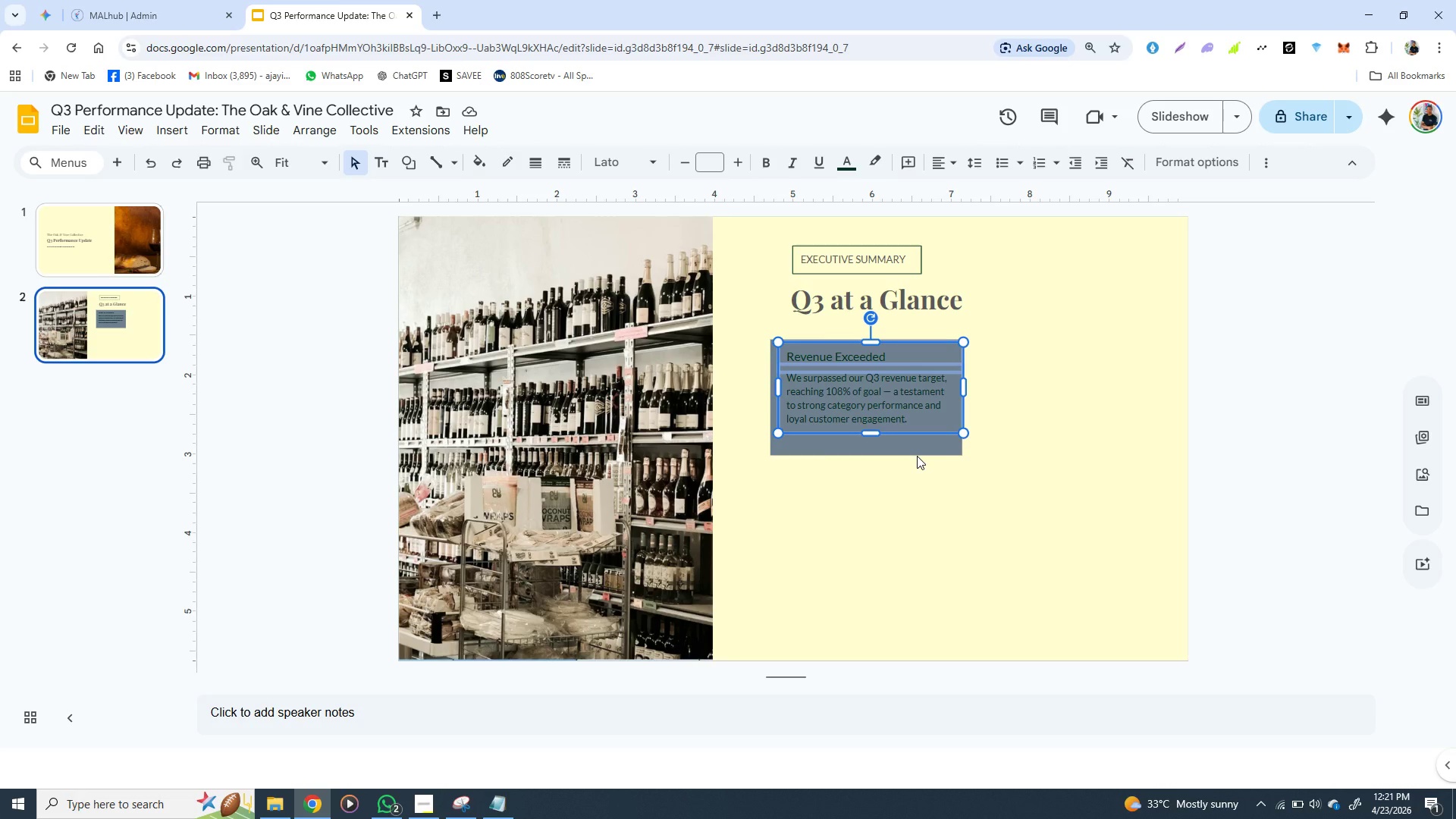 
hold_key(key=ShiftLeft, duration=1.52)
left_click([917, 456])
 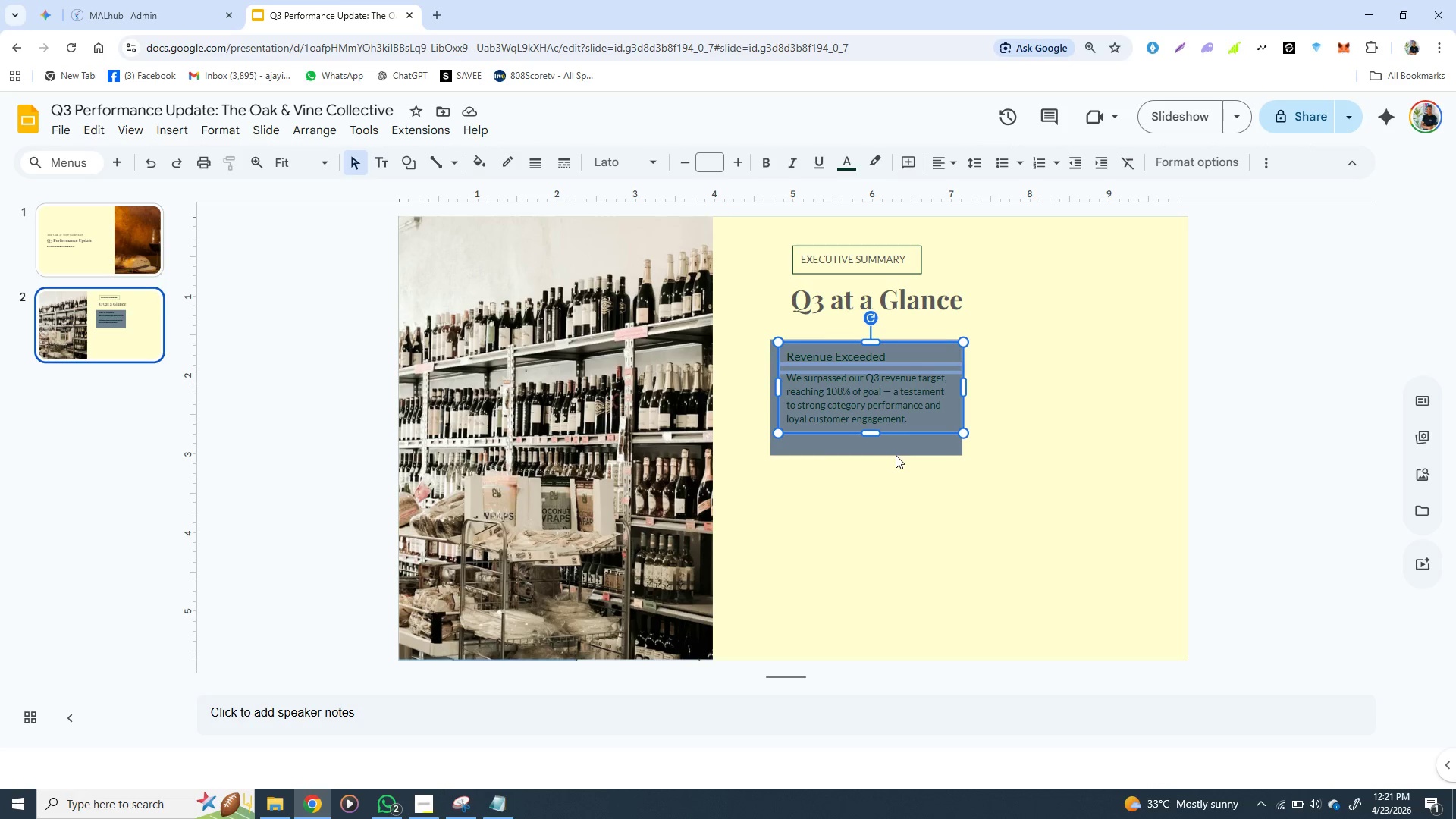 
hold_key(key=ShiftLeft, duration=1.5)
left_click([902, 450])
 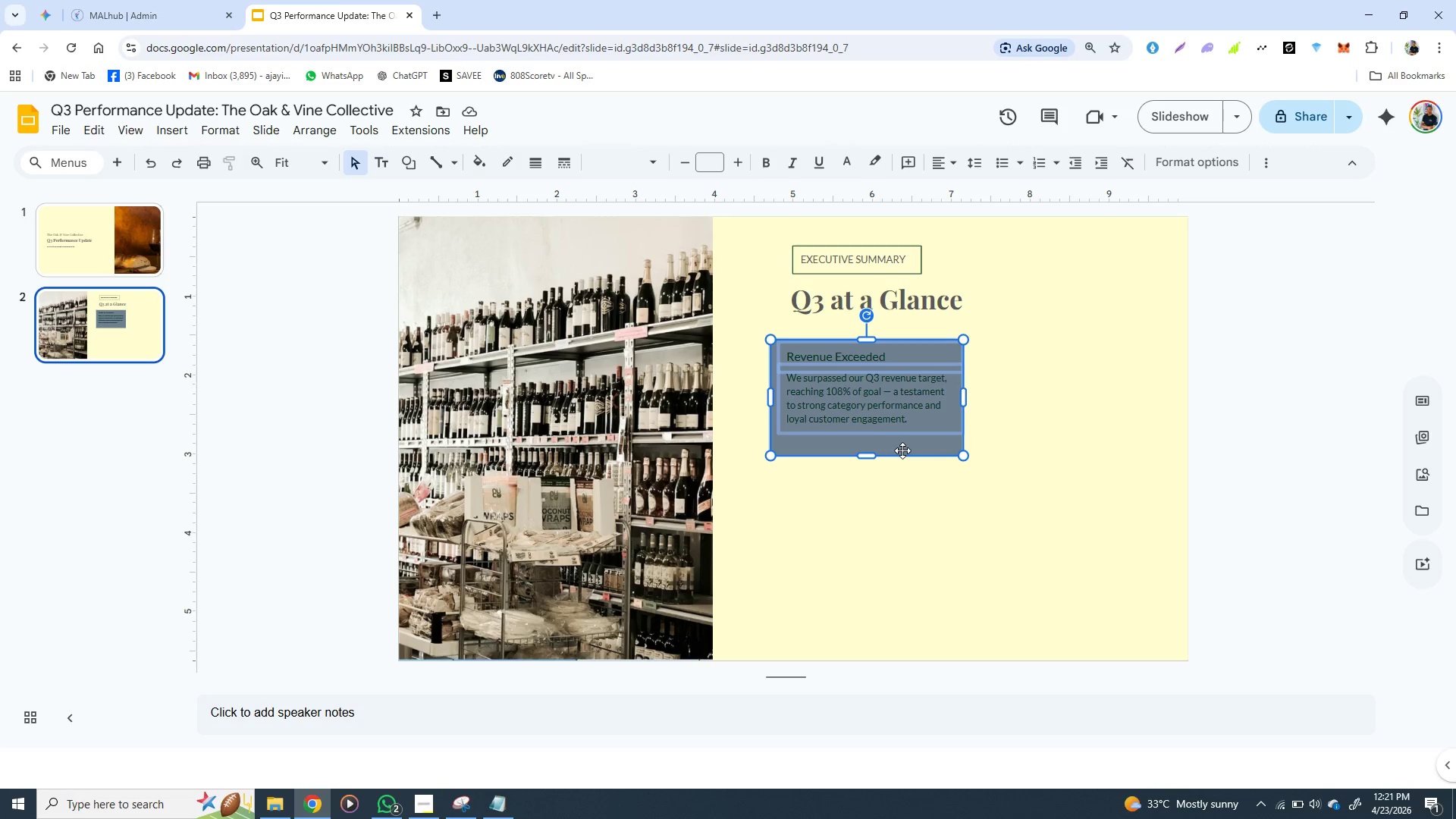 
hold_key(key=ShiftLeft, duration=0.69)
 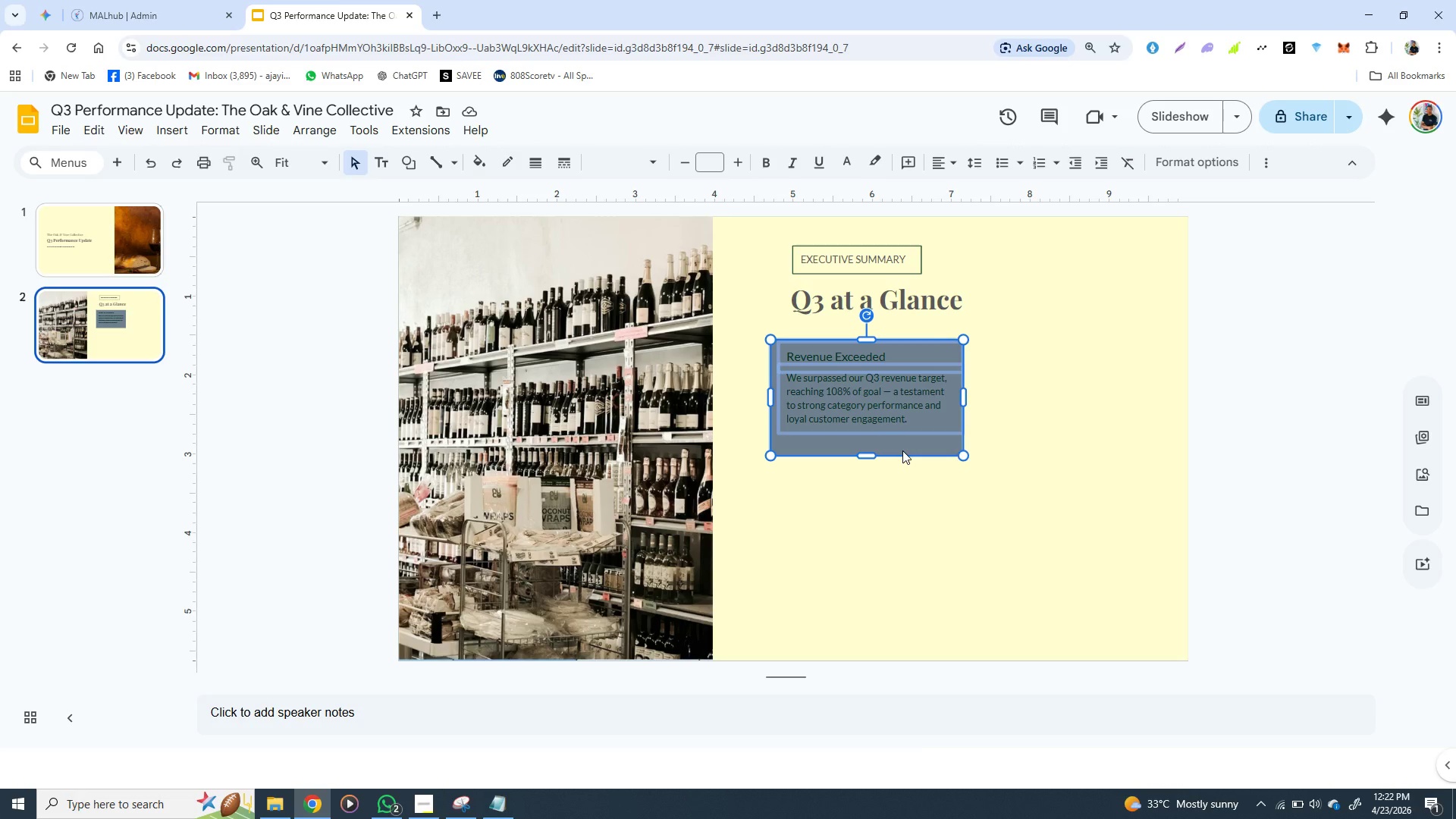 
right_click([902, 450])
 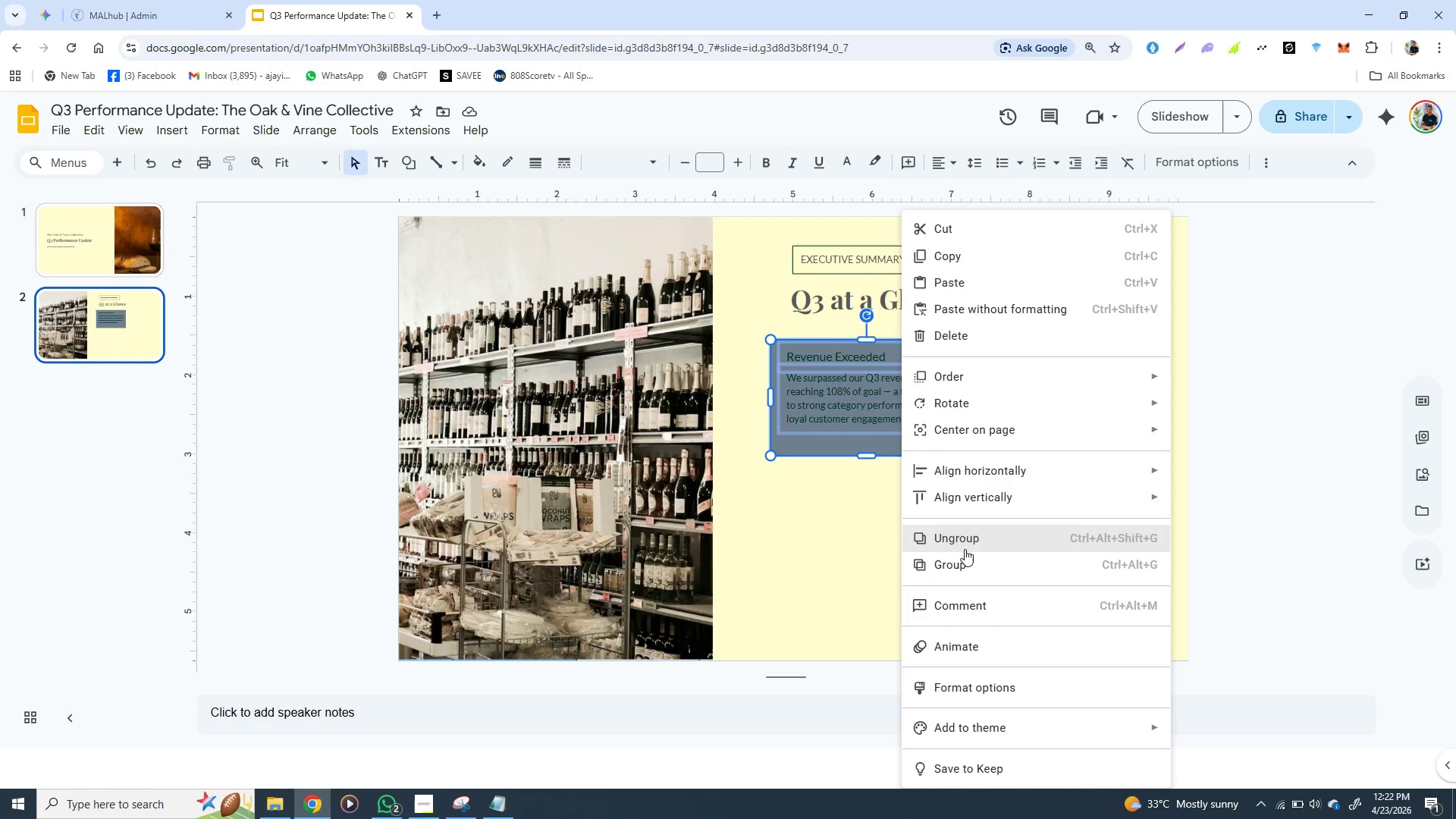 
left_click([965, 562])
 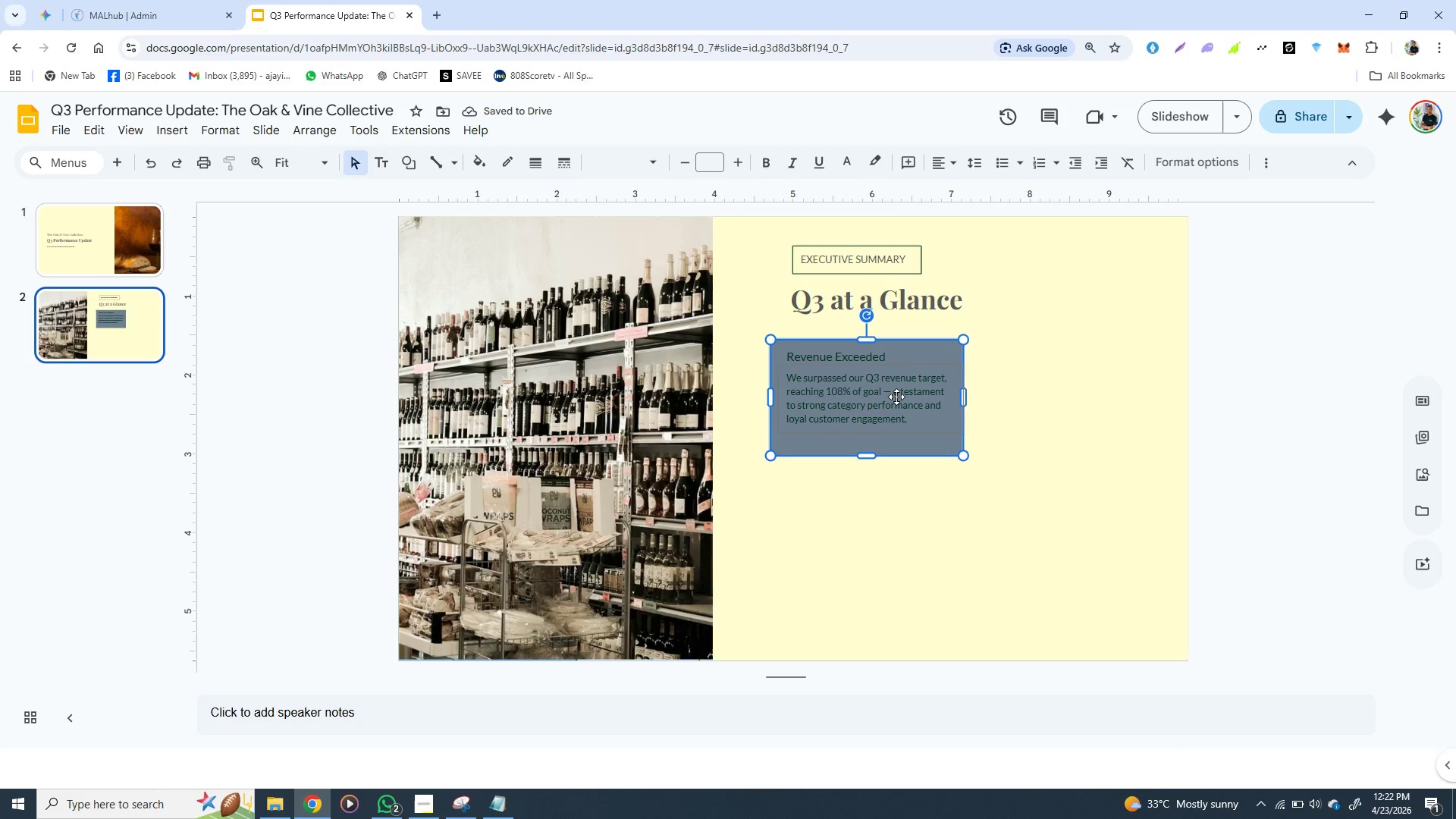 
key(Shift+D)
 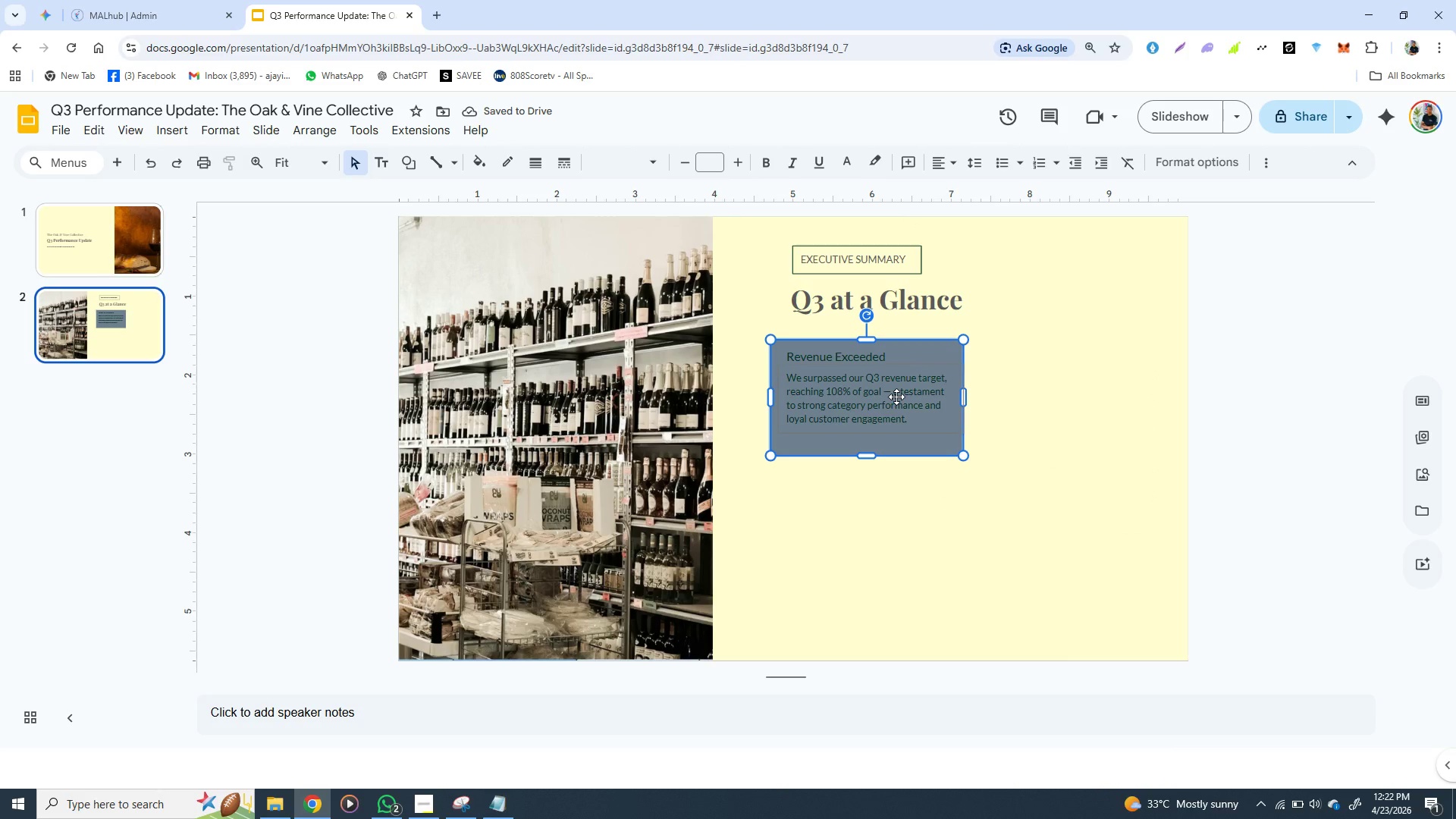 
key(Control+D)
 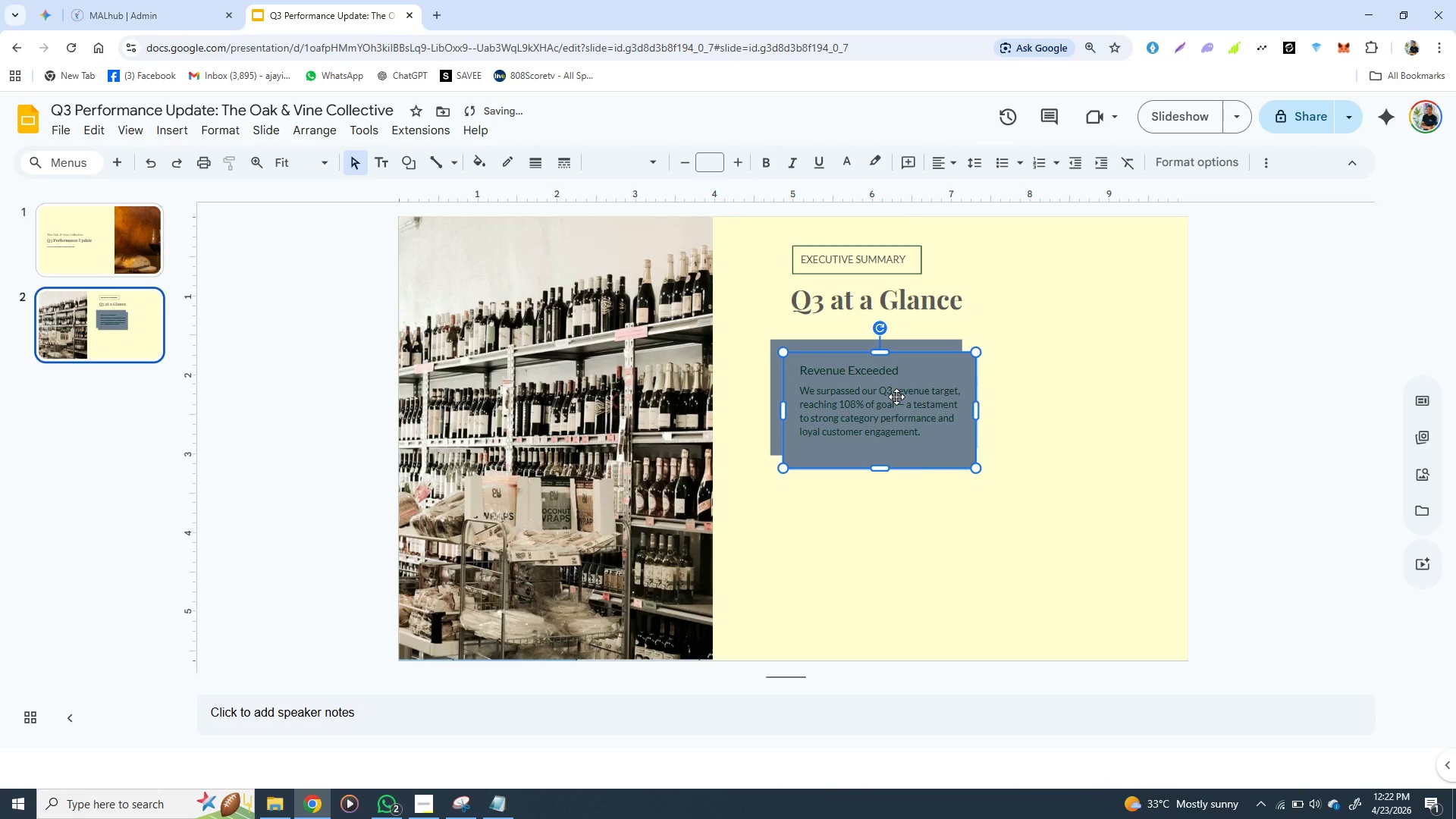 
left_click_drag(start_coordinate=[896, 397], to_coordinate=[1090, 381])
 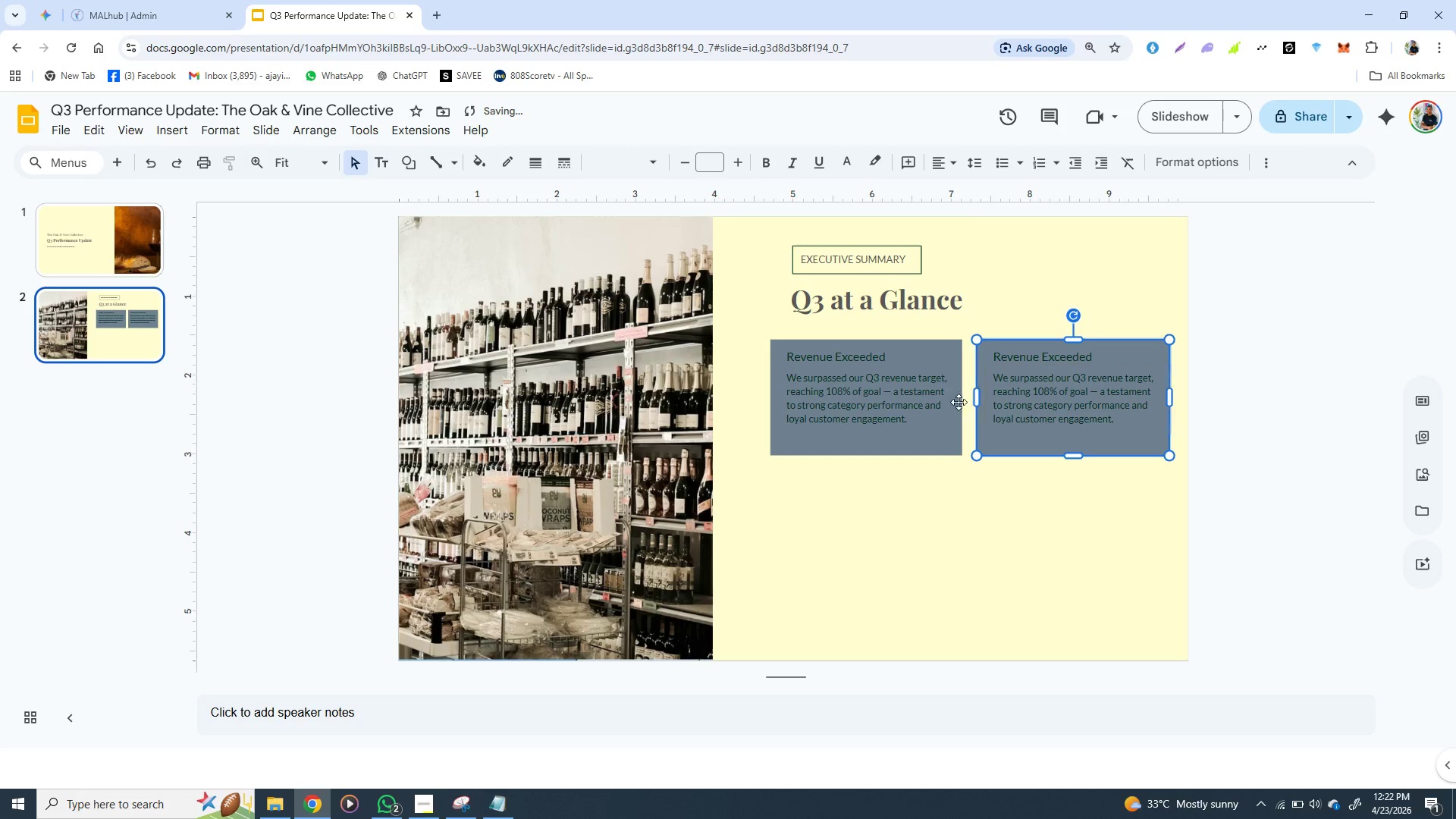 
left_click([918, 400])
 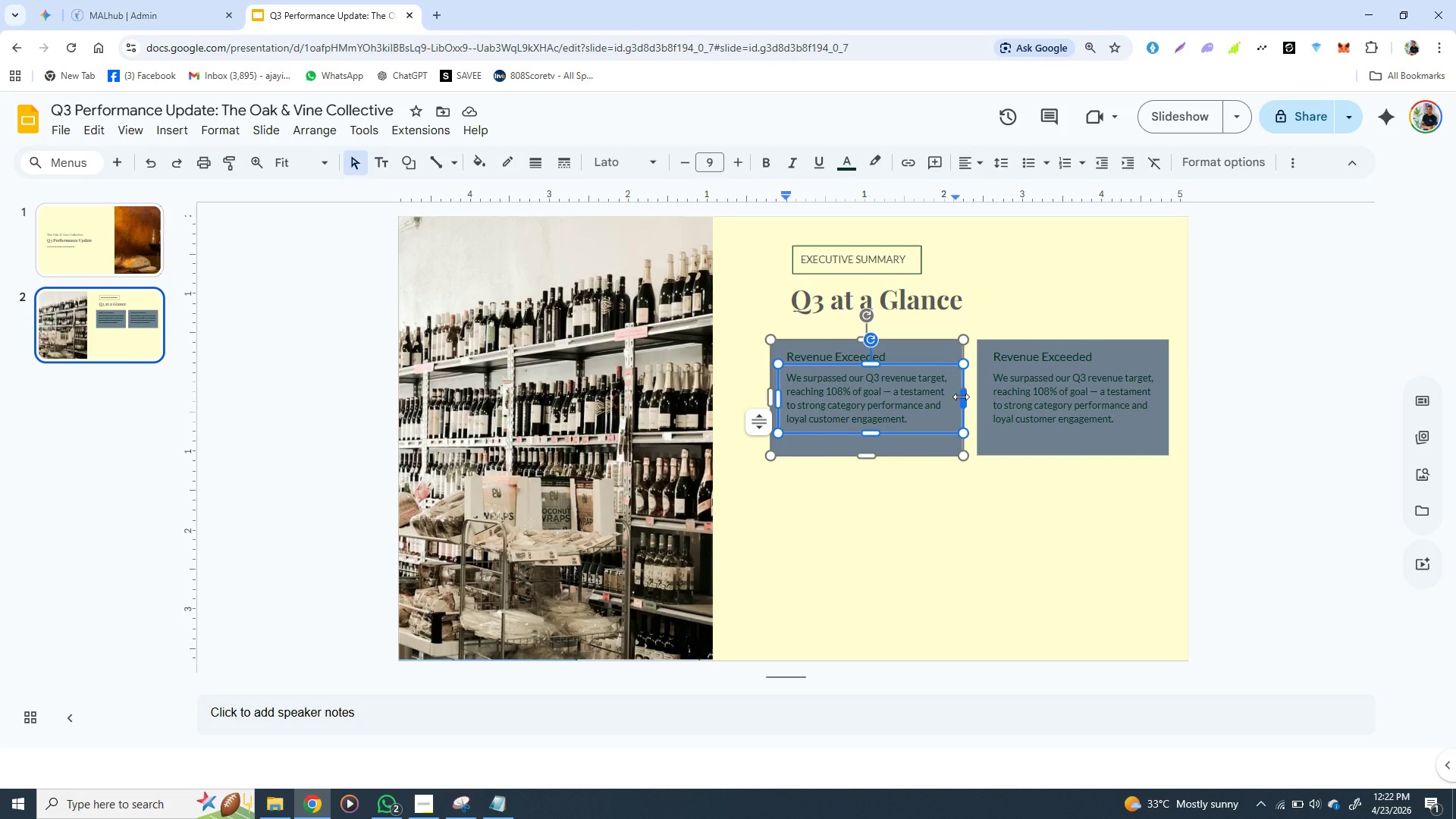 
wait(5.27)
 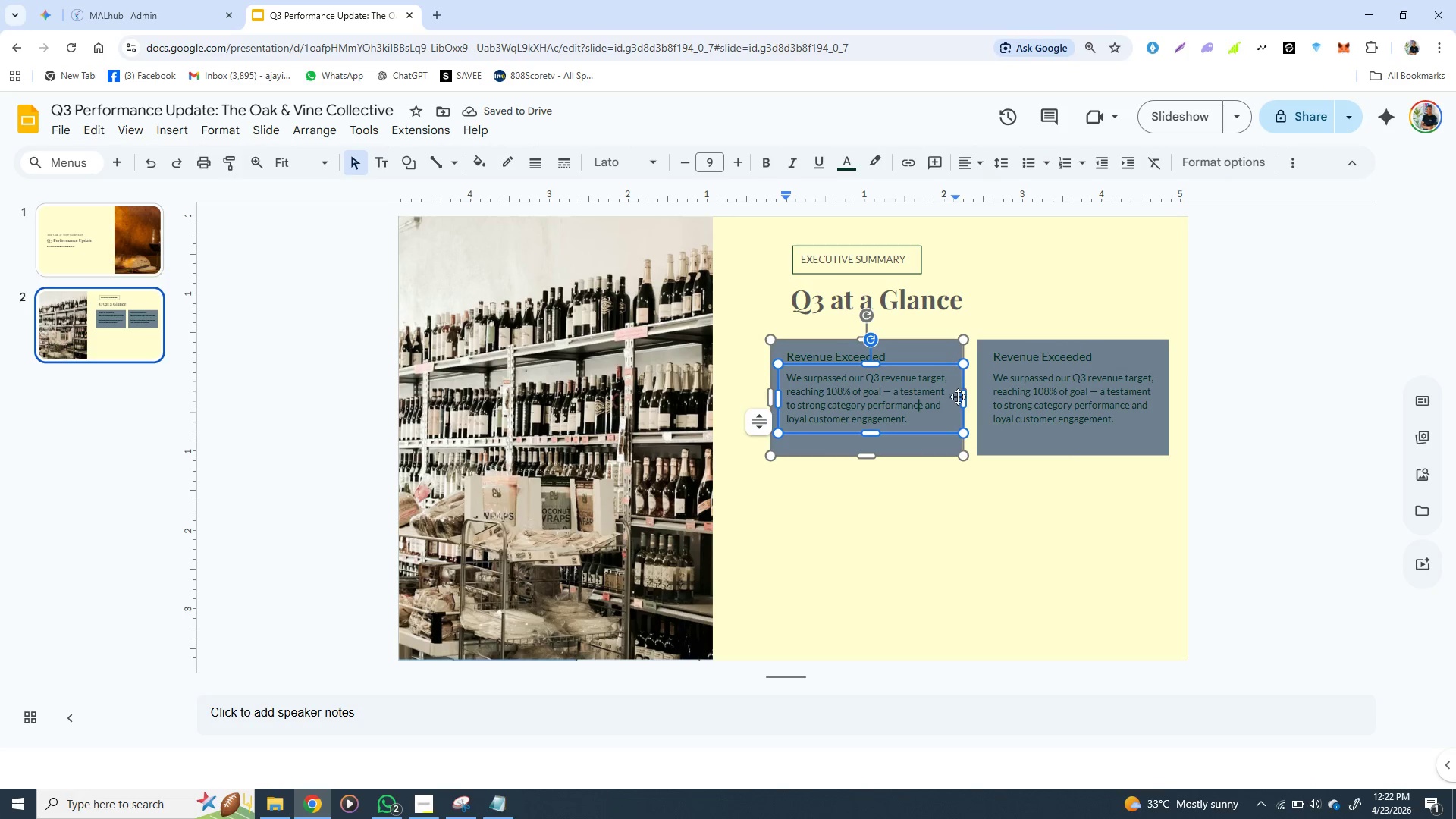 
left_click_drag(start_coordinate=[964, 397], to_coordinate=[948, 397])
 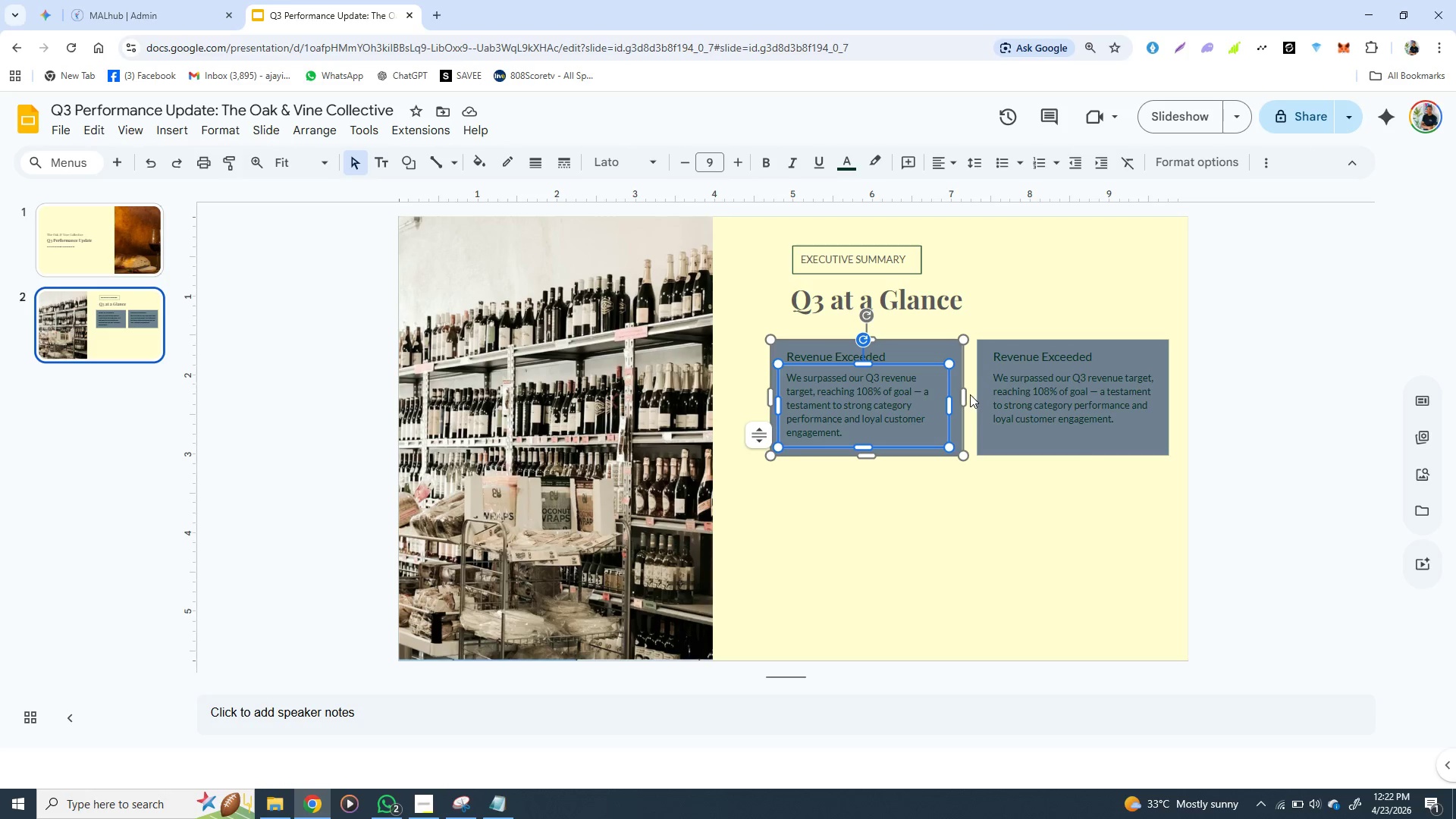 
wait(7.58)
 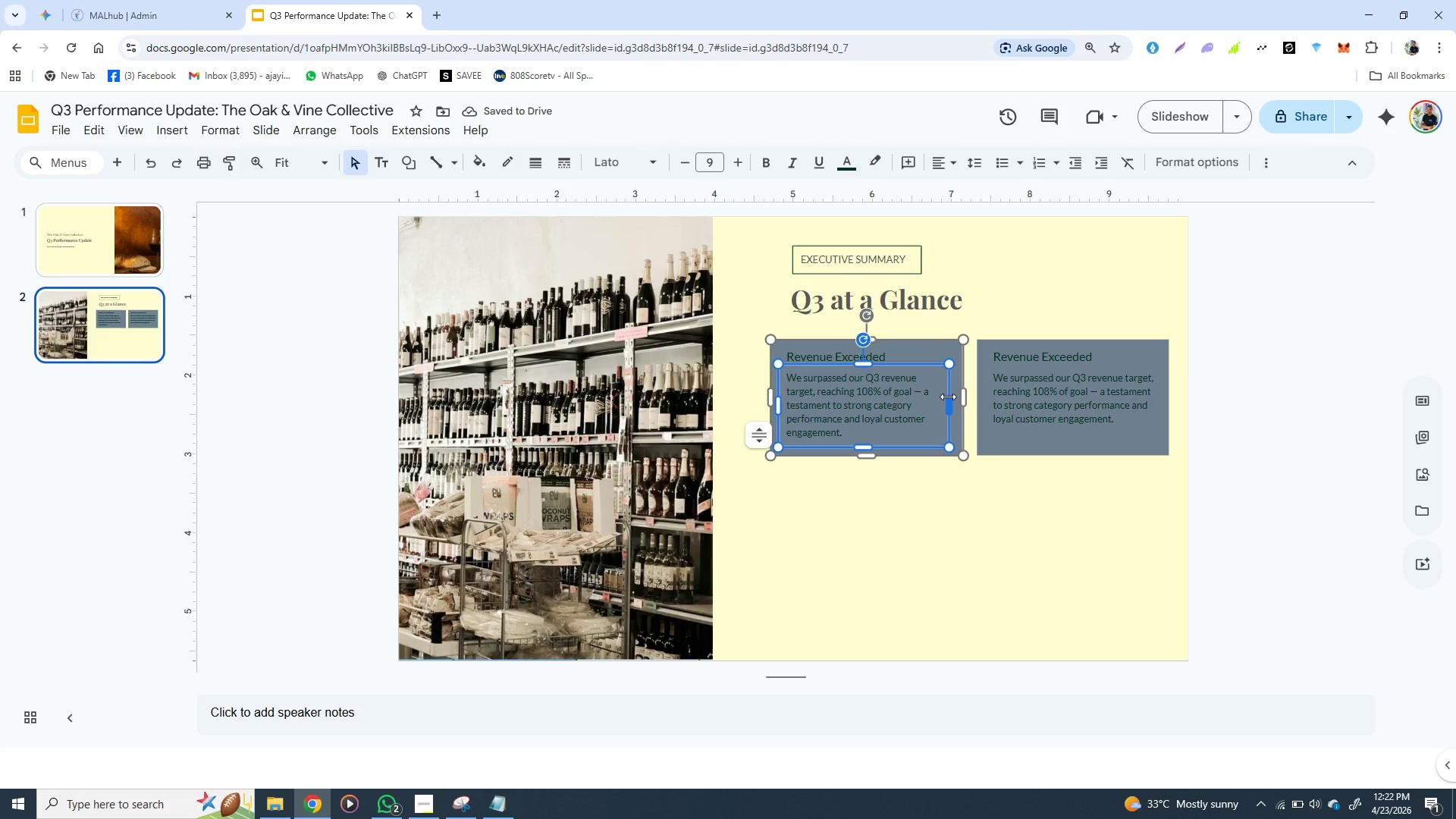 
left_click_drag(start_coordinate=[963, 395], to_coordinate=[956, 394])
 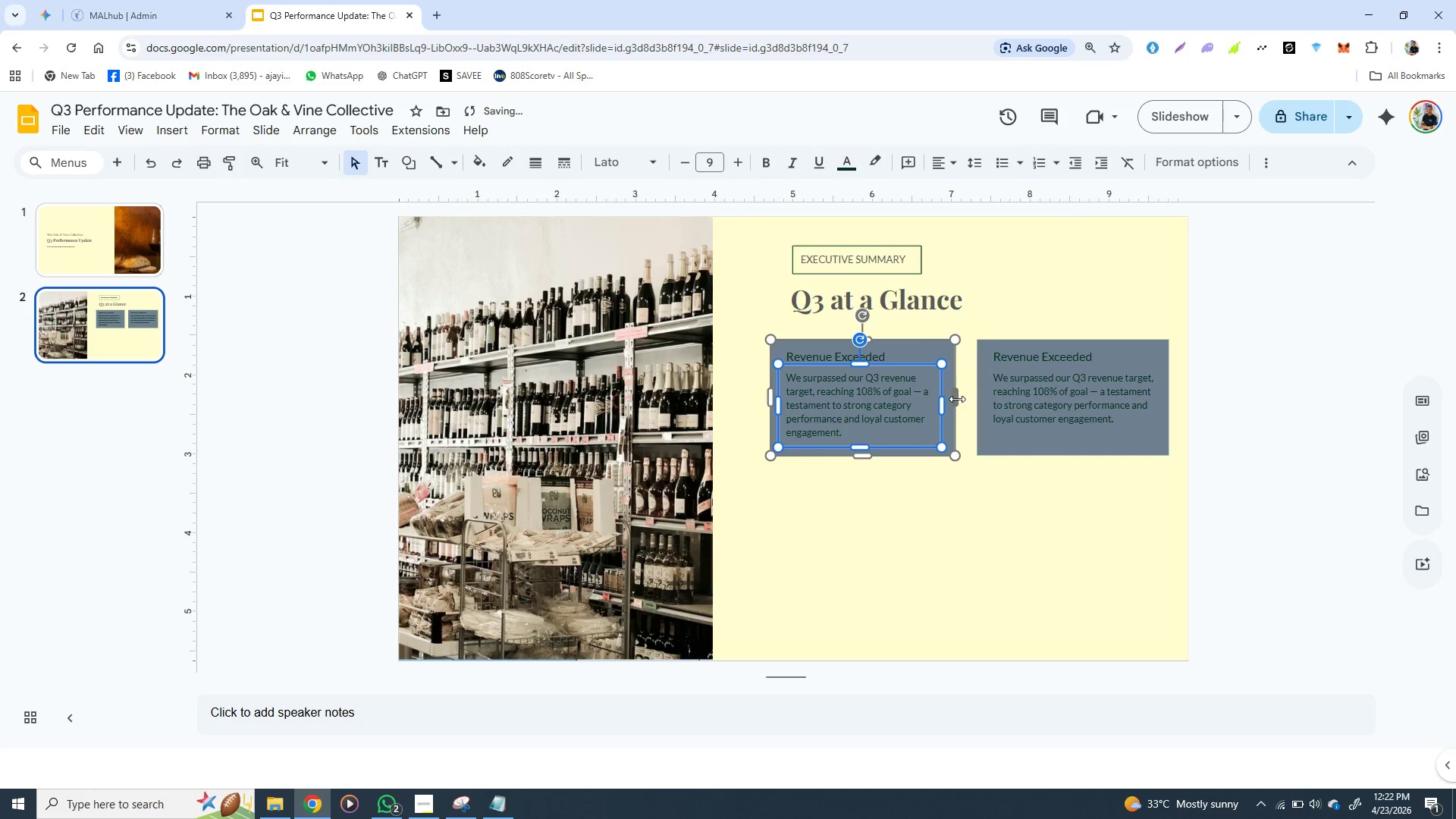 
left_click([959, 397])
 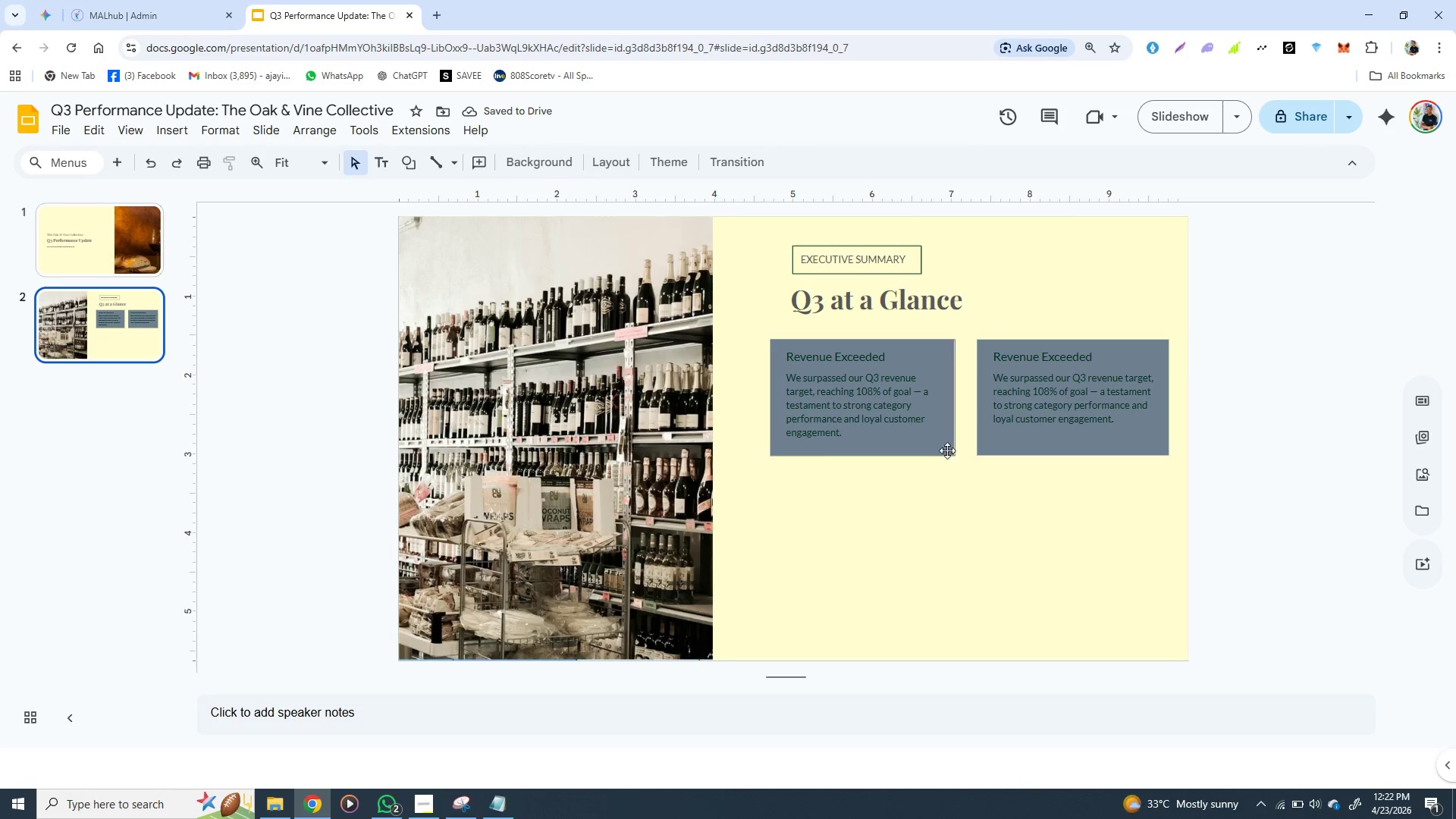 
left_click([945, 450])
 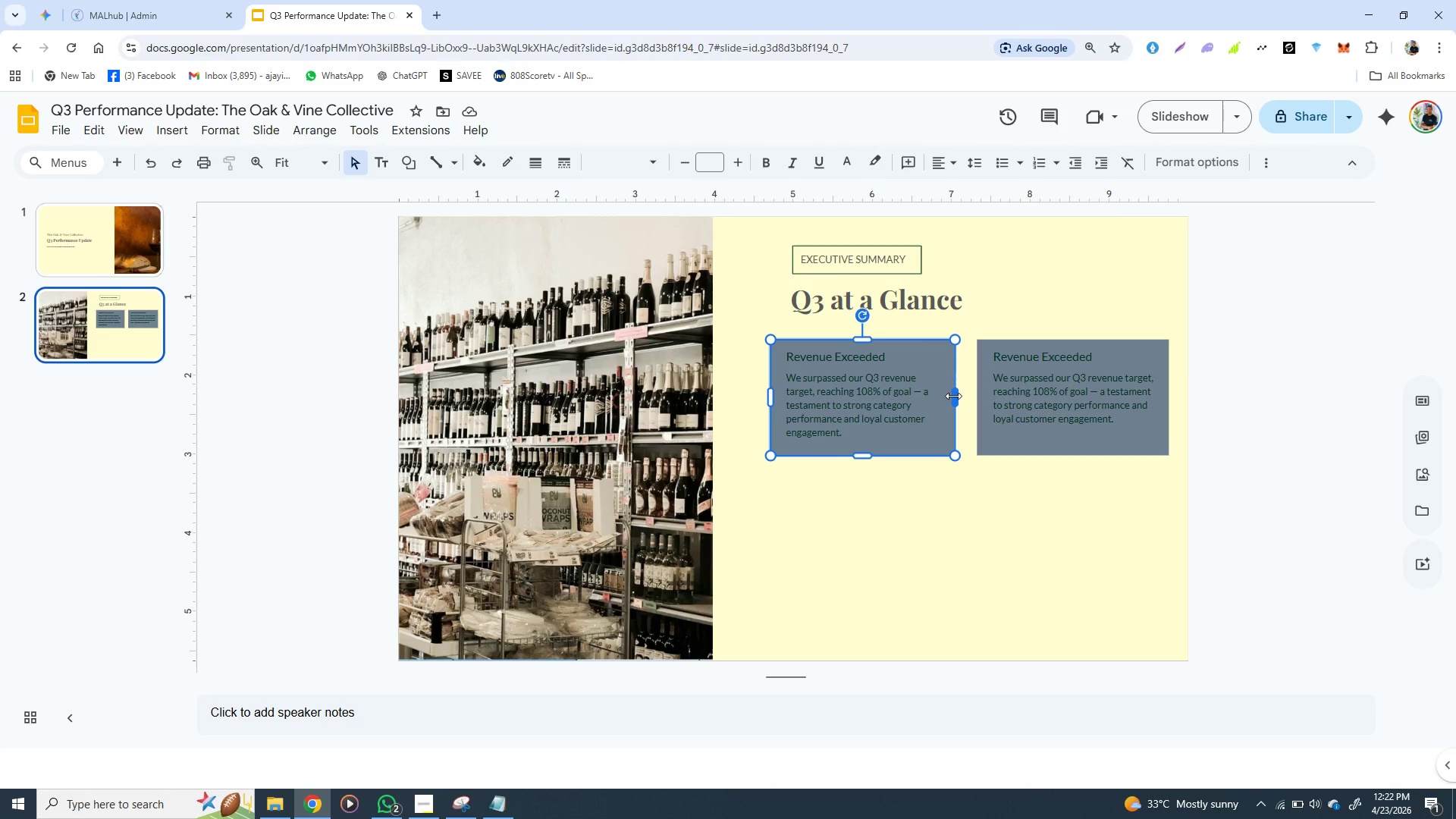 
left_click_drag(start_coordinate=[953, 396], to_coordinate=[948, 396])
 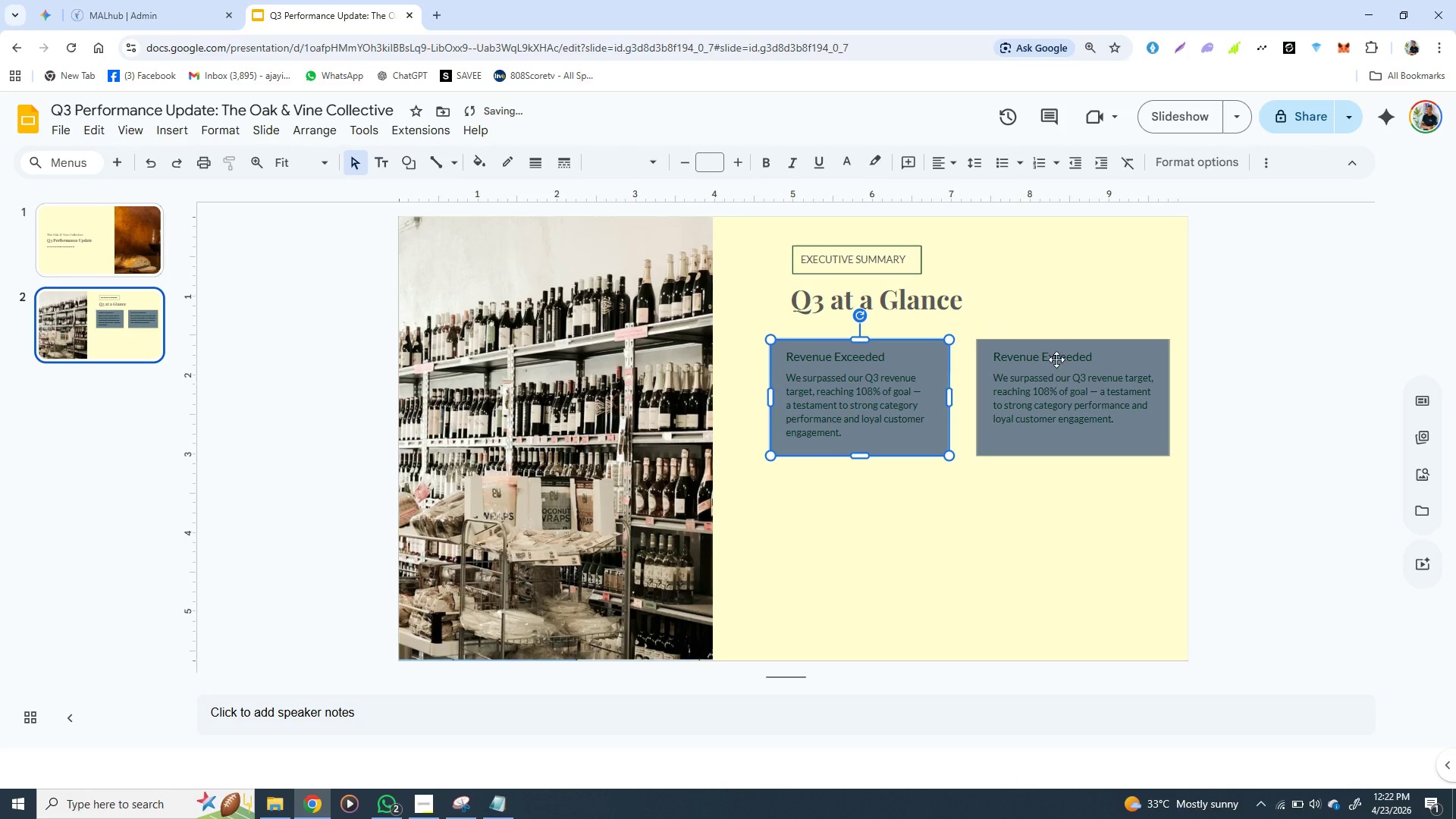 
left_click([1037, 344])
 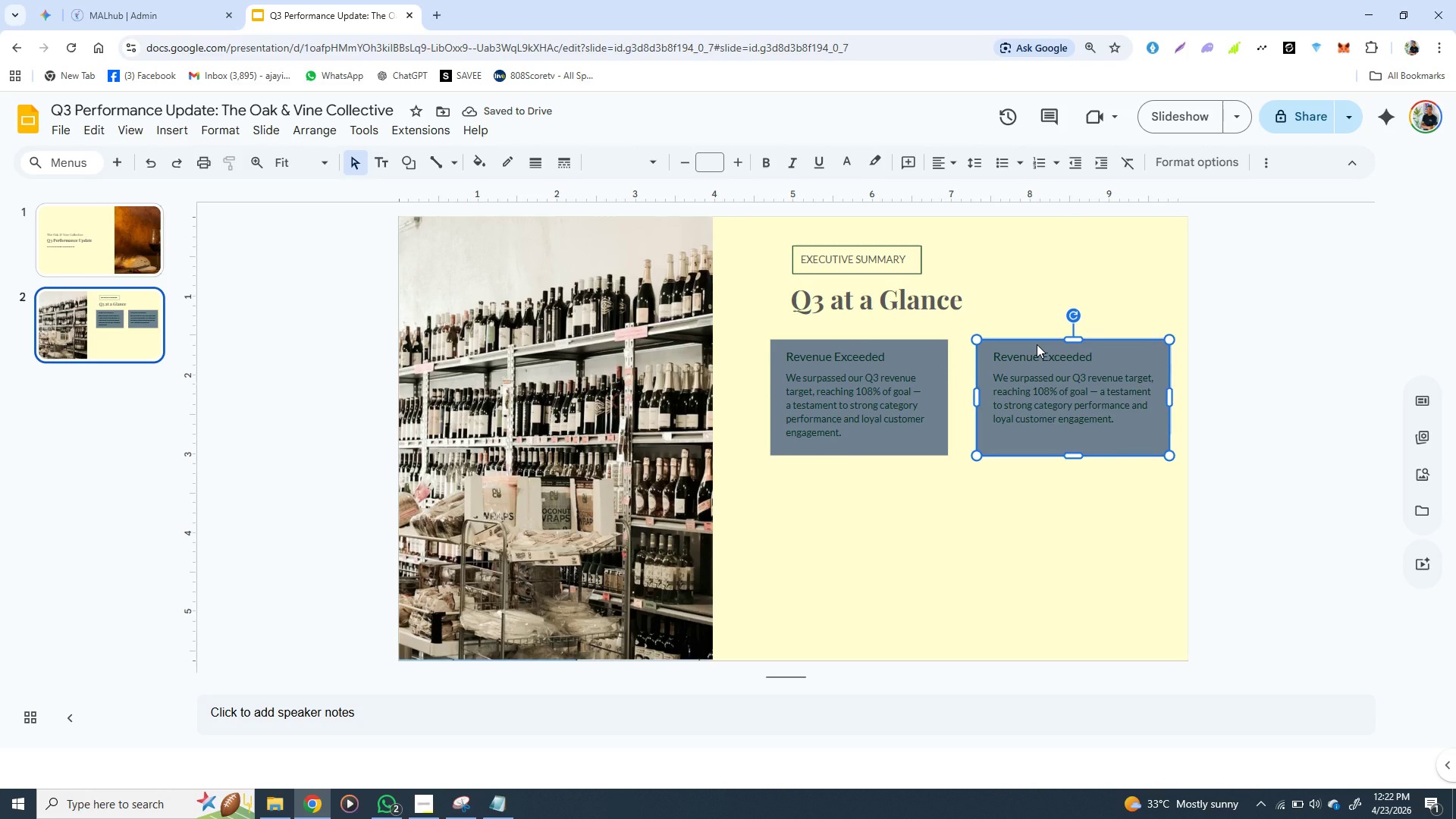 
key(Backspace)
 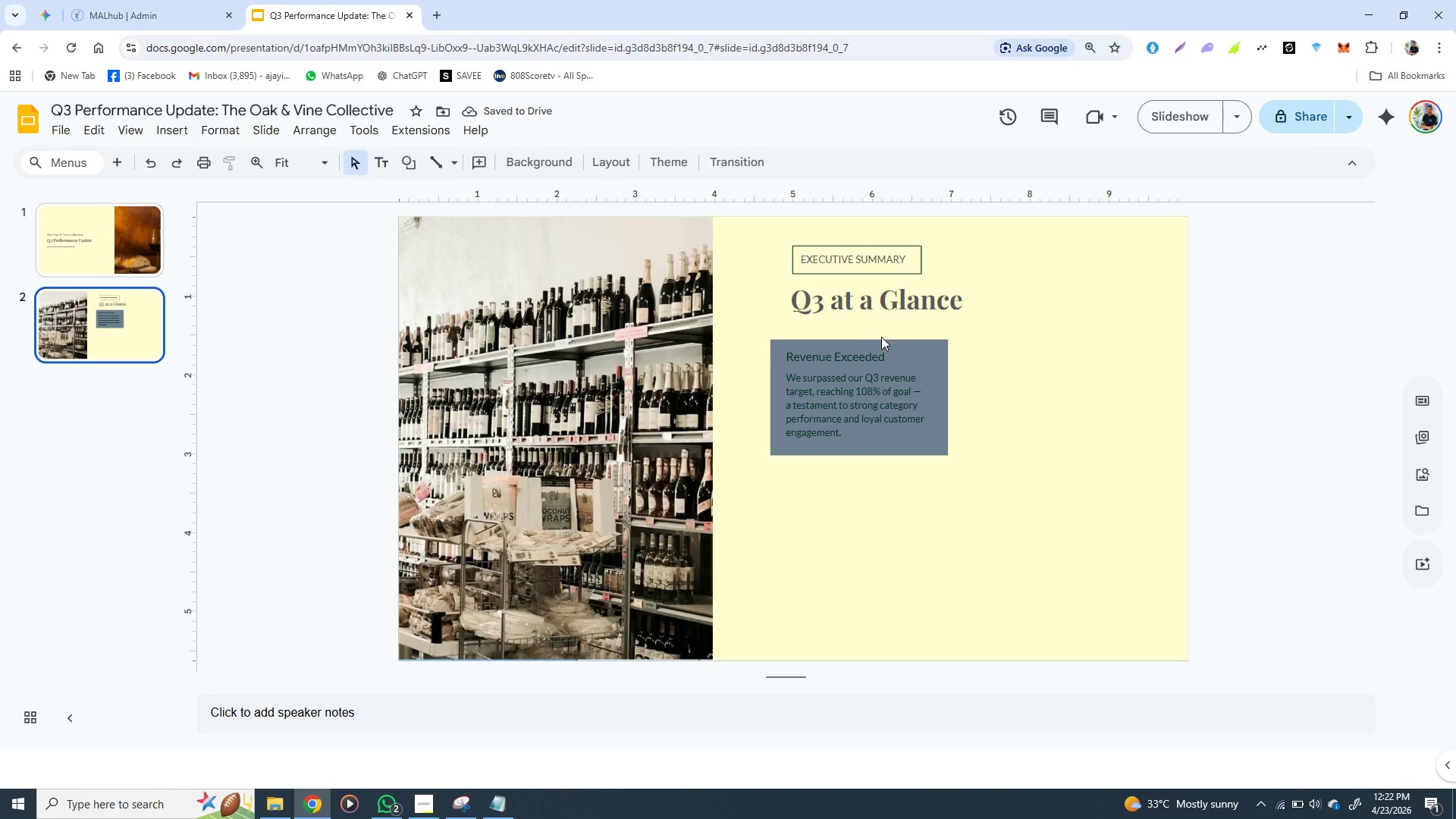 
left_click([881, 341])
 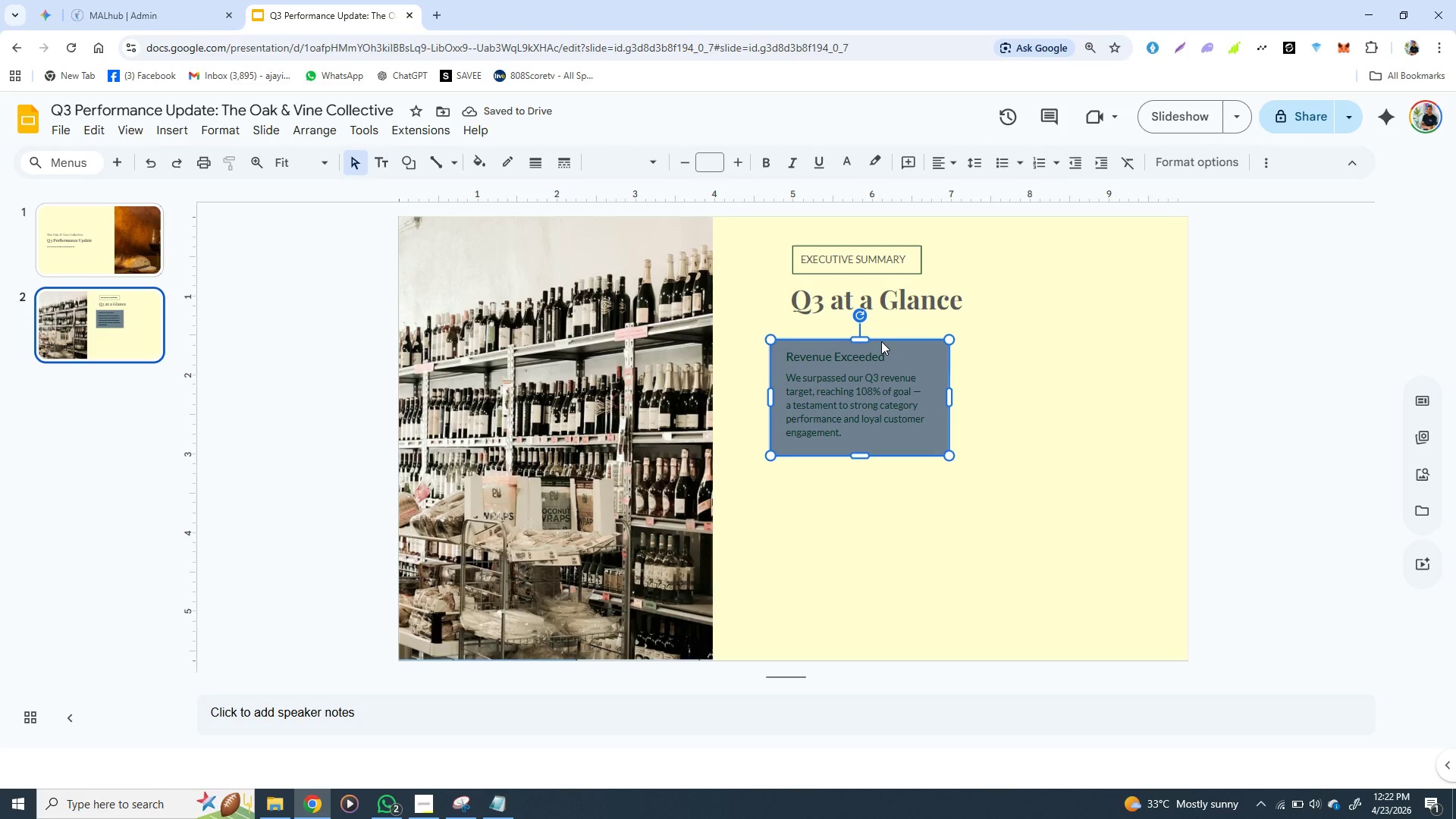 
key(Control+D)
 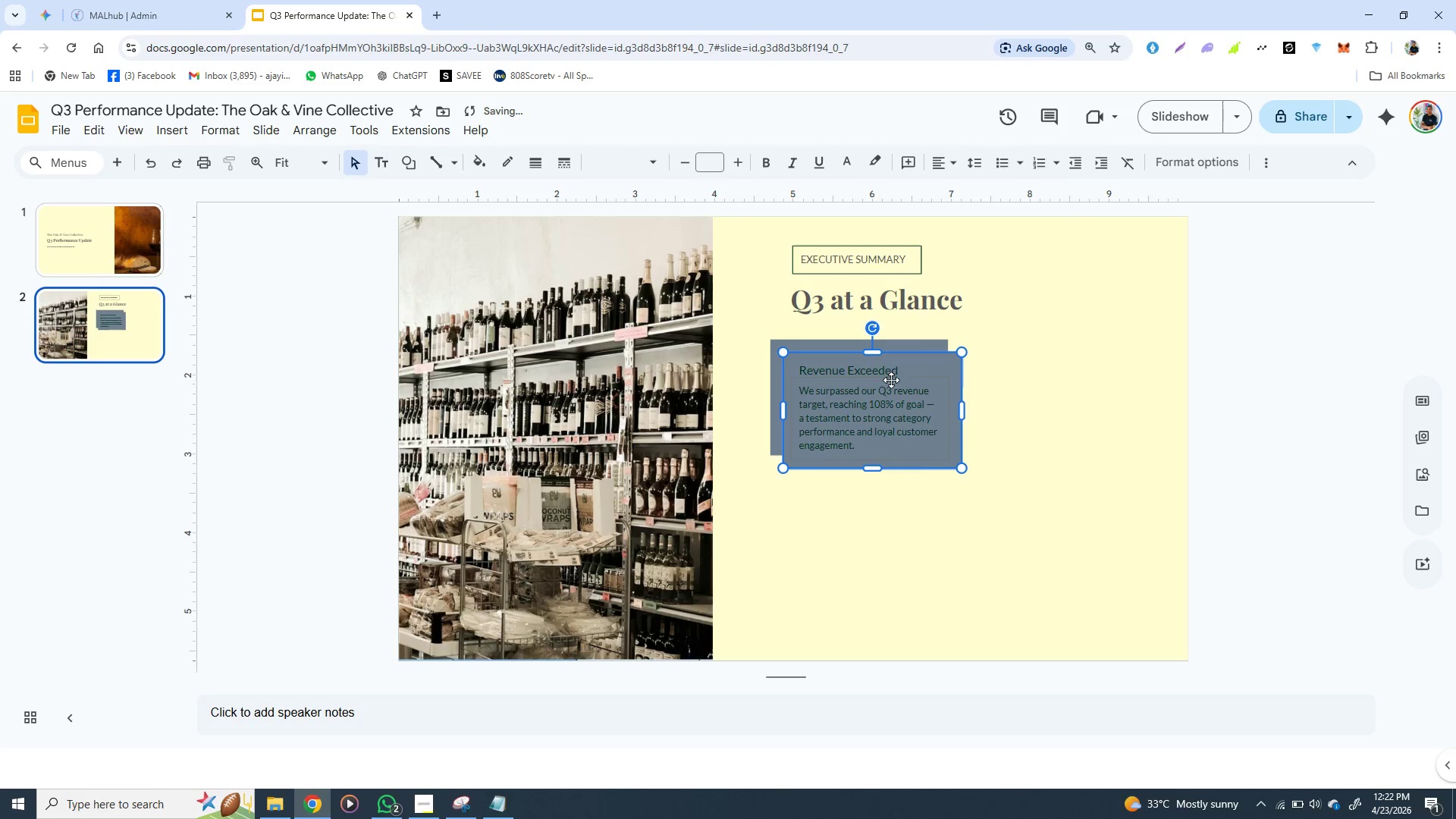 
left_click_drag(start_coordinate=[891, 381], to_coordinate=[1072, 369])
 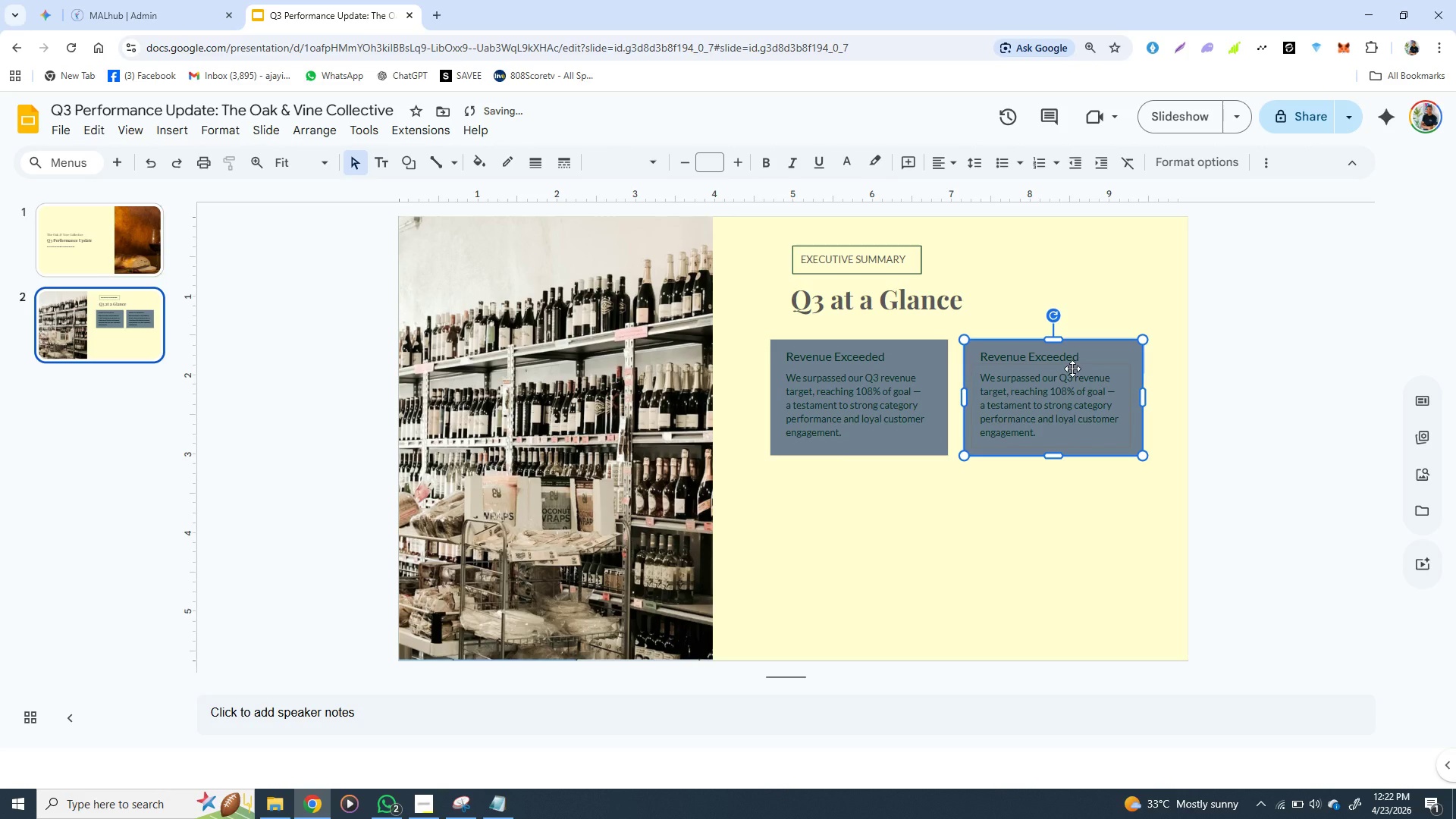 
key(ArrowLeft)
 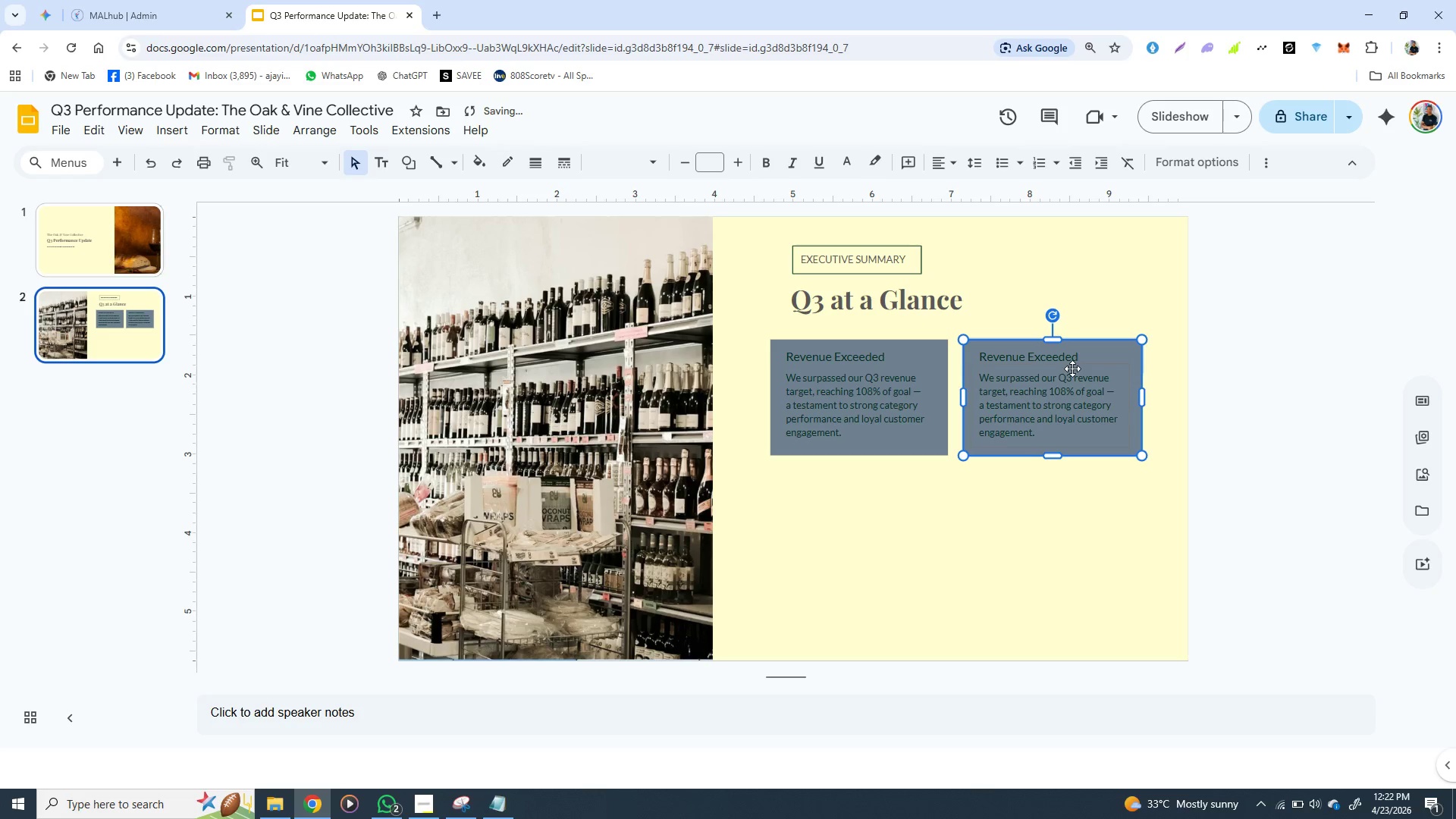 
key(ArrowLeft)
 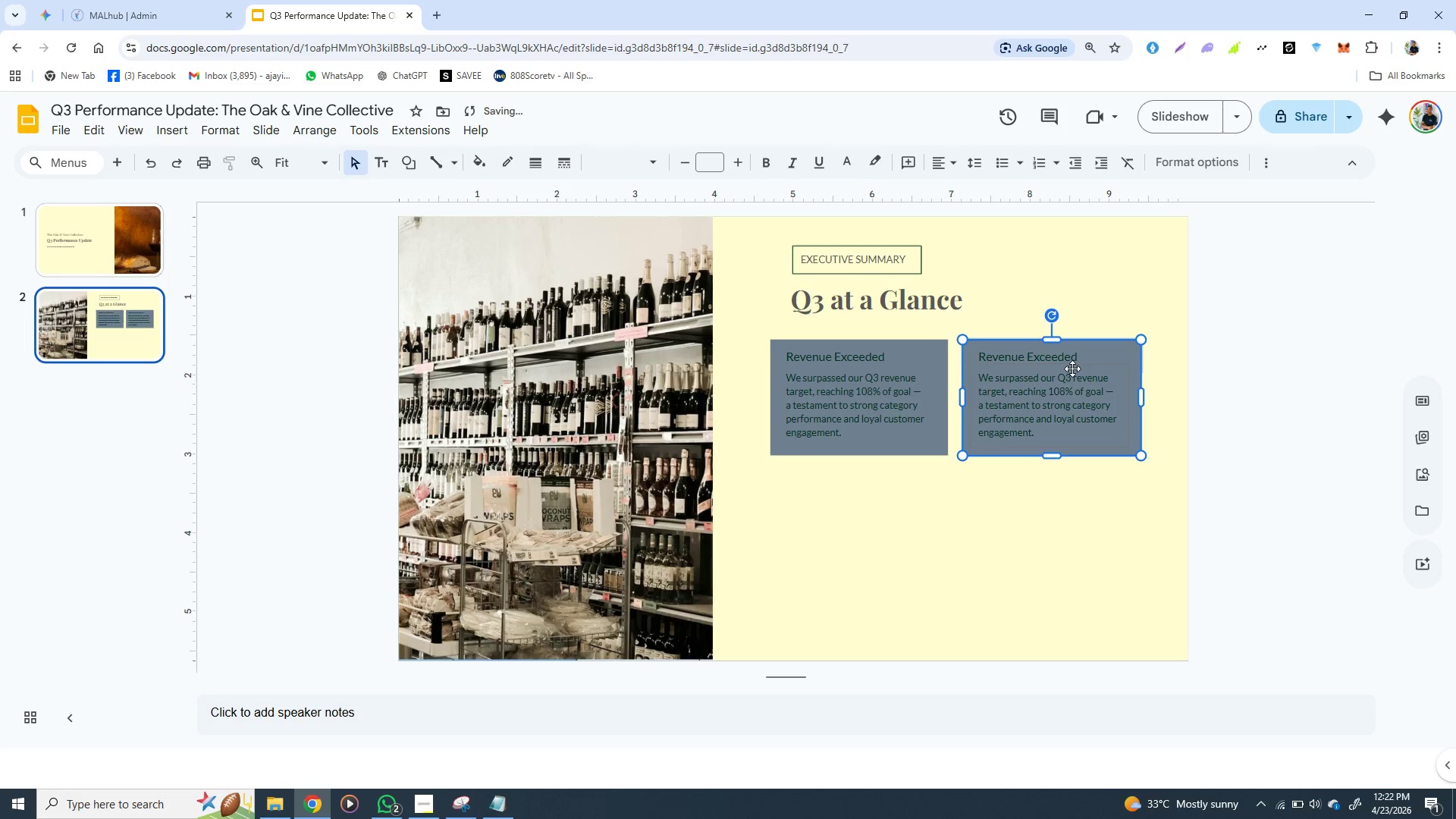 
key(ArrowLeft)
 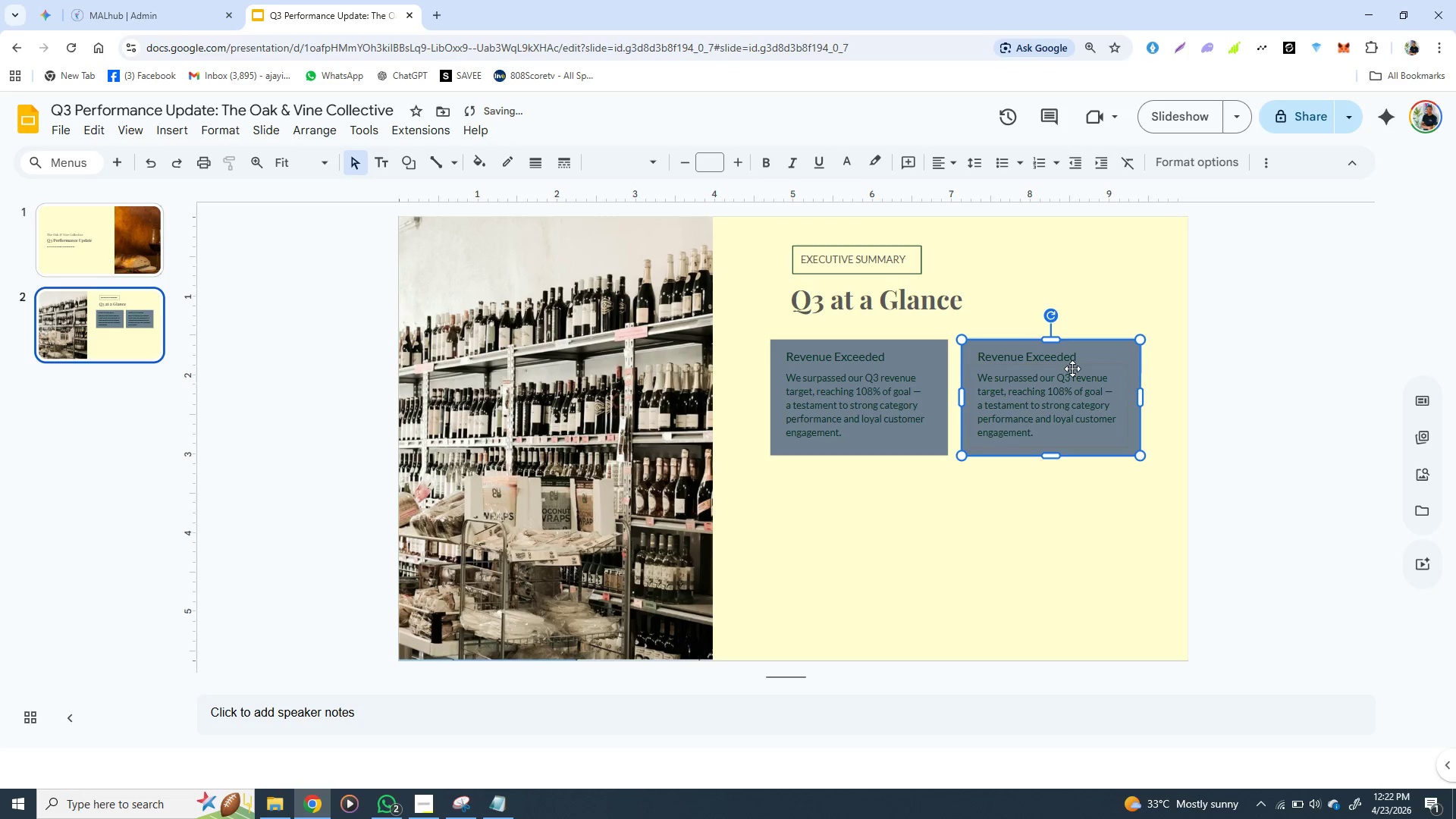 
key(ArrowLeft)
 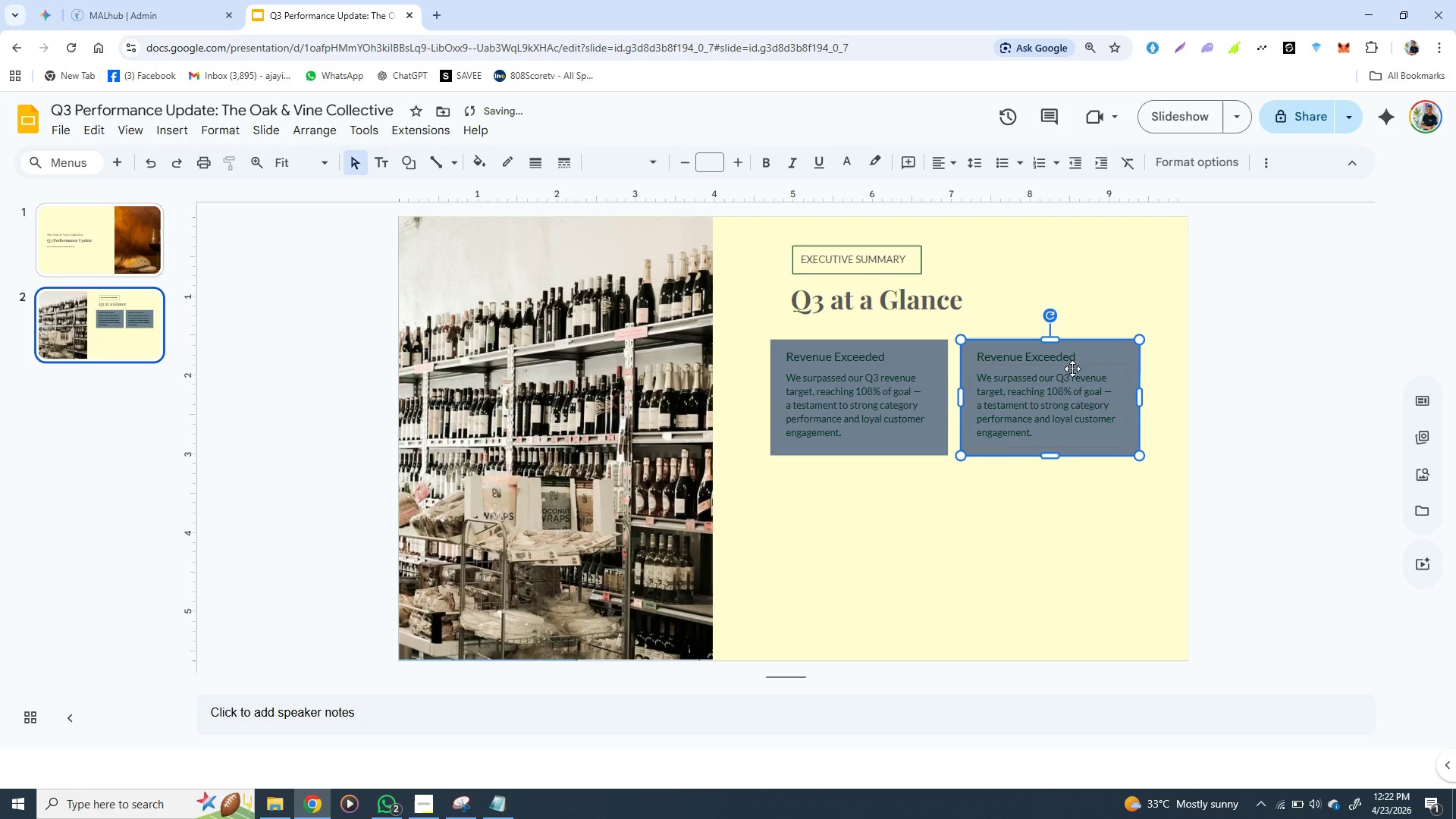 
key(ArrowLeft)
 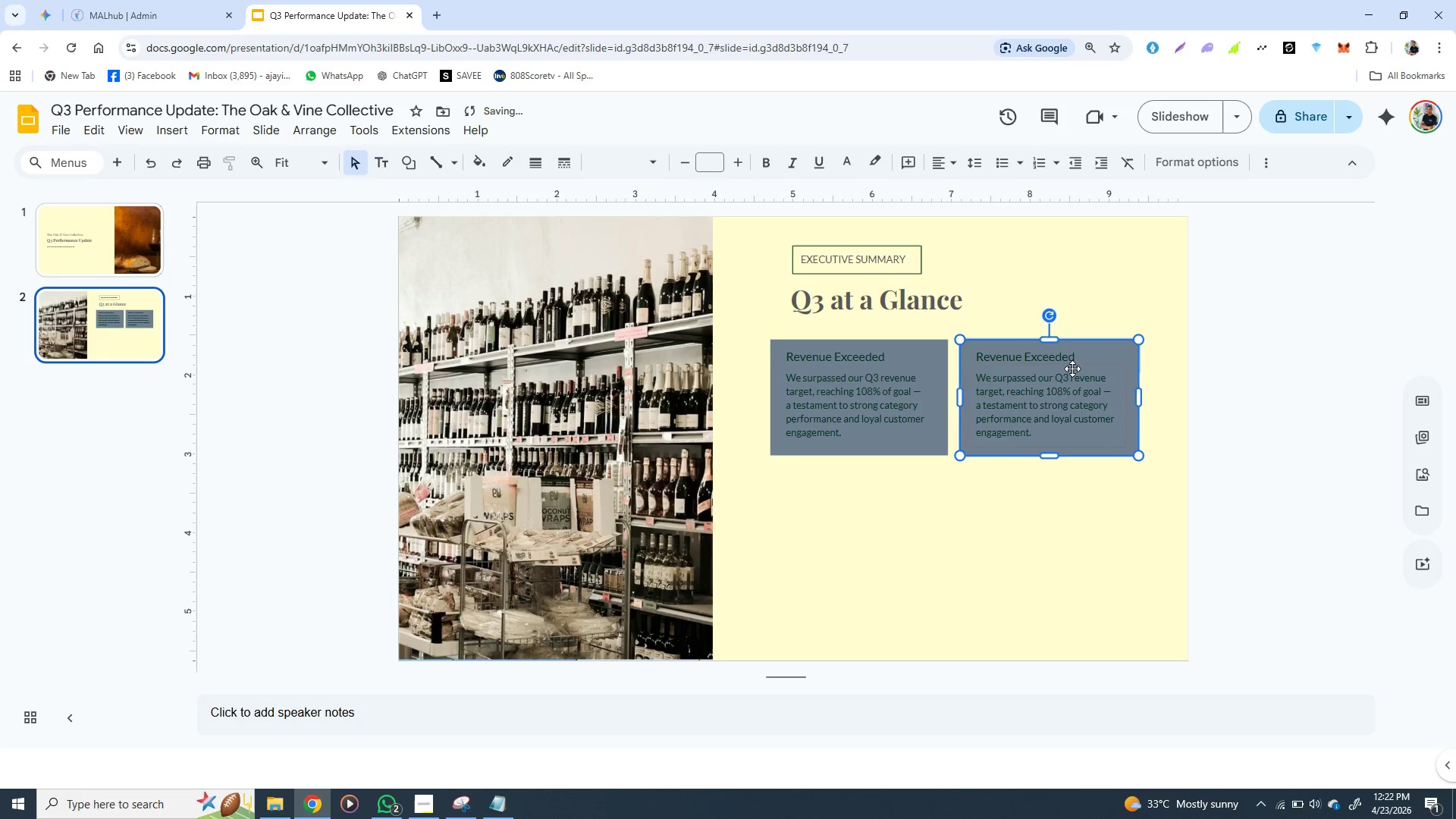 
key(ArrowLeft)
 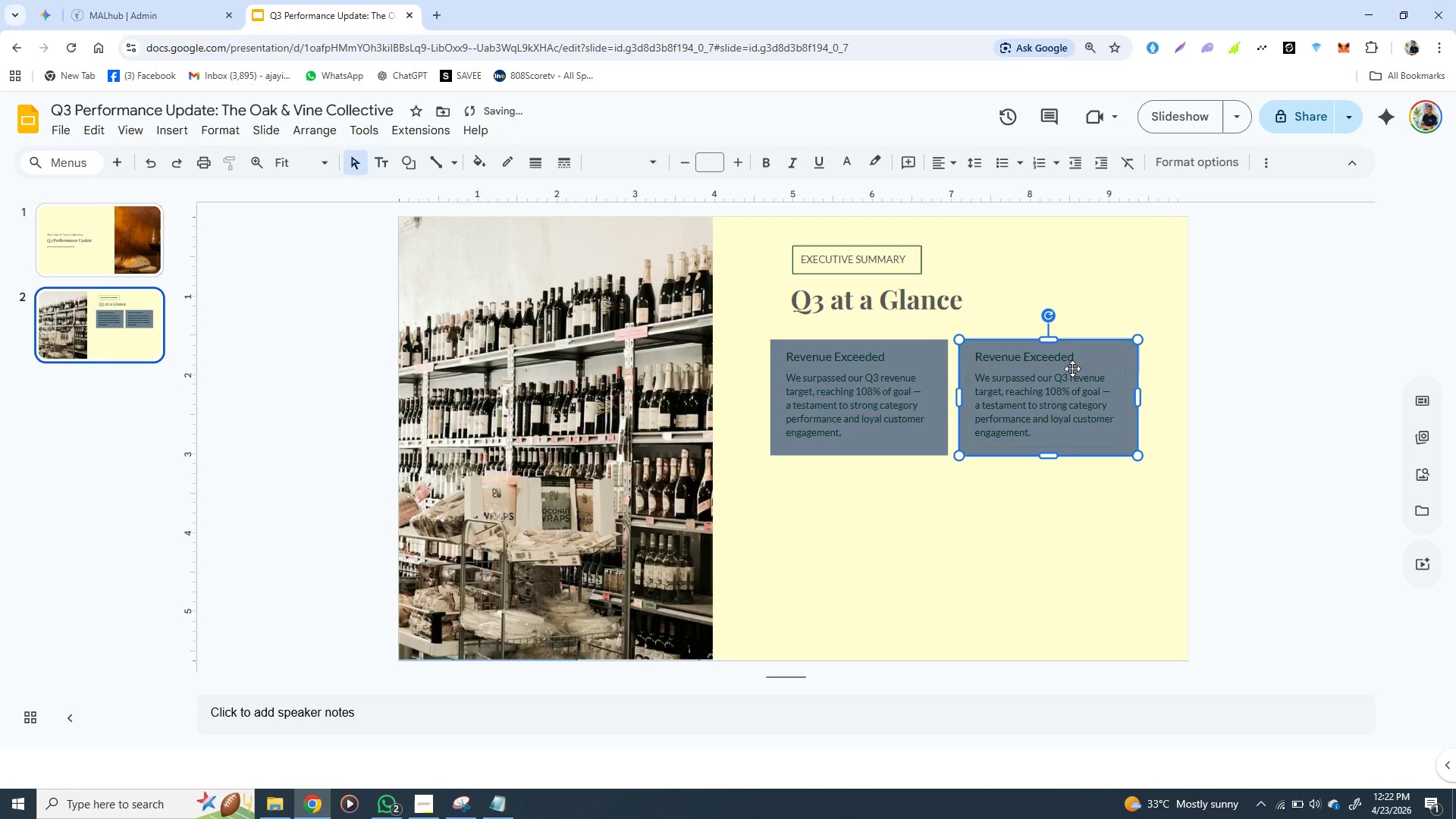 
key(ArrowLeft)
 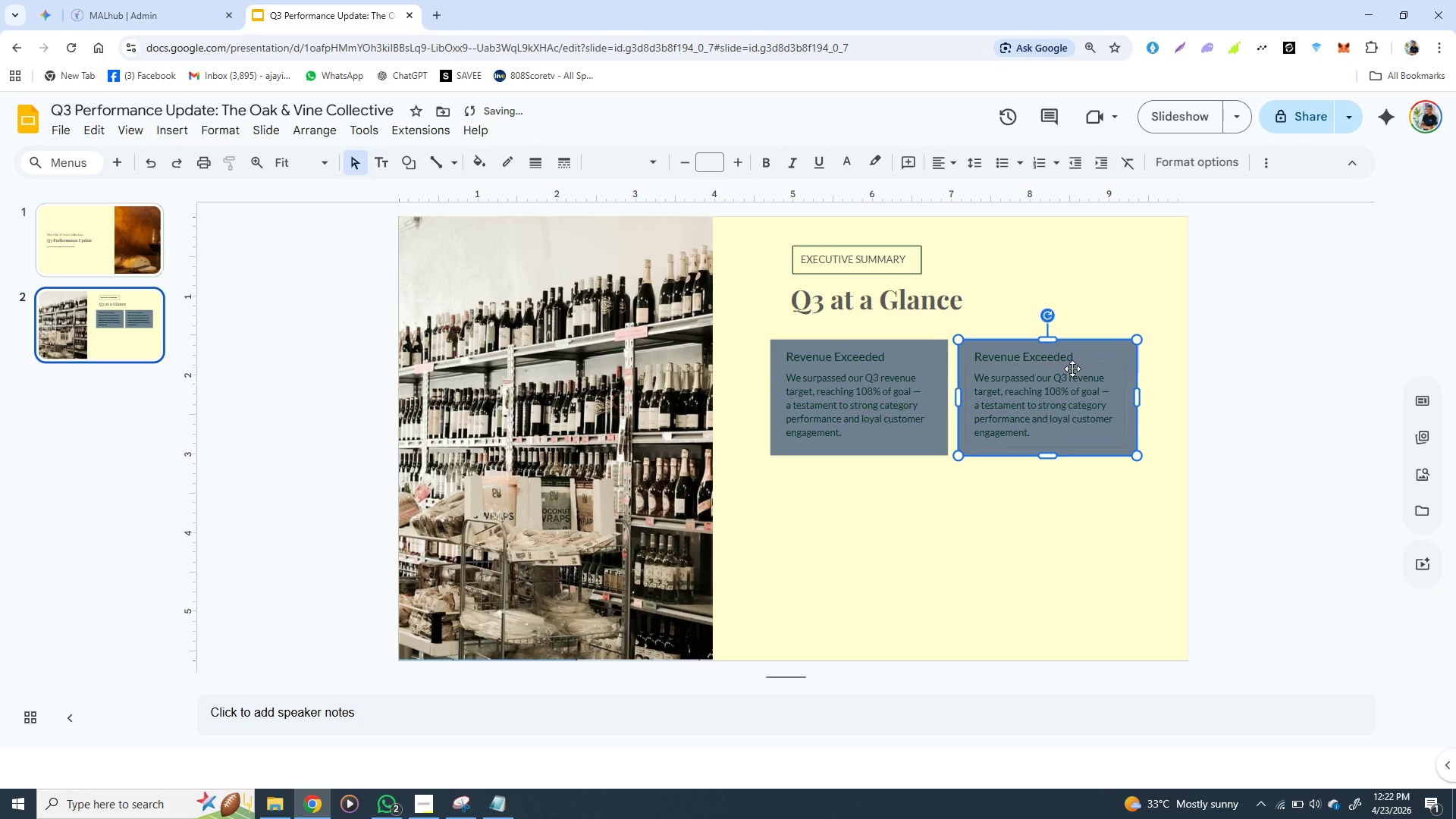 
key(ArrowLeft)
 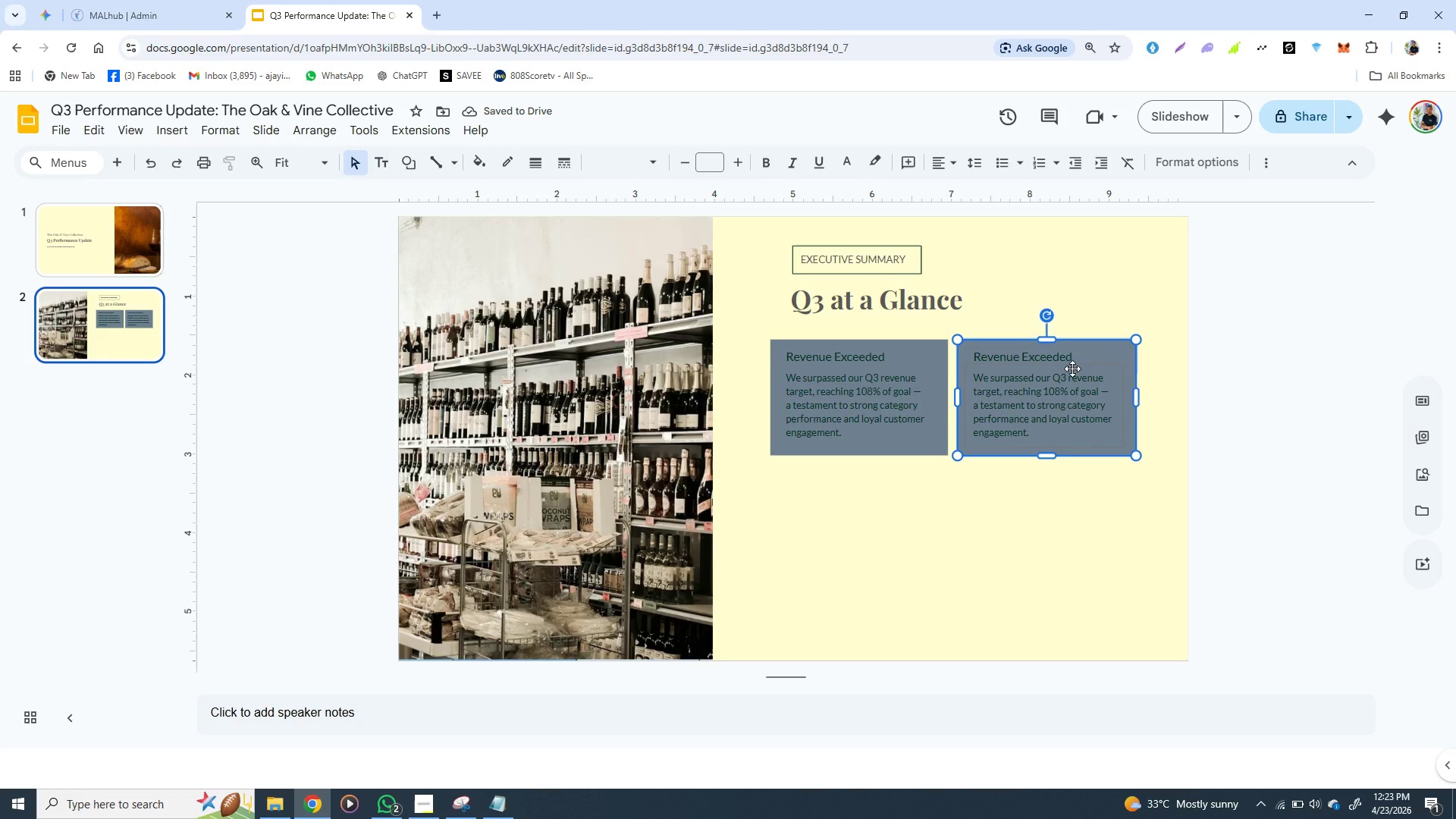 
wait(9.98)
 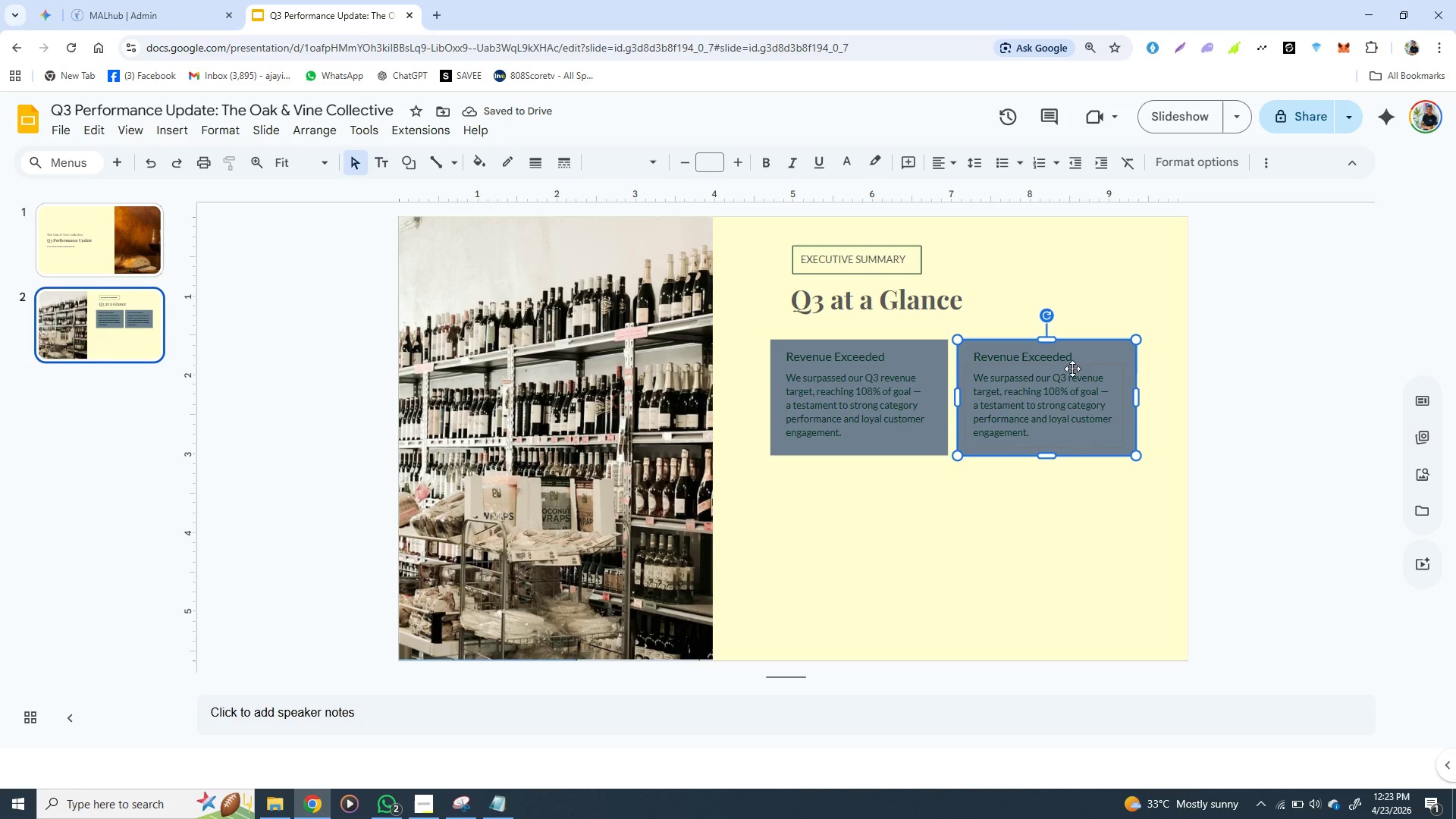 
left_click([499, 801])
 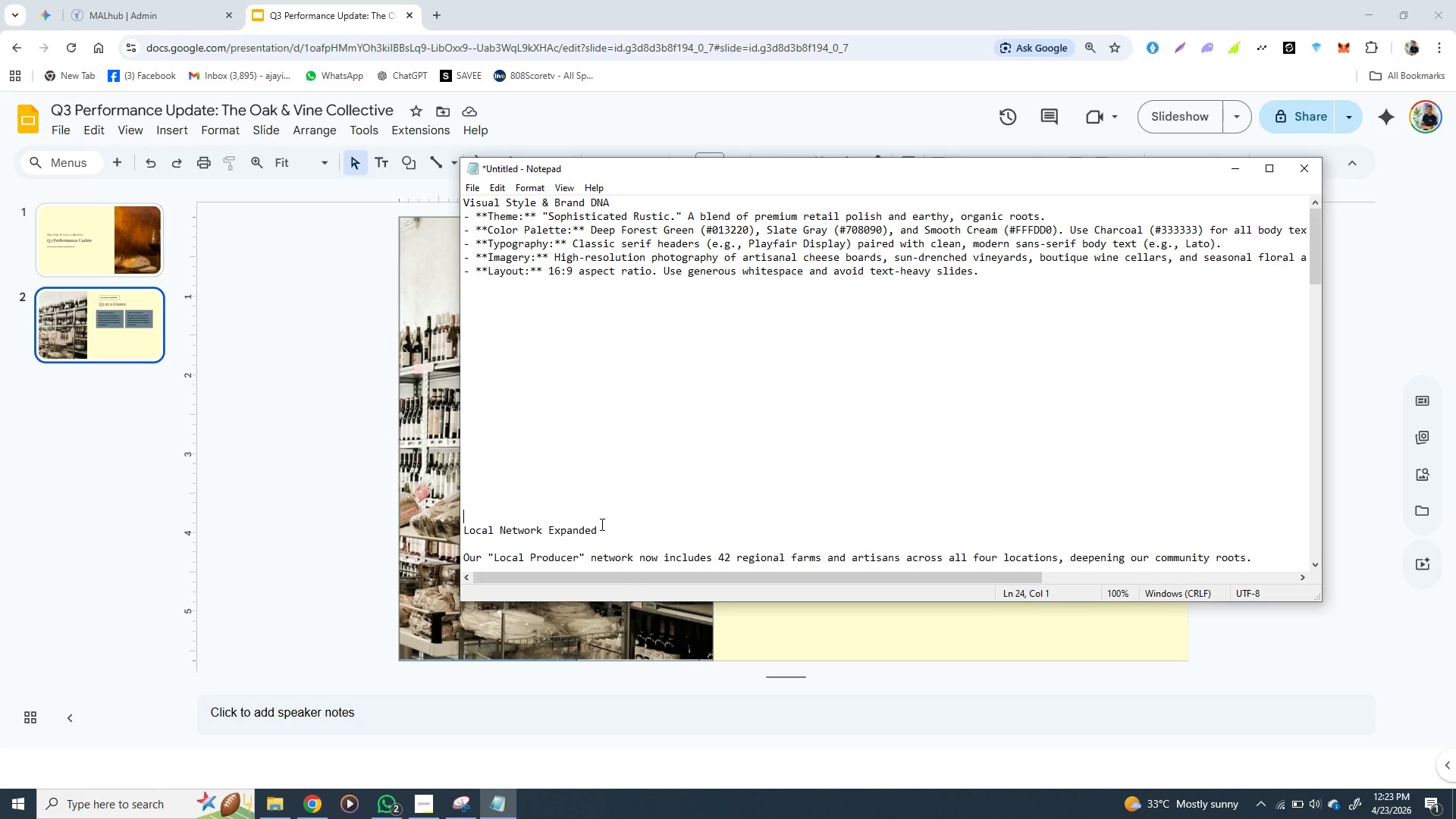 
left_click_drag(start_coordinate=[601, 524], to_coordinate=[461, 533])
 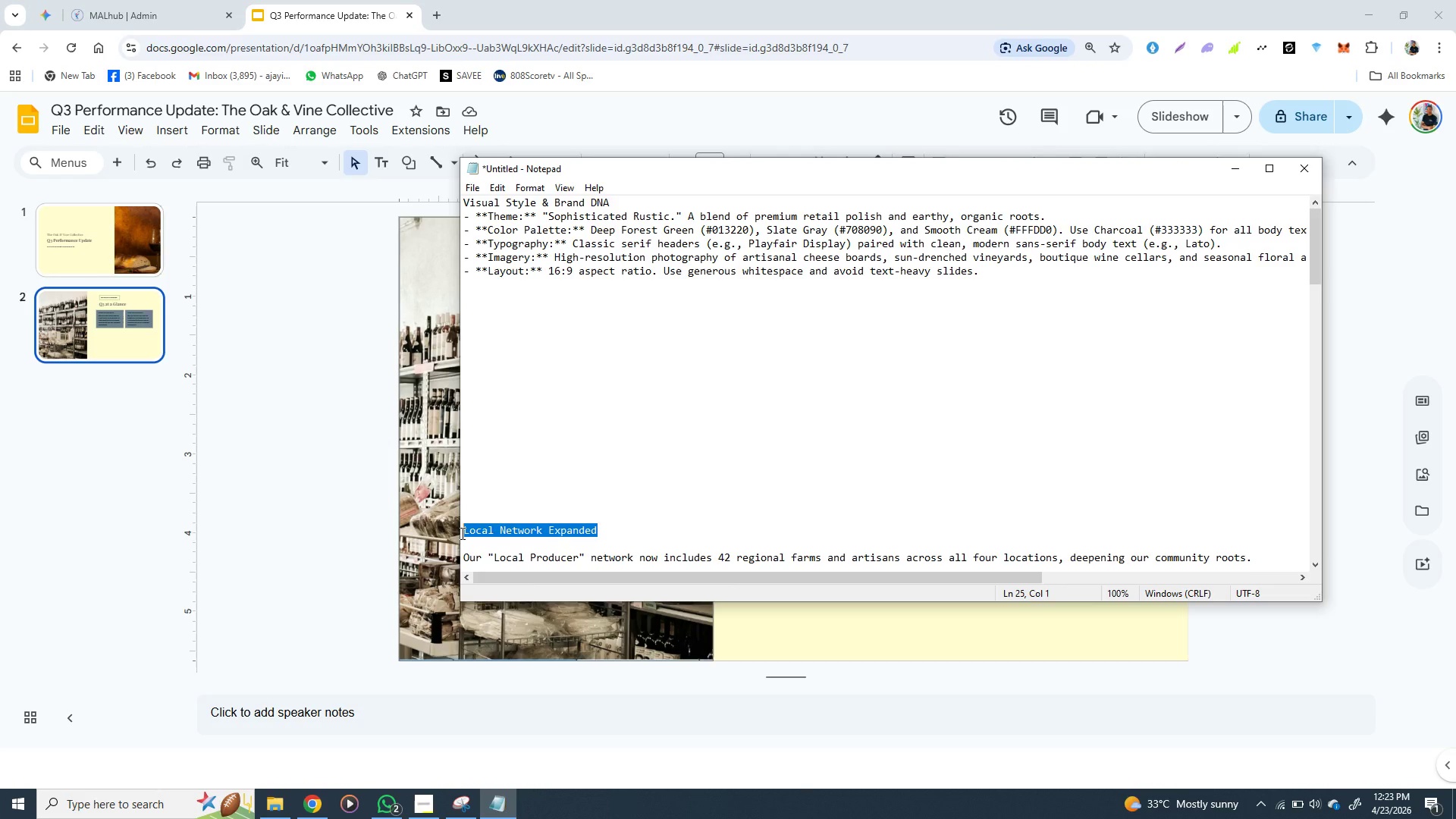 
key(Control+X)
 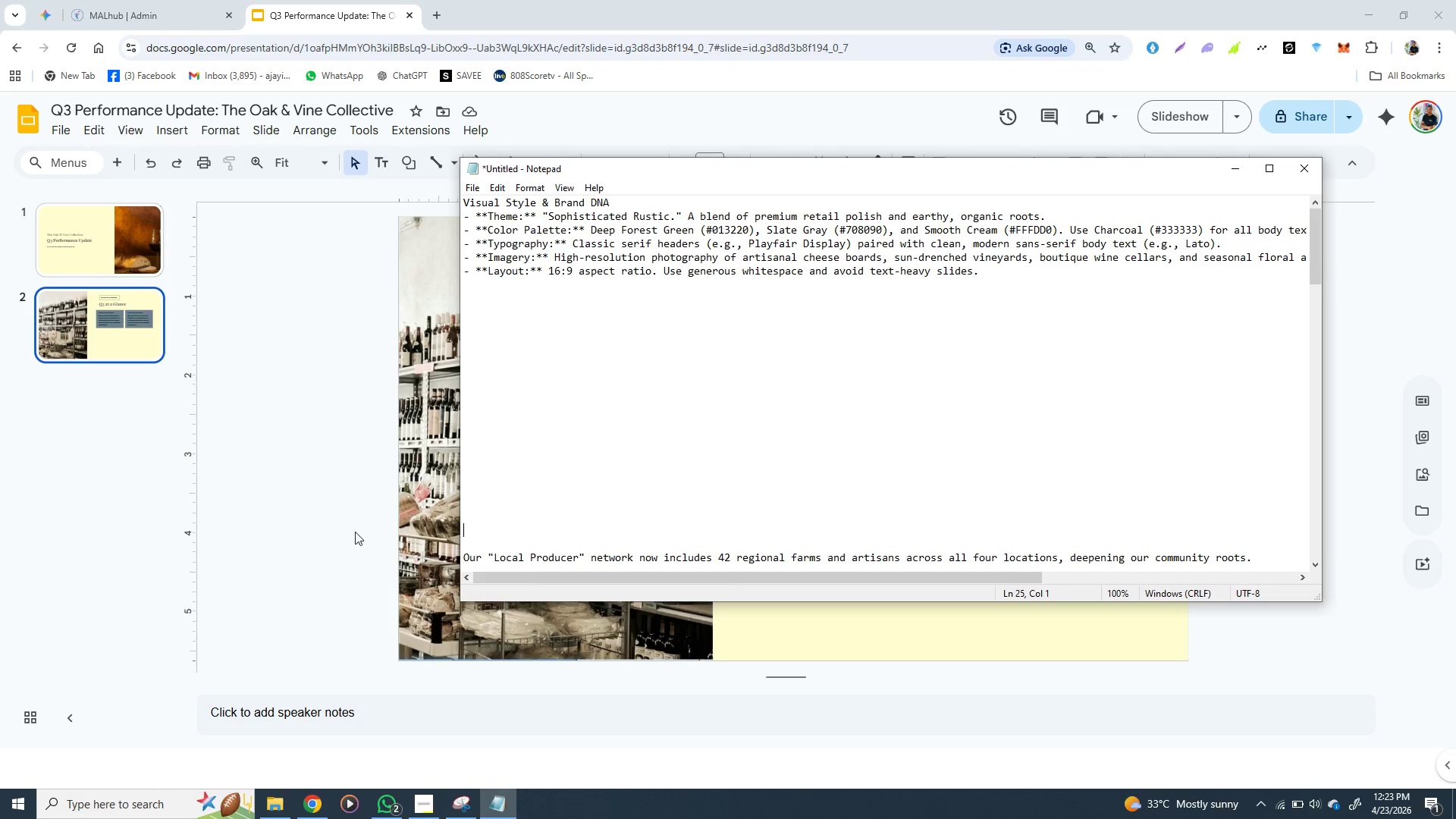 
left_click([347, 532])
 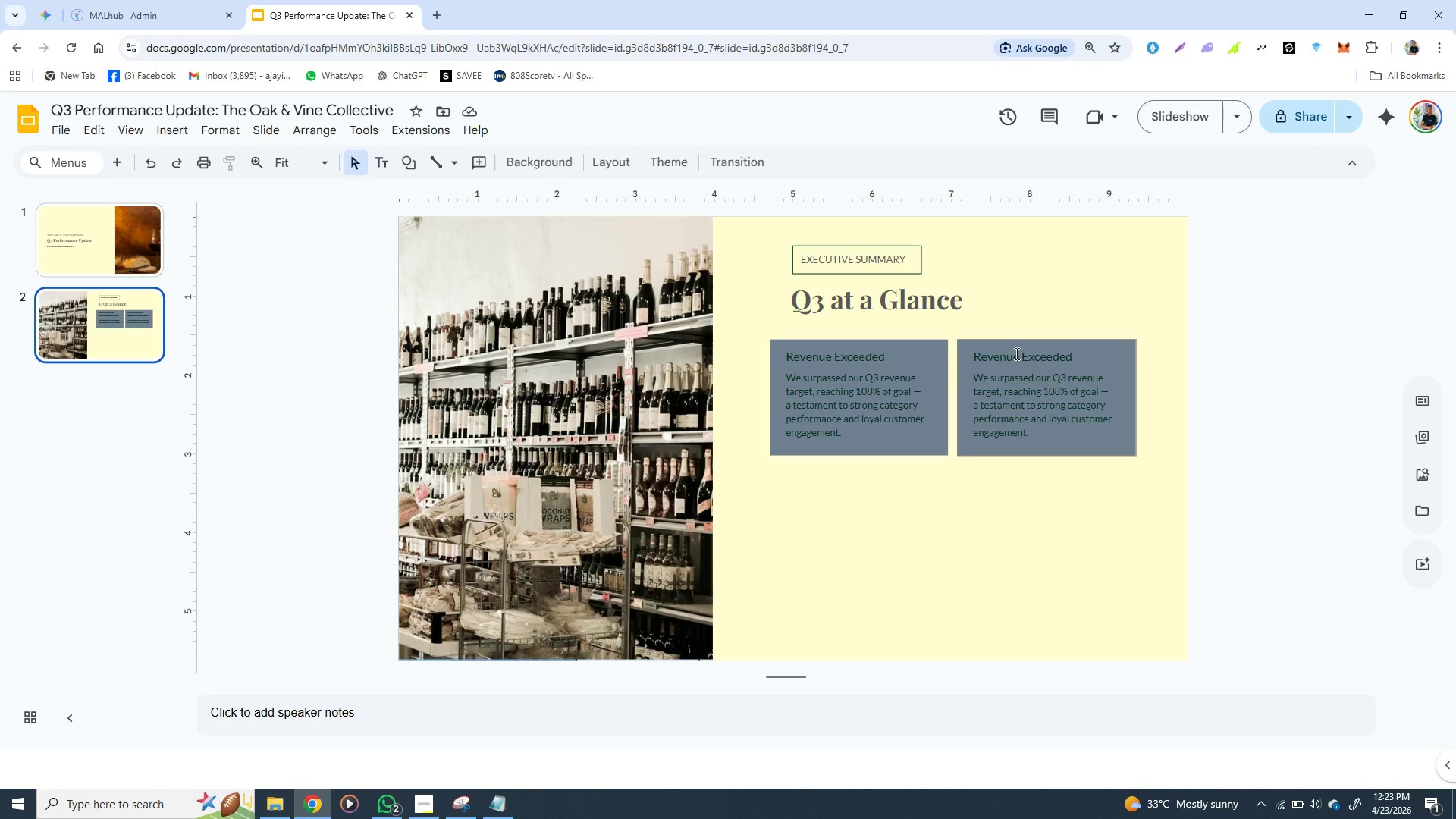 
double_click([1015, 353])
 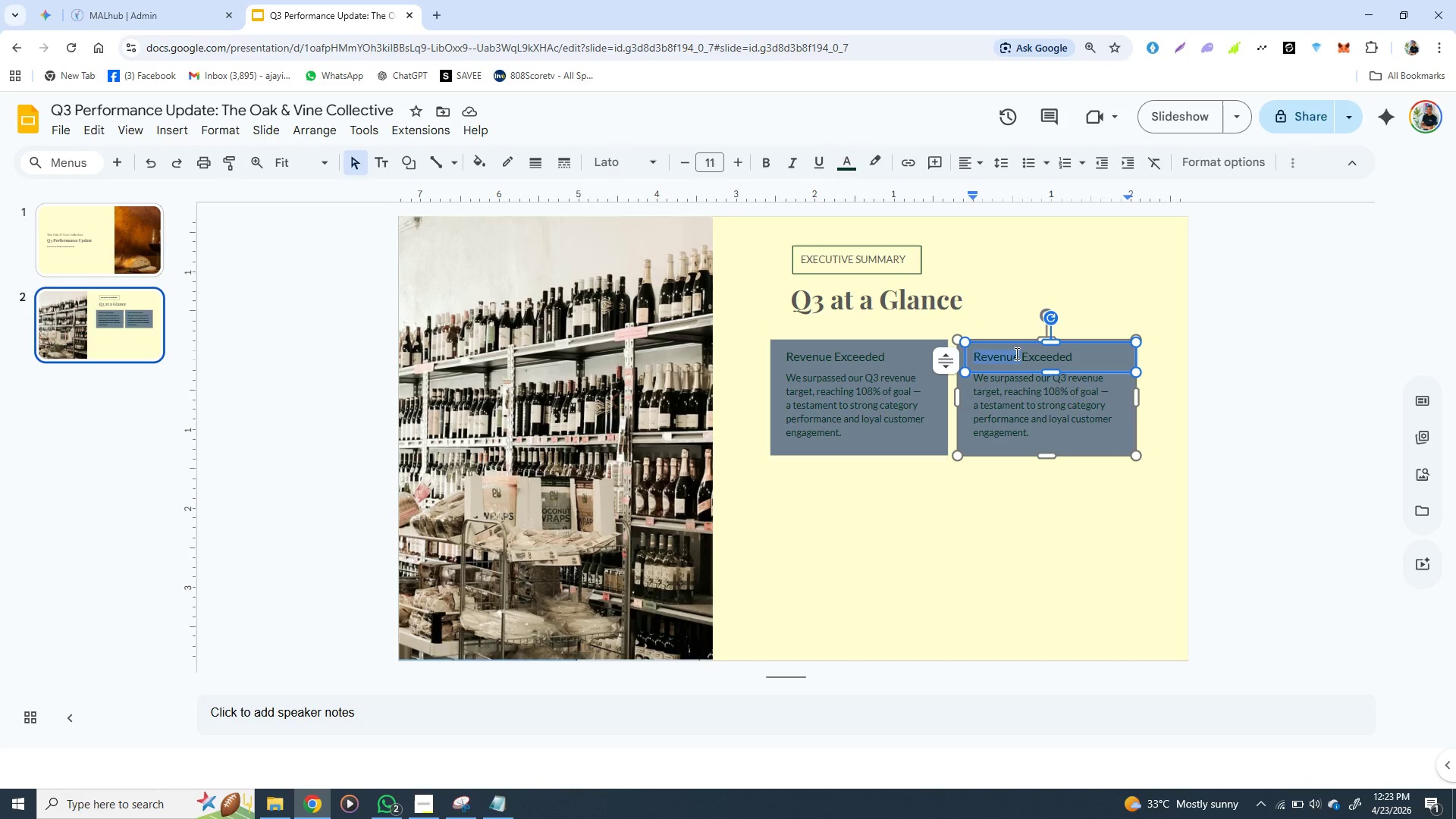 
triple_click([1015, 353])
 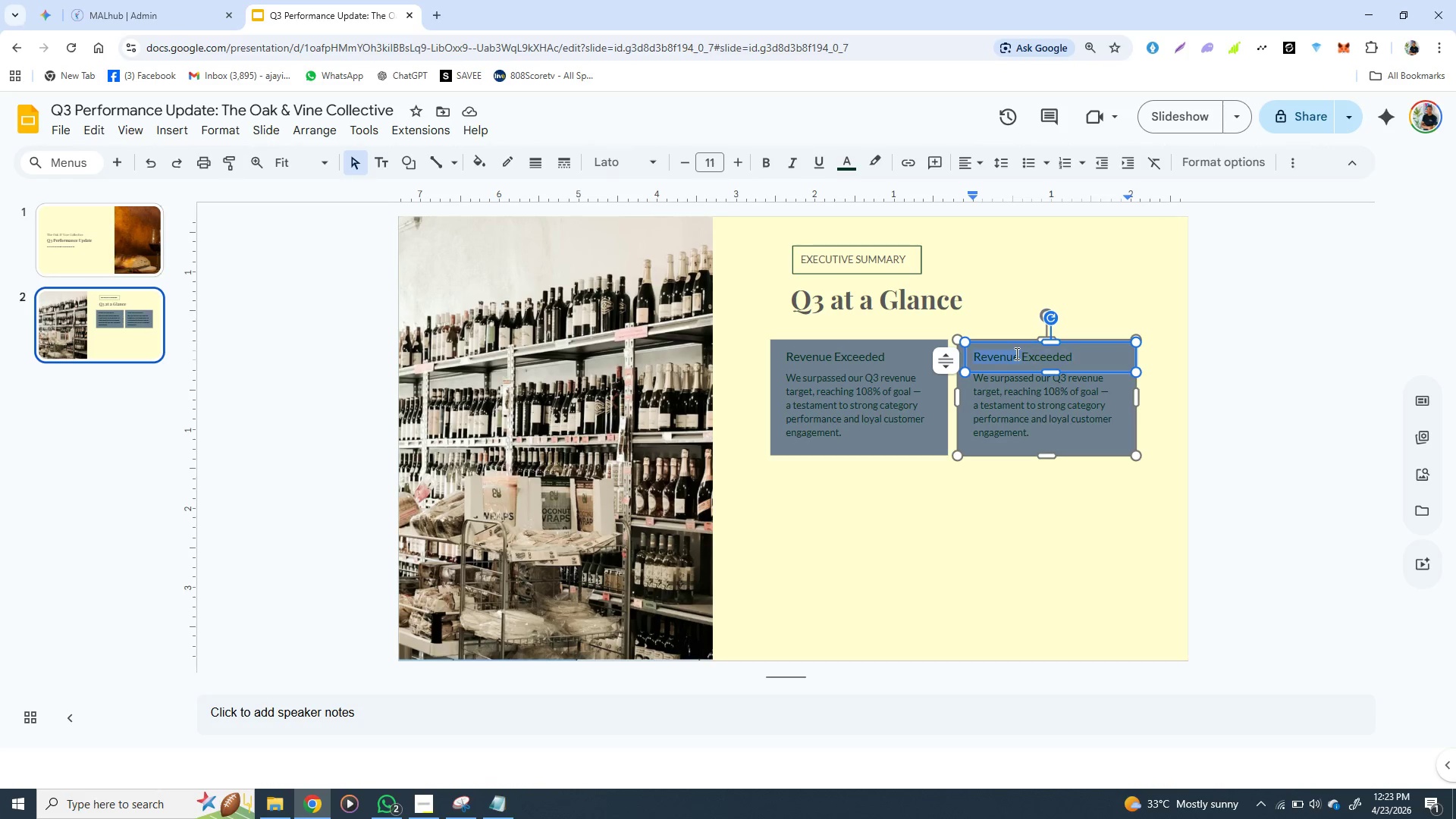 
triple_click([1015, 353])
 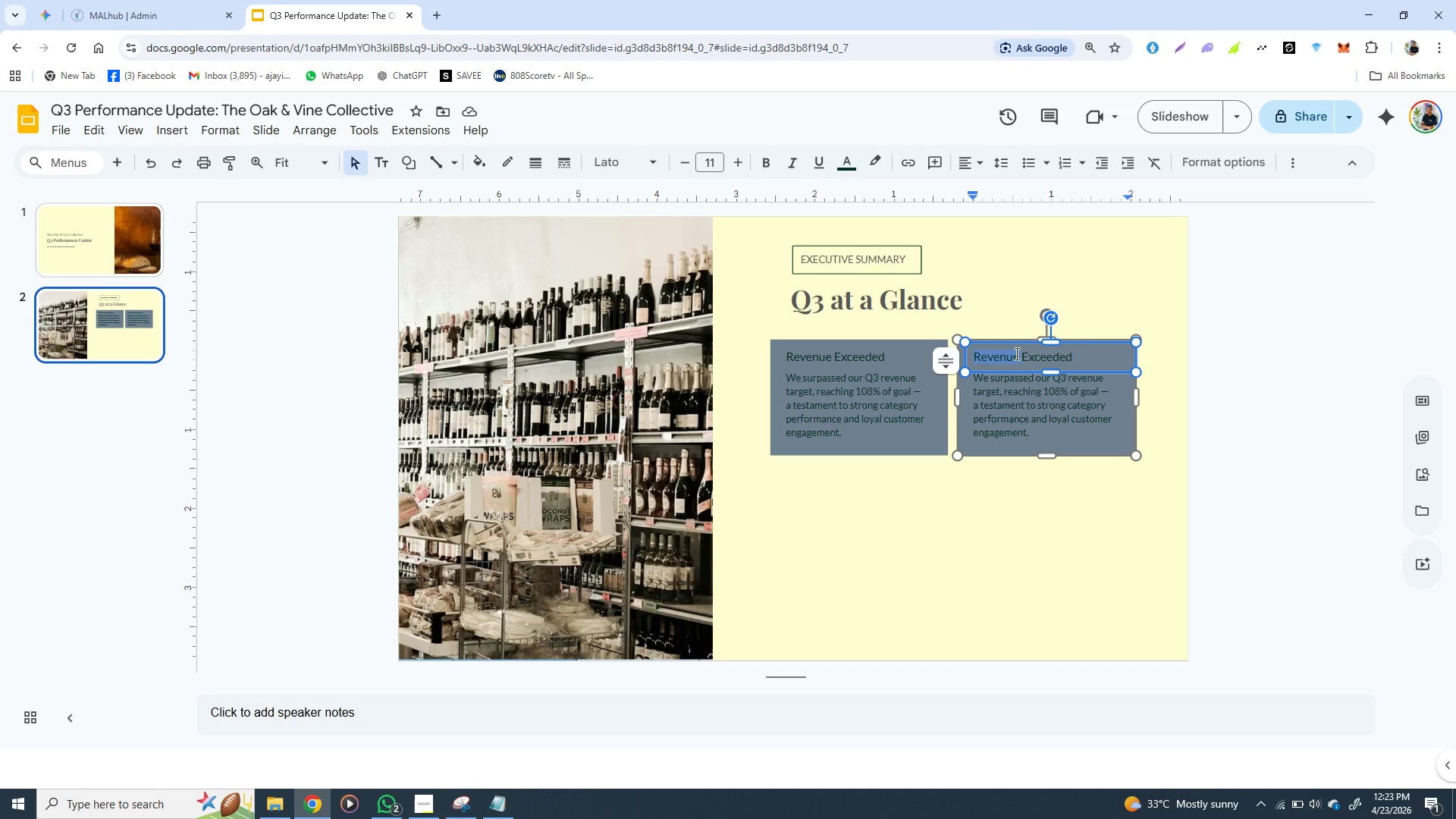 
double_click([1015, 353])
 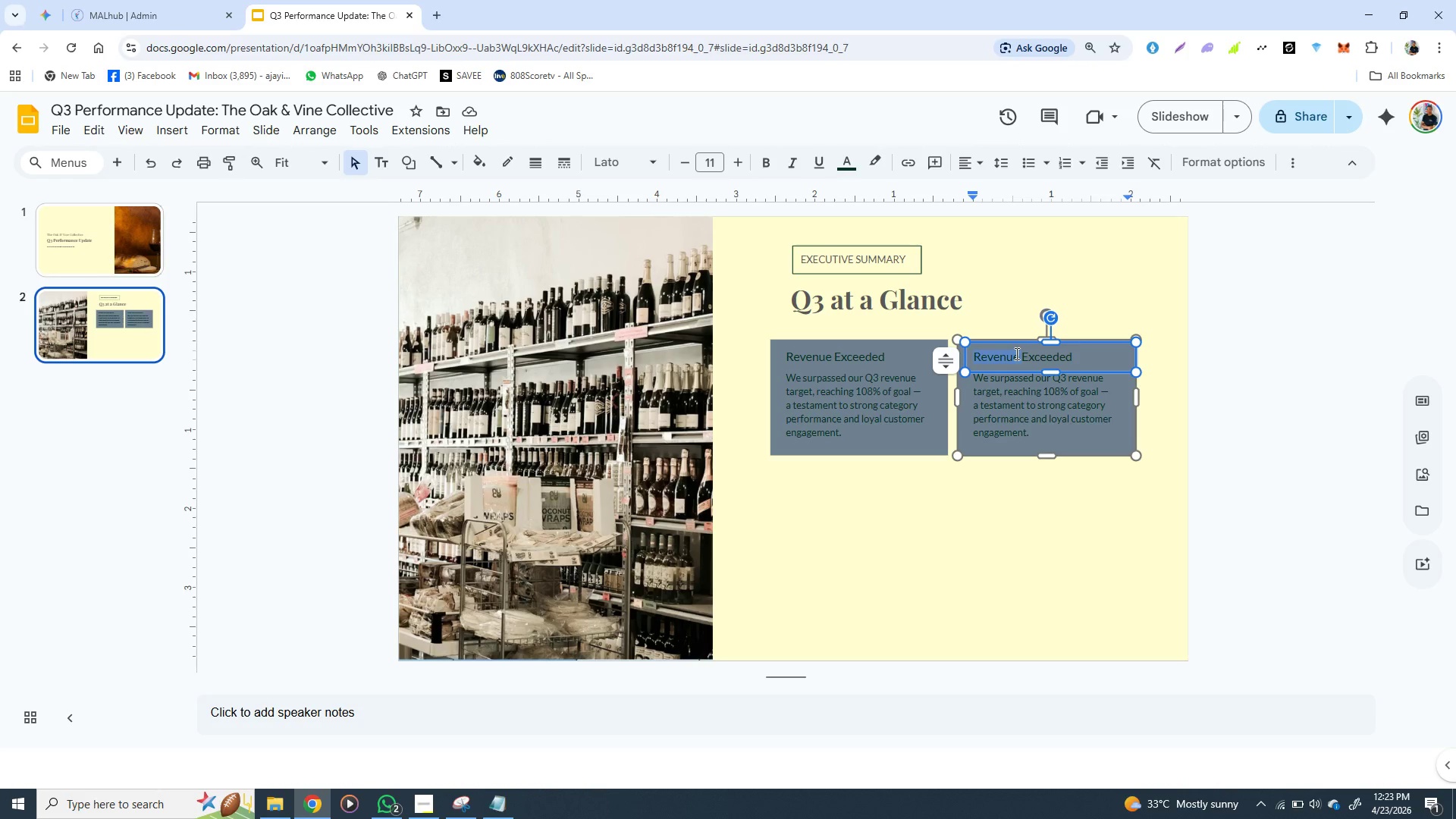 
triple_click([1015, 353])
 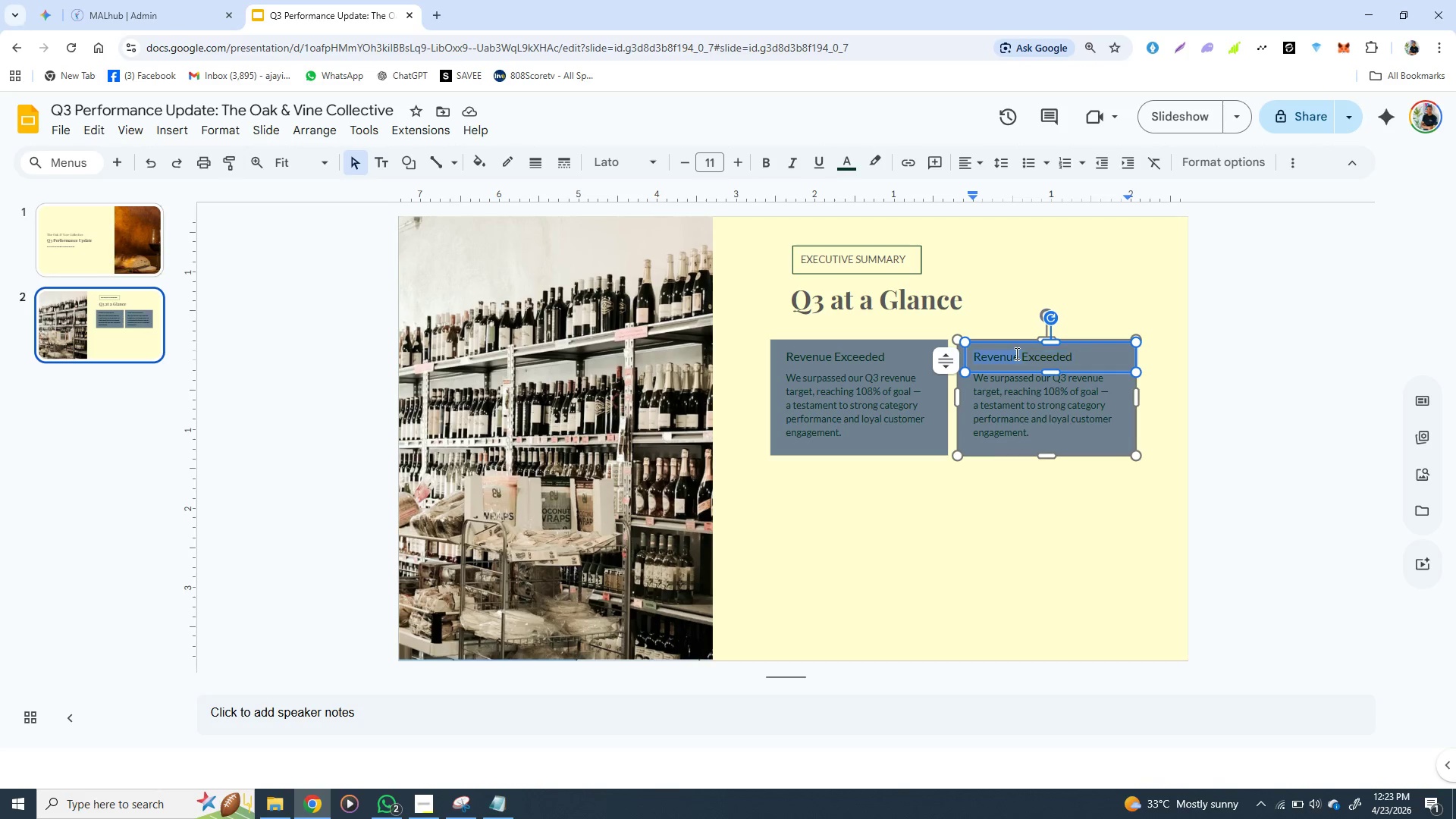 
triple_click([1015, 353])
 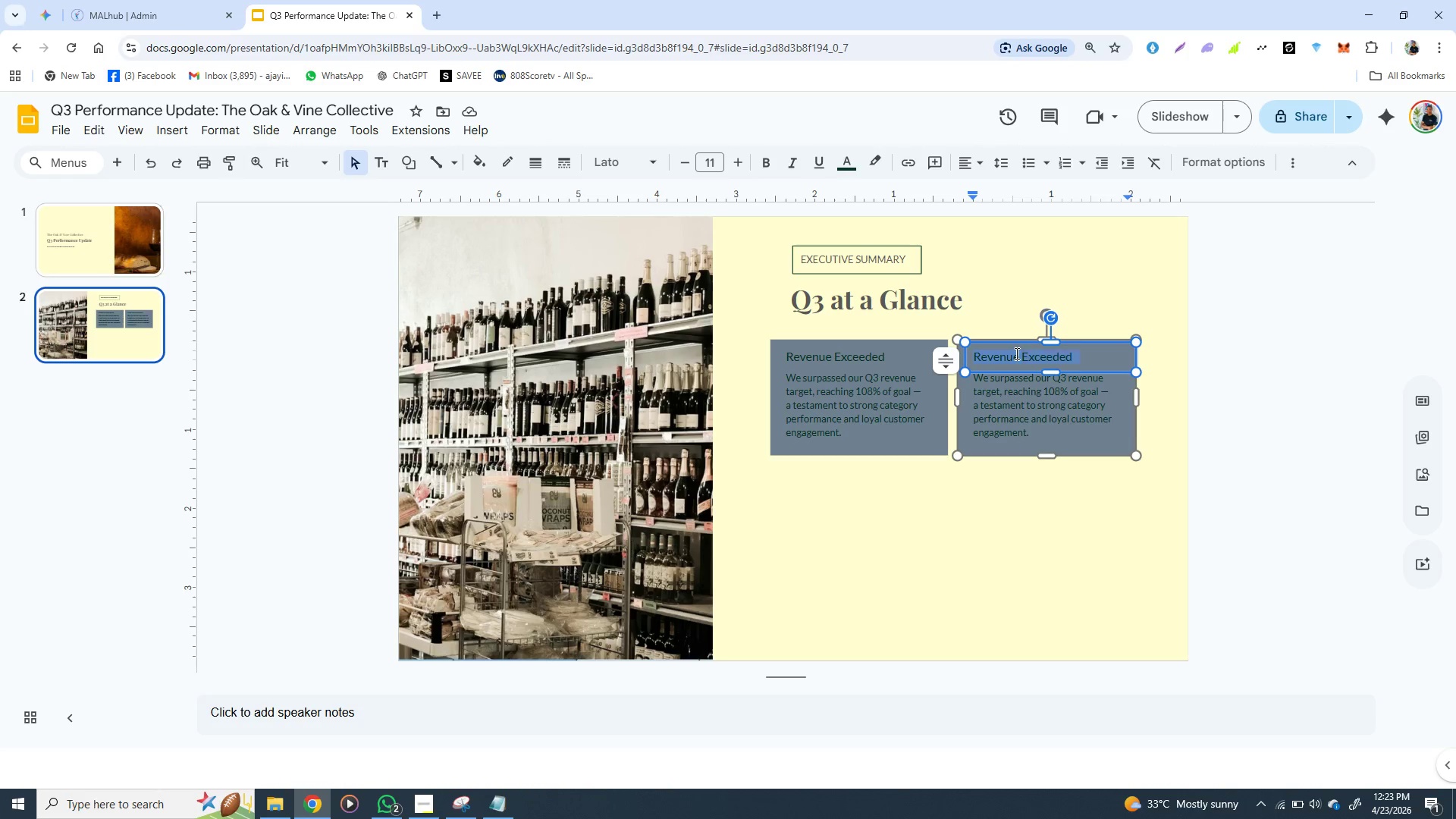 
triple_click([1015, 353])
 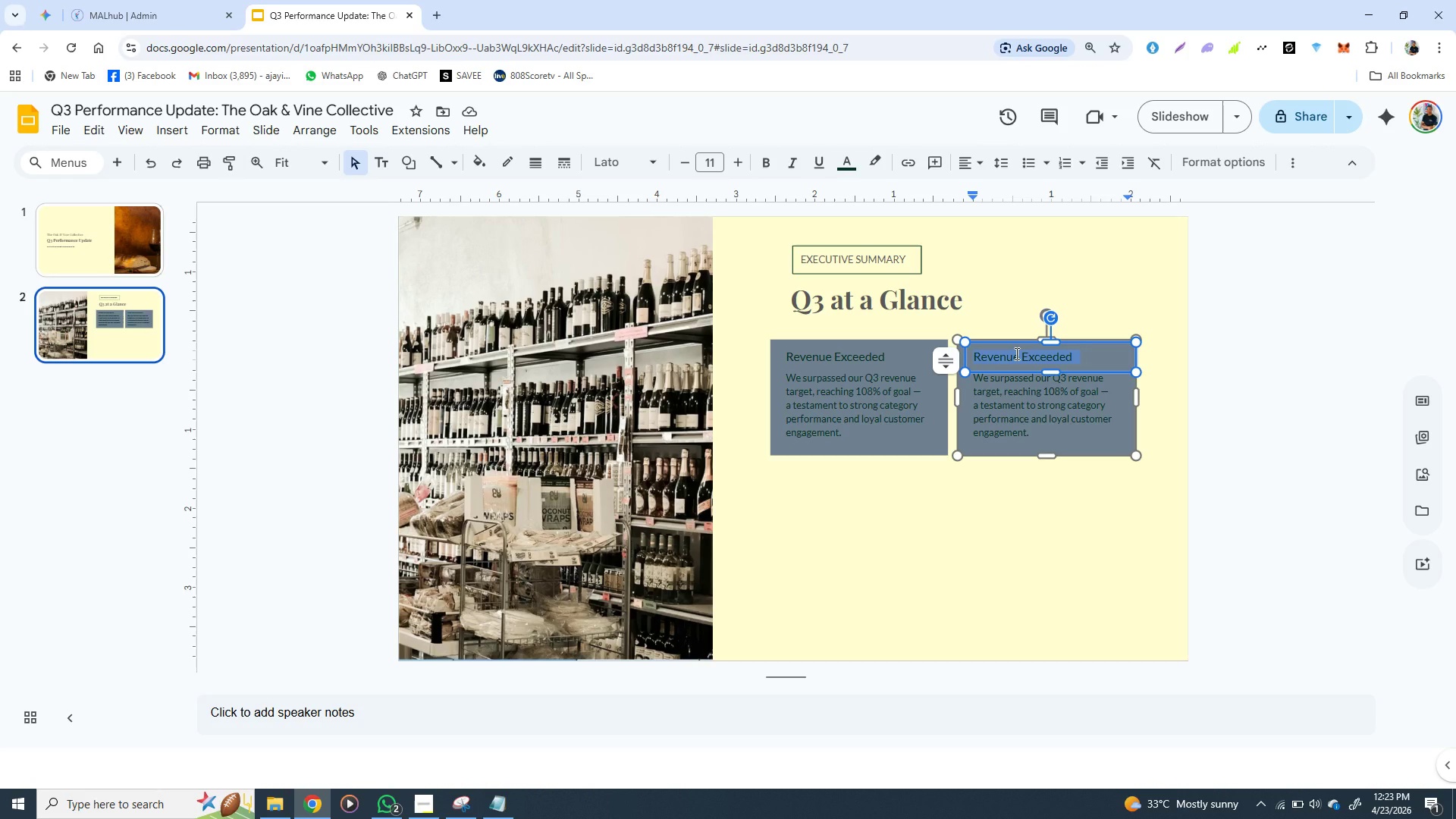 
key(Control+V)
 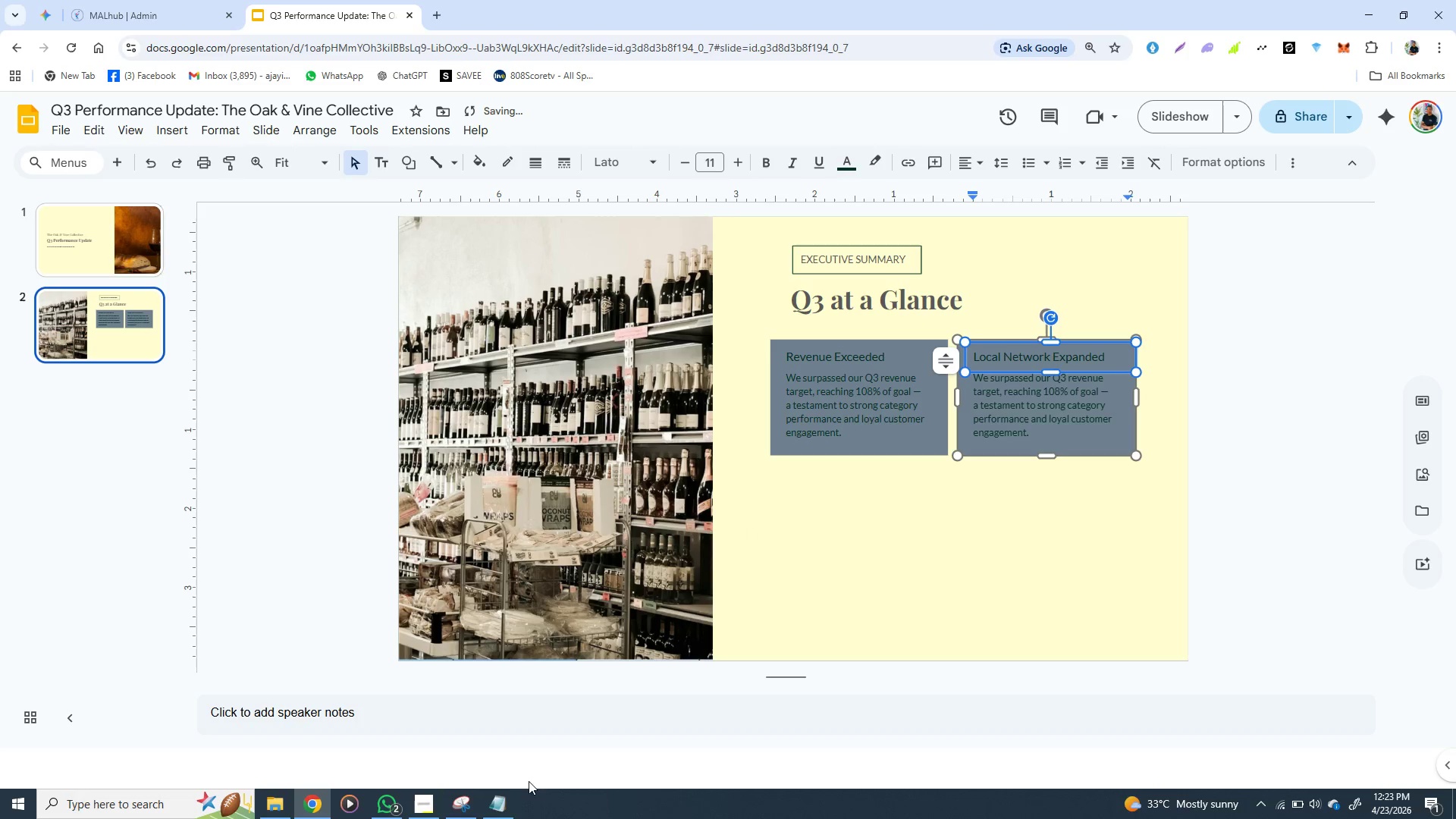 
left_click([499, 799])
 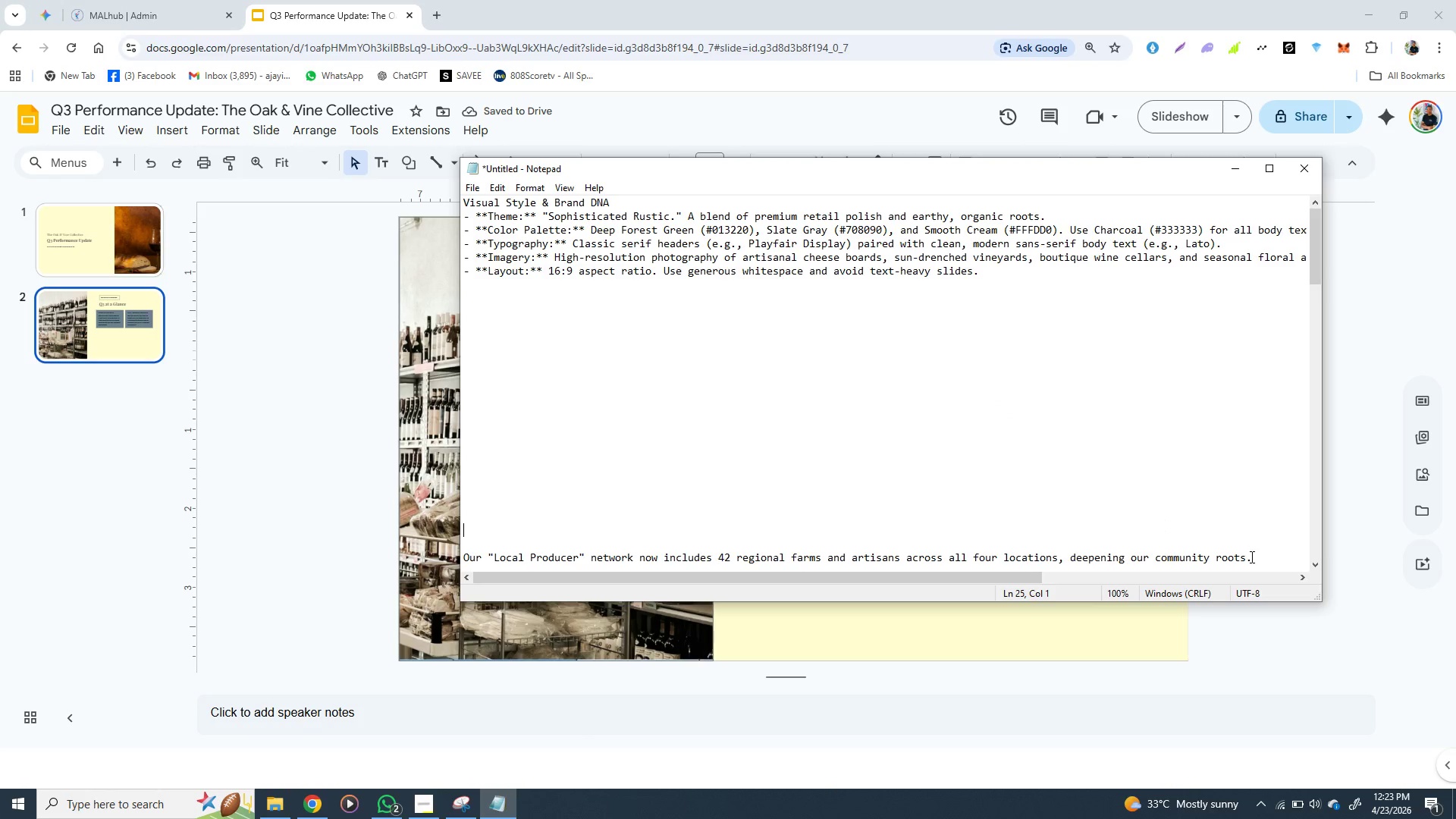 
left_click_drag(start_coordinate=[1251, 557], to_coordinate=[1022, 588])
 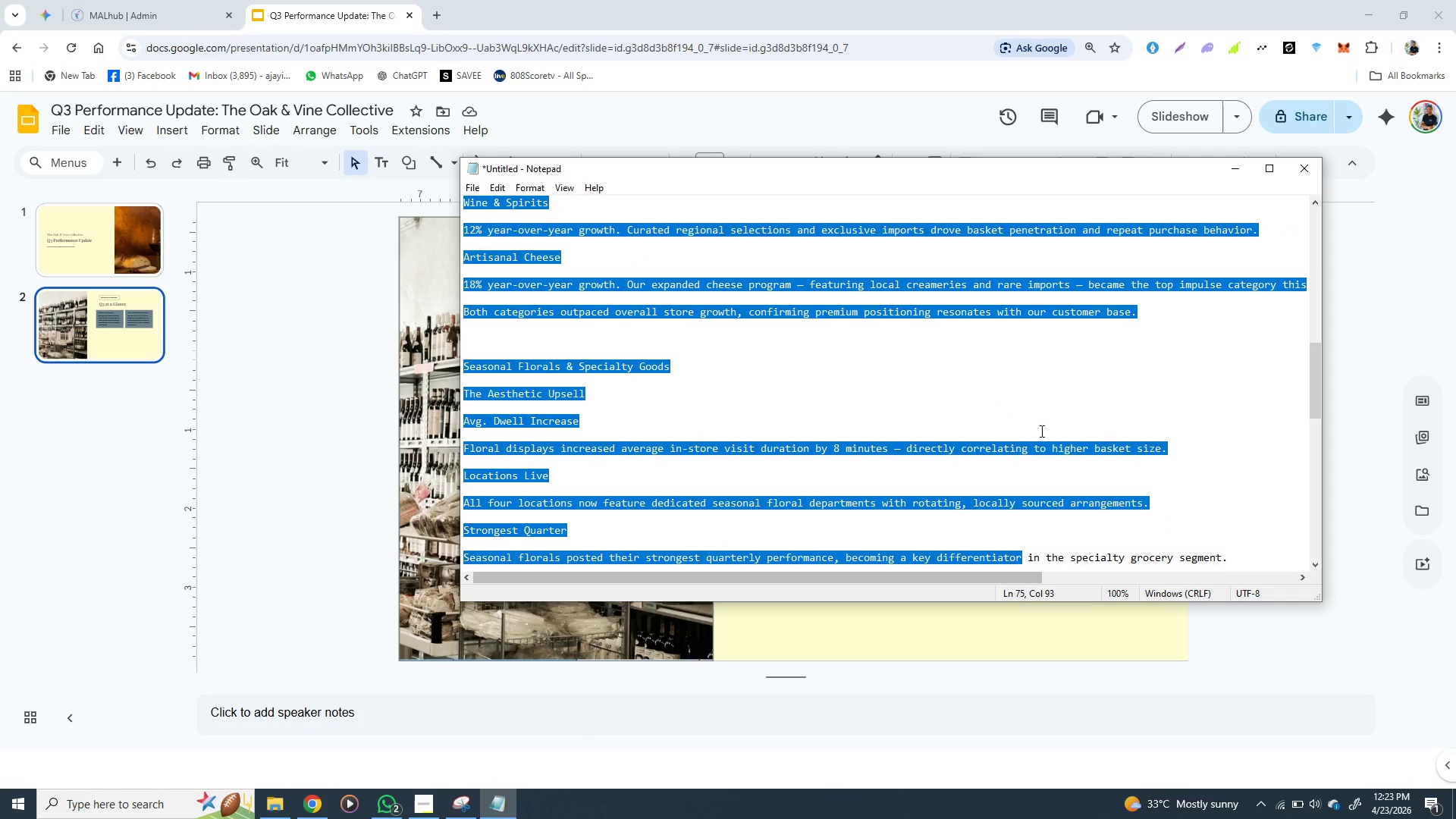 
left_click([999, 373])
 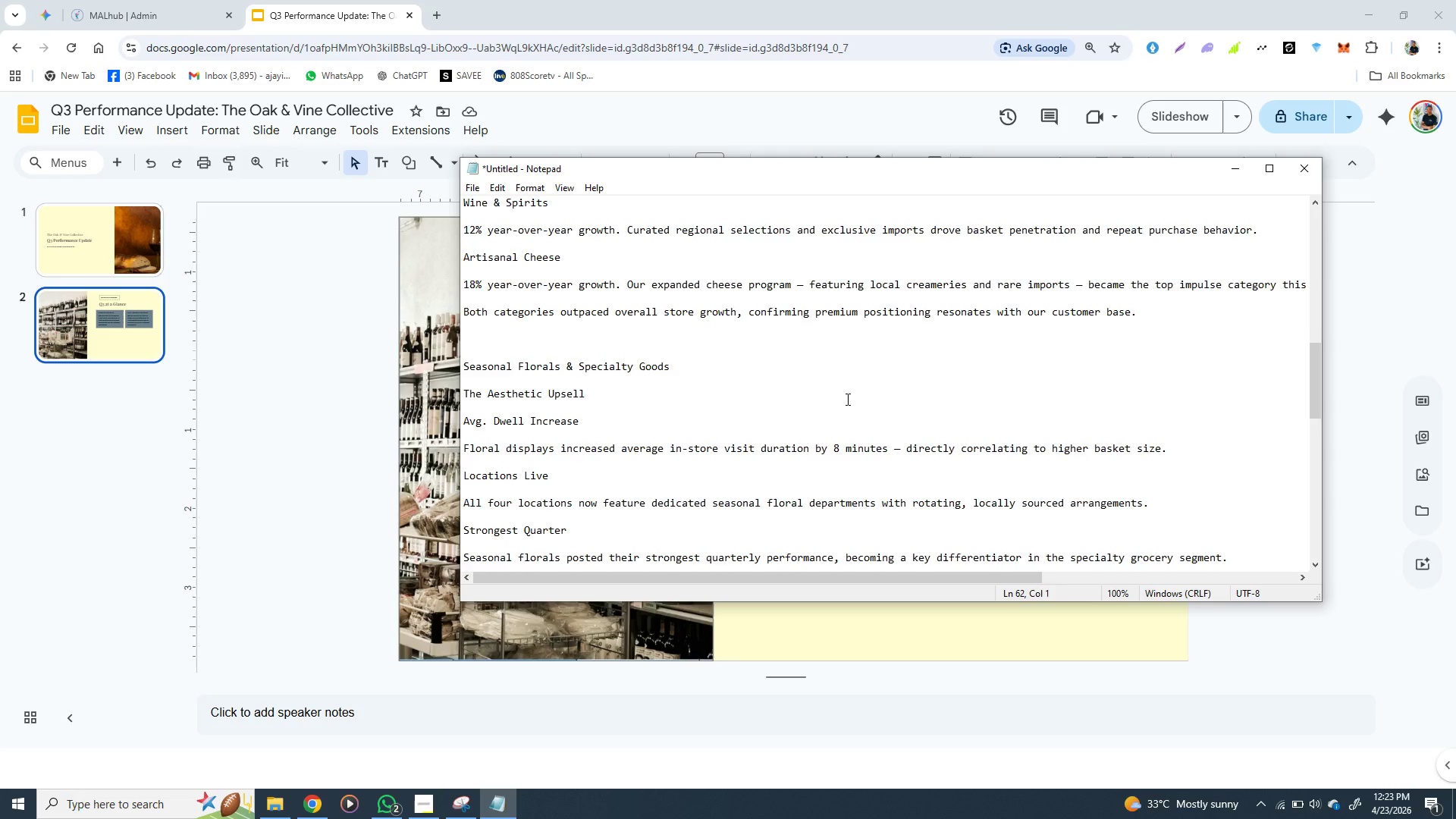 
scroll: coordinate [846, 399], scroll_direction: up, amount: 7.0
 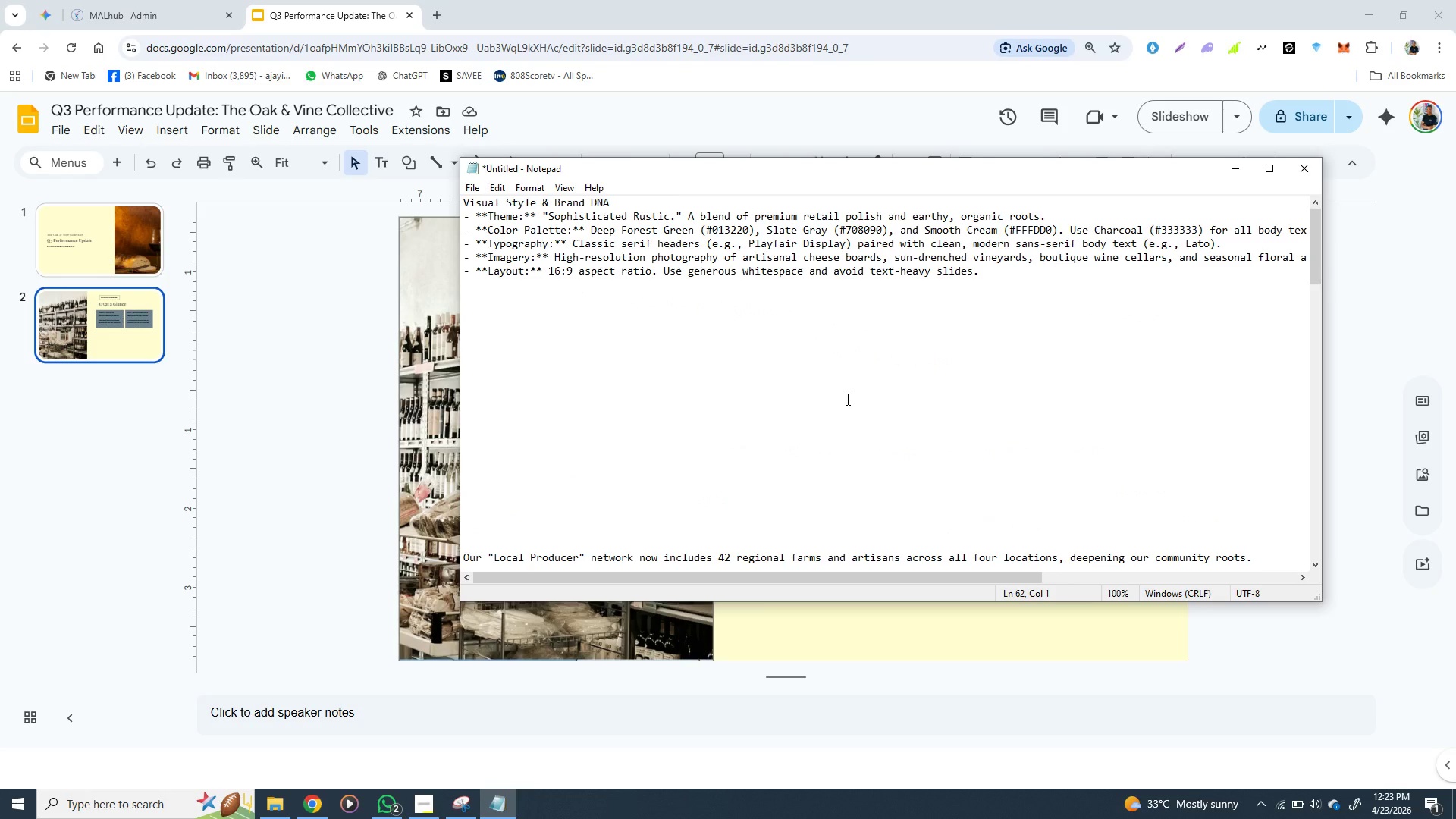 
scroll: coordinate [846, 399], scroll_direction: none, amount: 0.0
 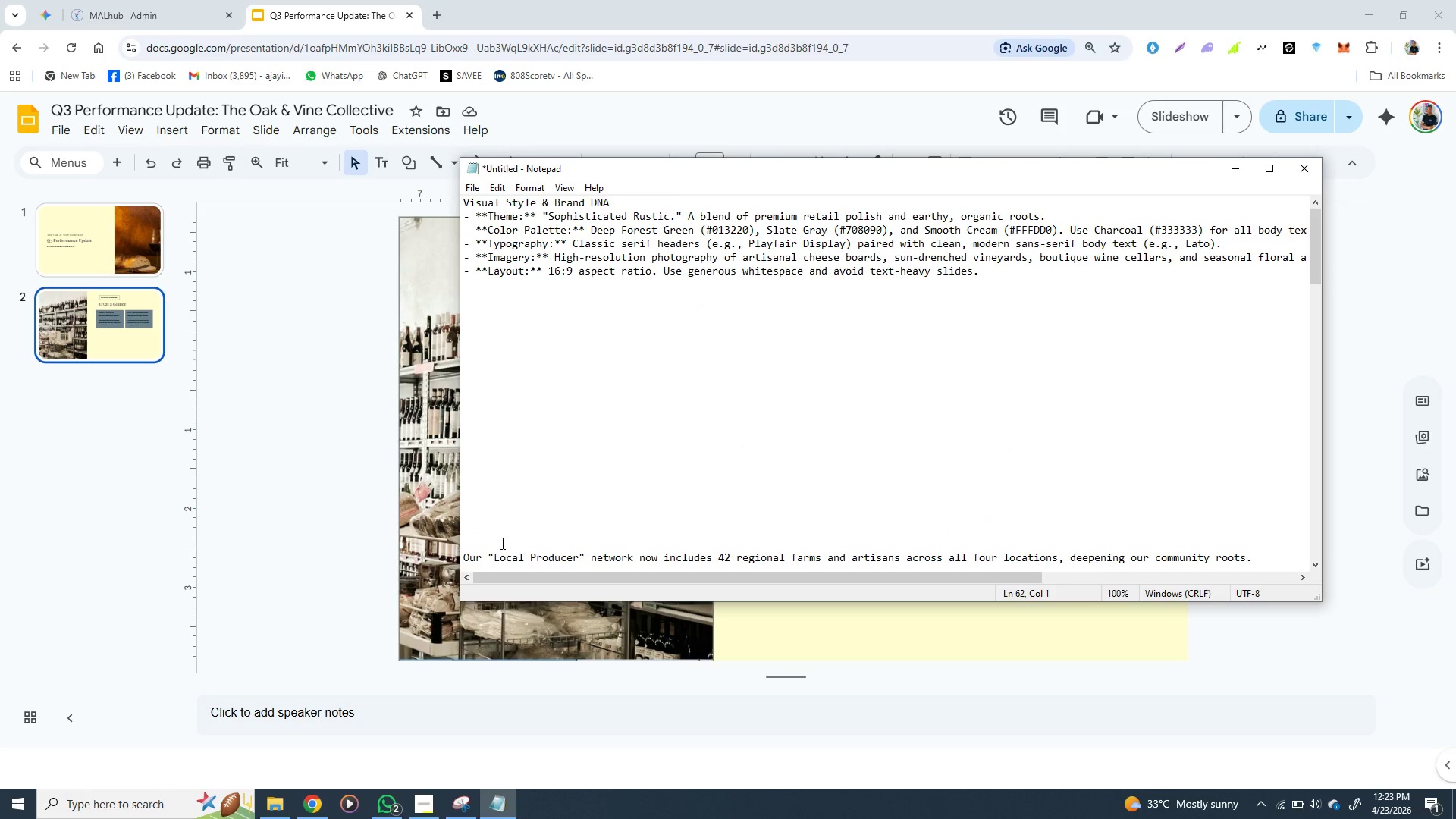 
scroll: coordinate [501, 543], scroll_direction: down, amount: 4.0
 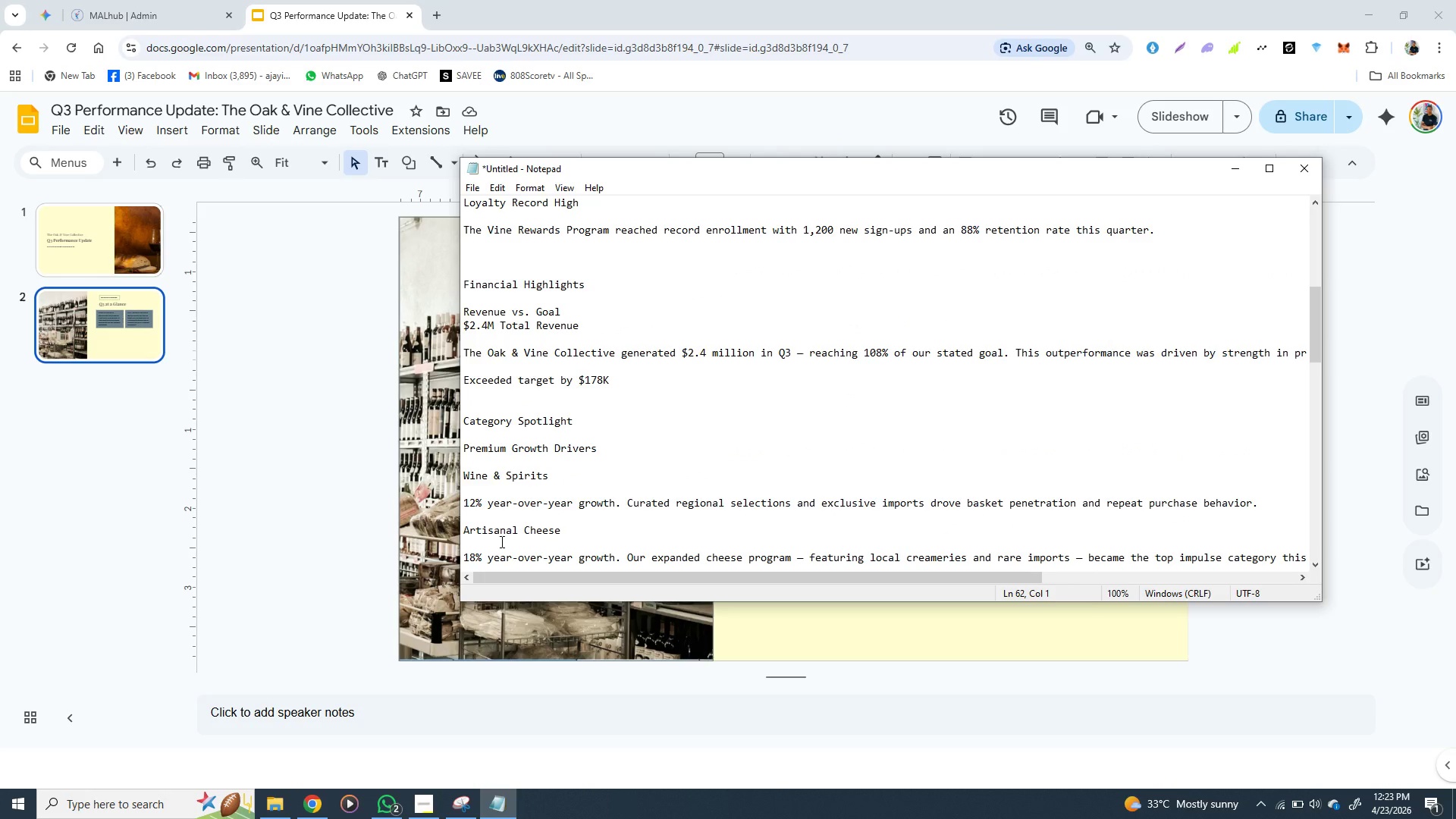 
scroll: coordinate [500, 541], scroll_direction: up, amount: 1.0
 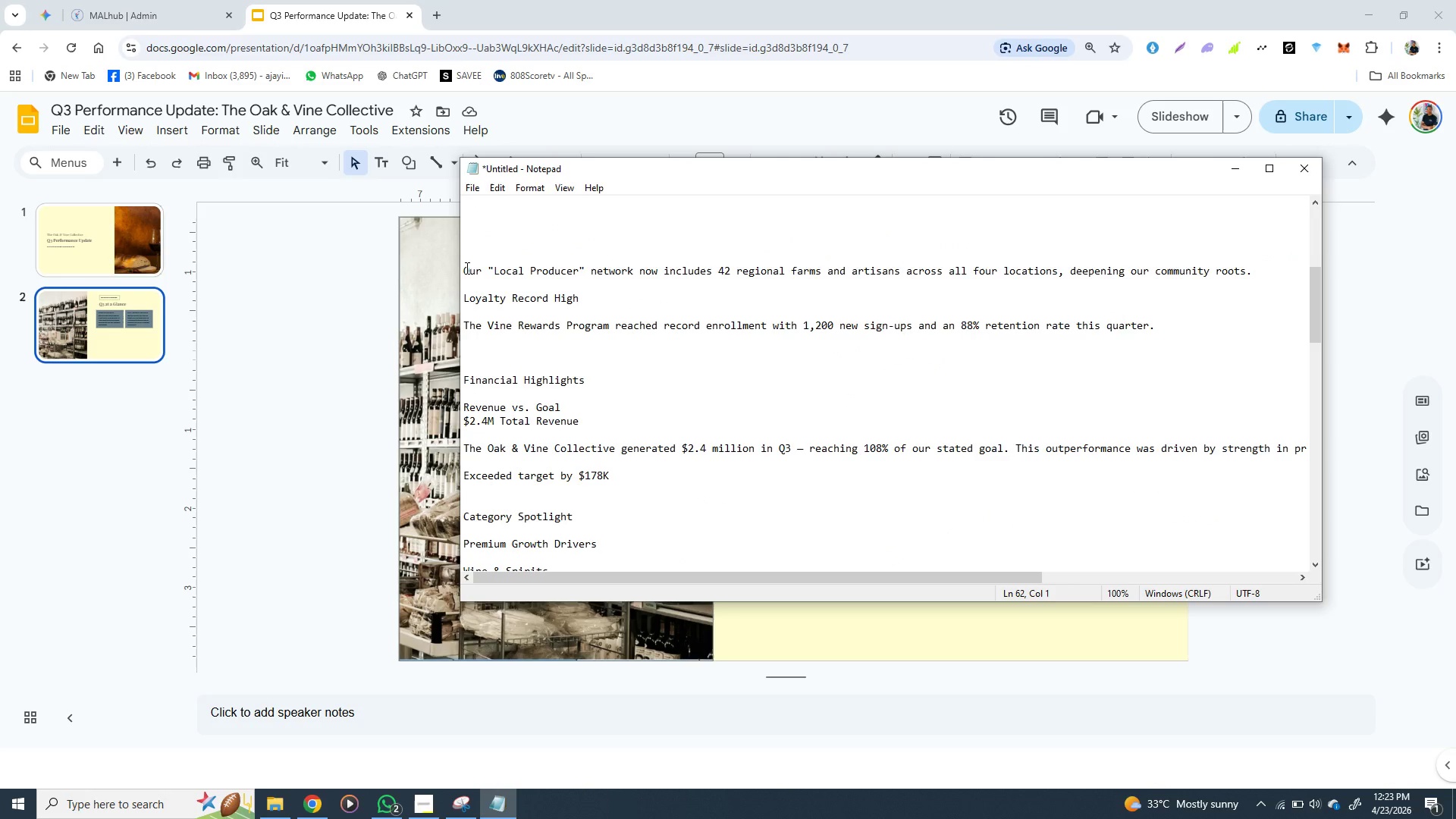 
left_click_drag(start_coordinate=[461, 268], to_coordinate=[1240, 278])
 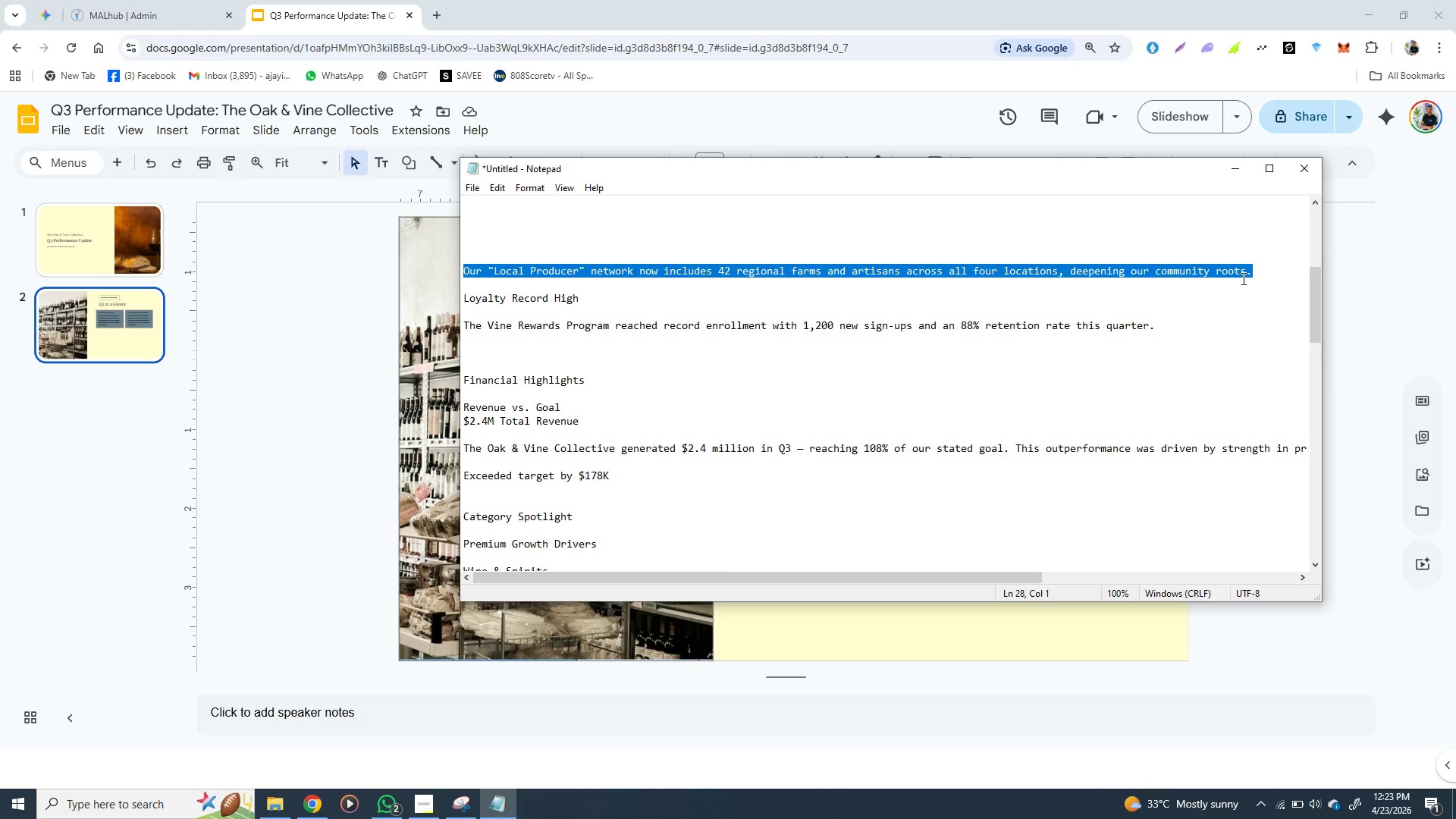 
key(Control+X)
 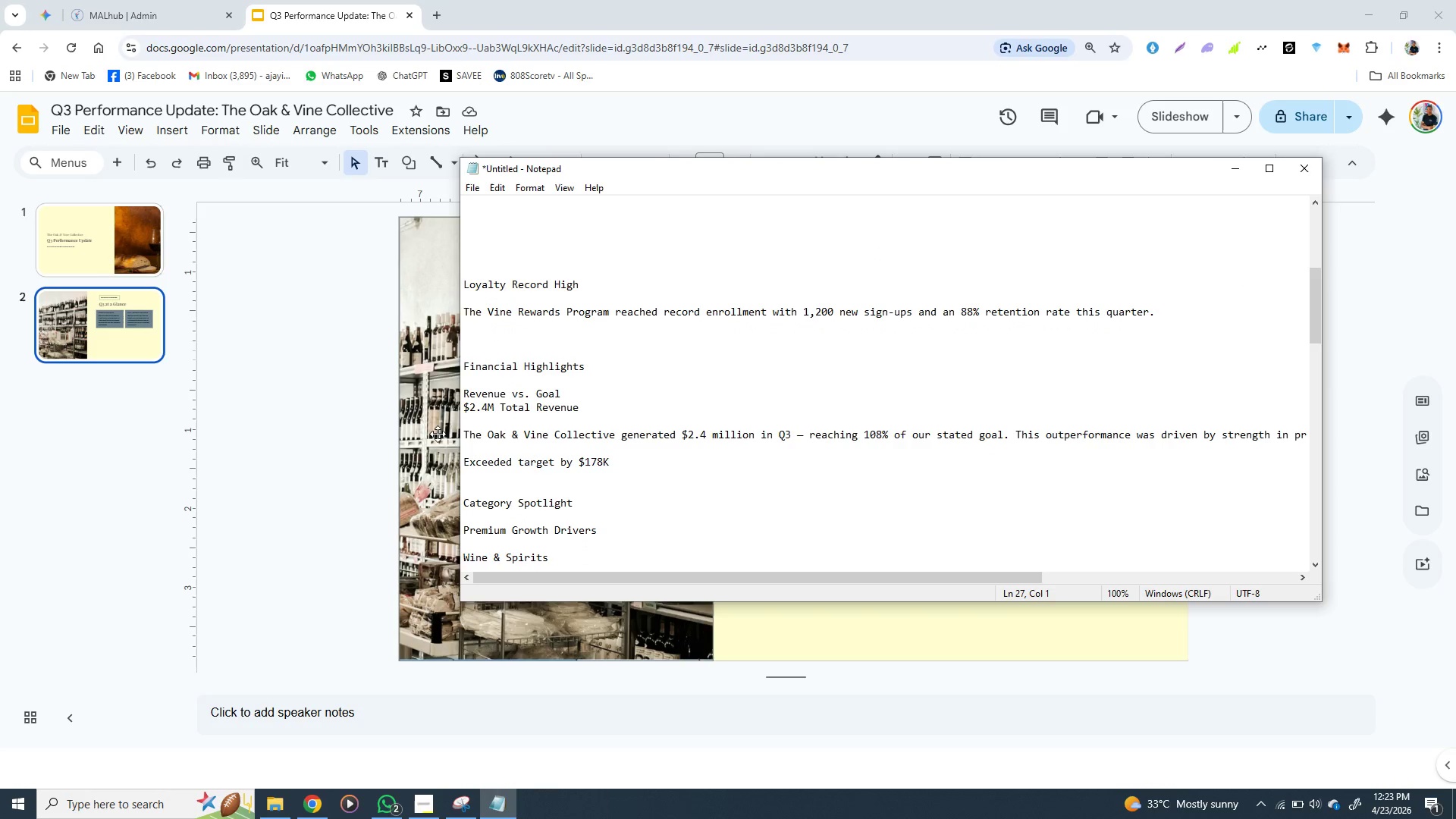 
left_click([369, 447])
 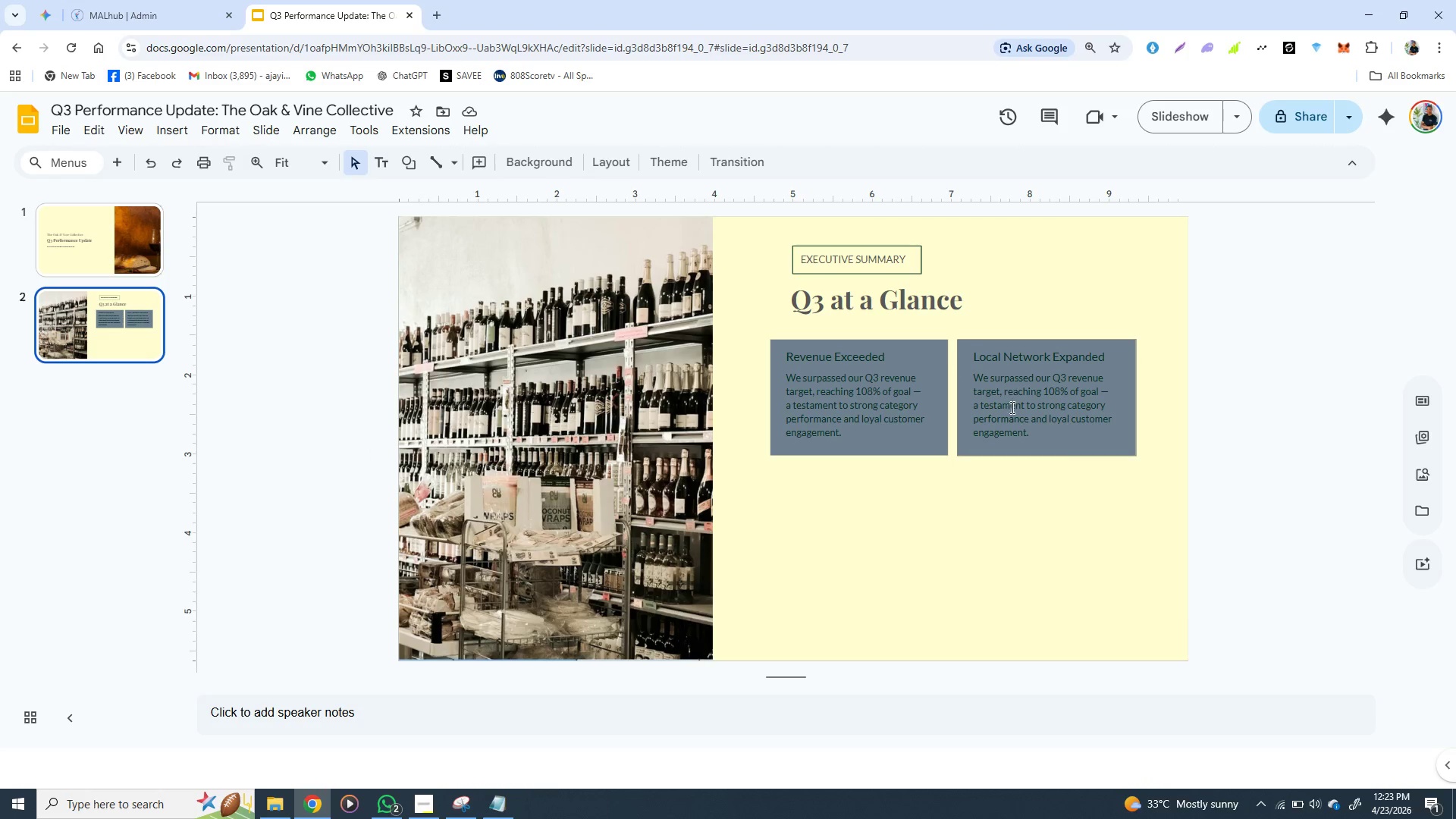 
double_click([1011, 408])
 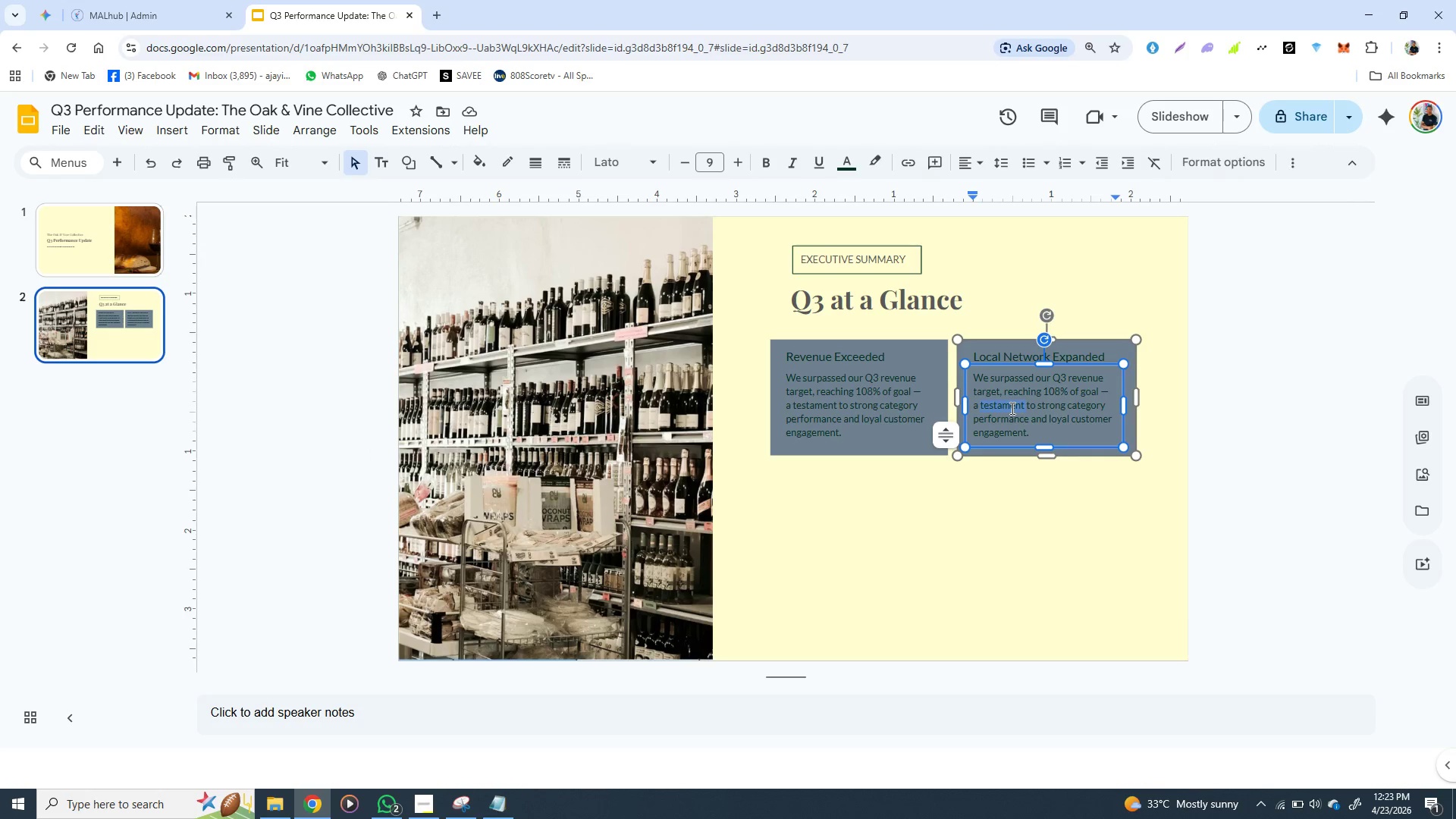 
triple_click([1011, 408])
 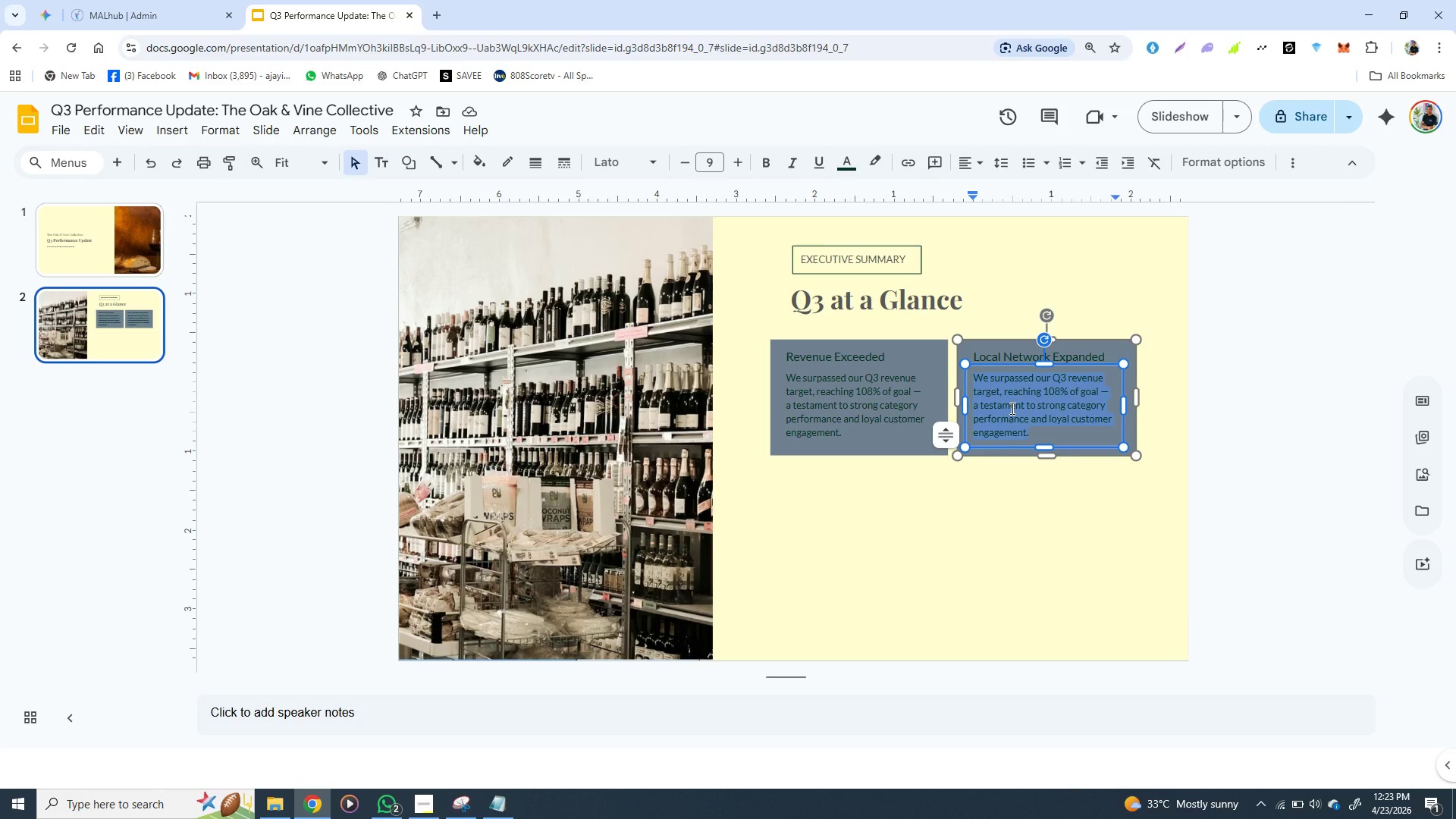 
key(Control+V)
 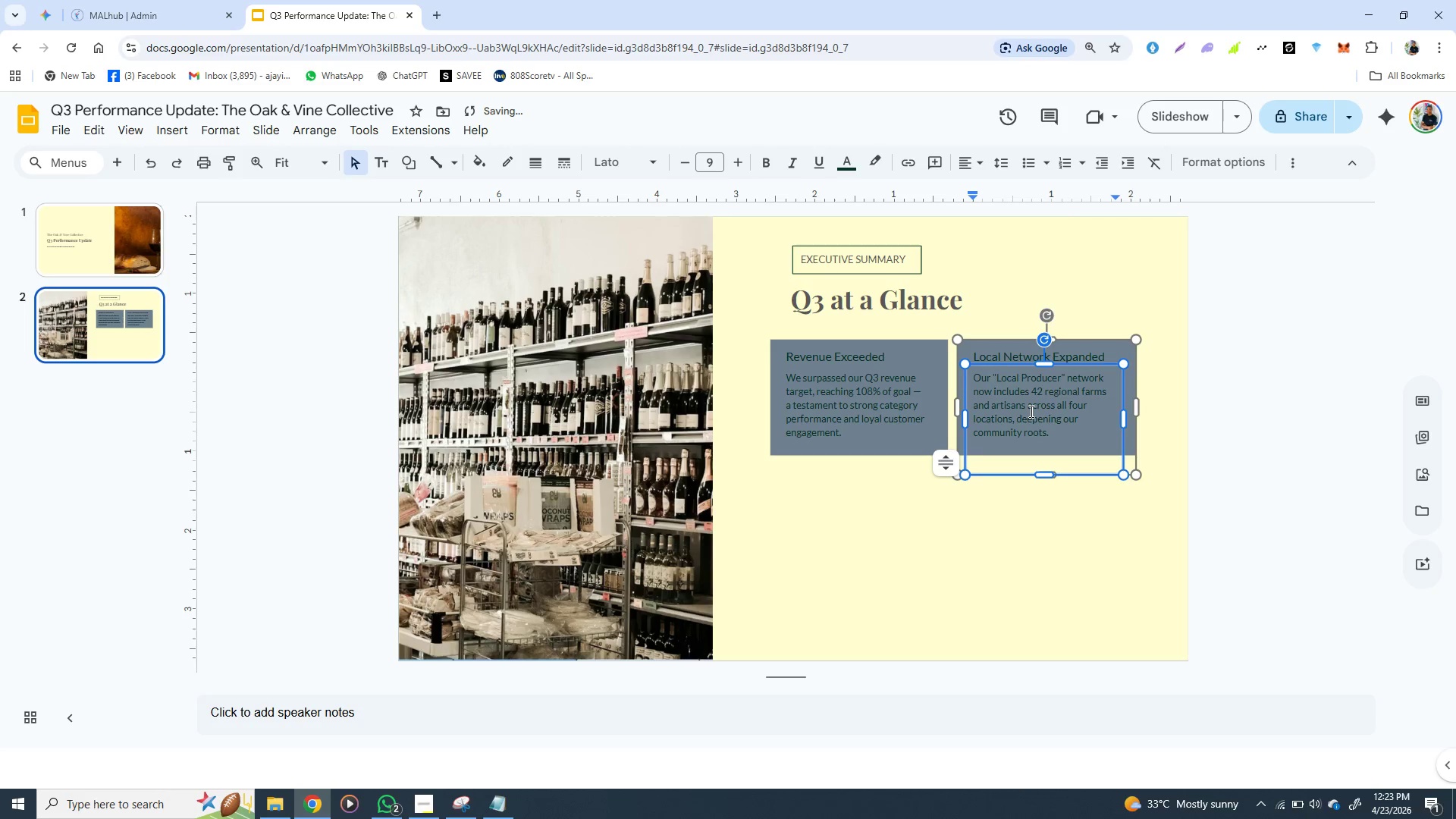 
key(Backspace)
 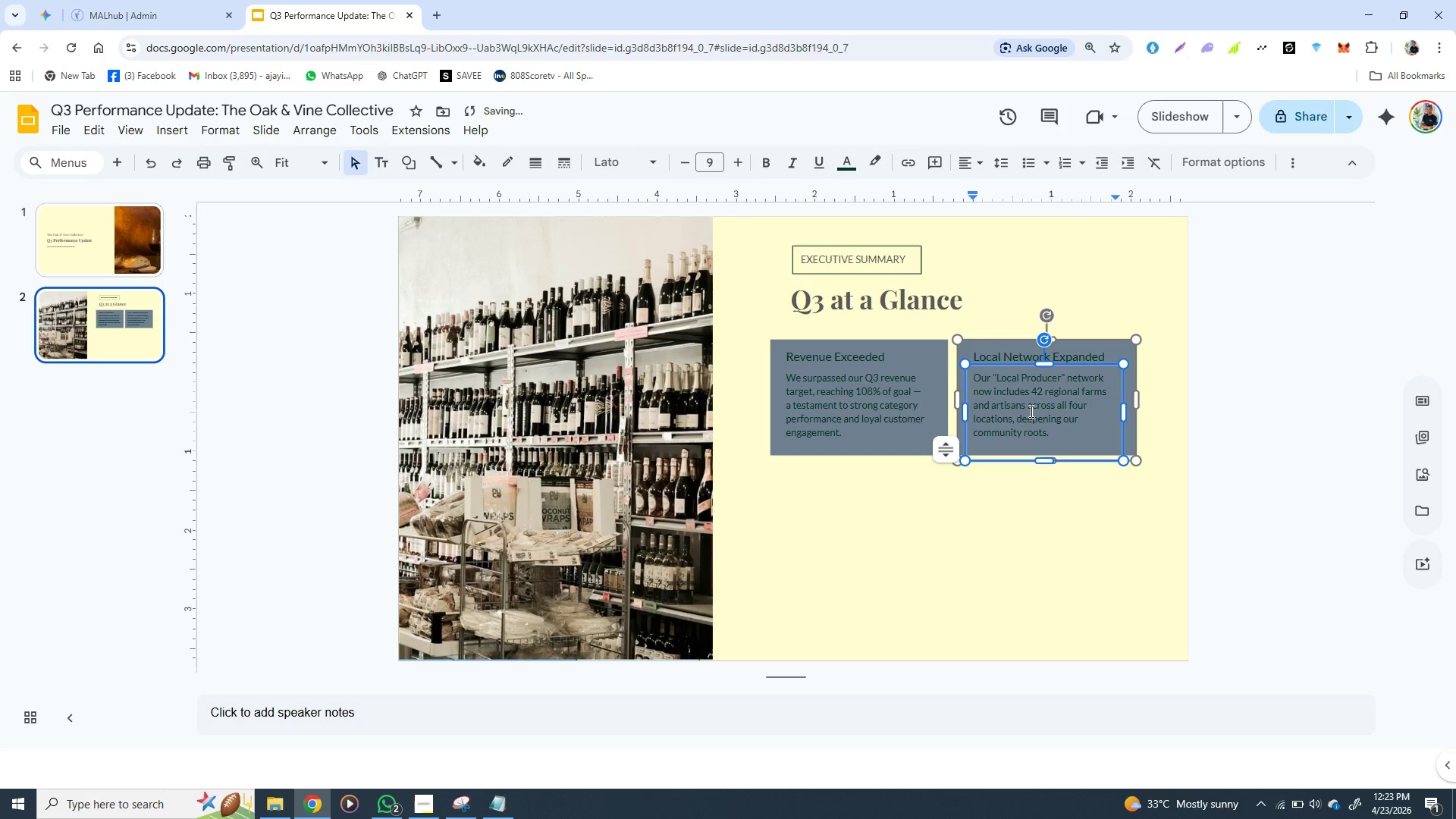 
key(Backspace)
 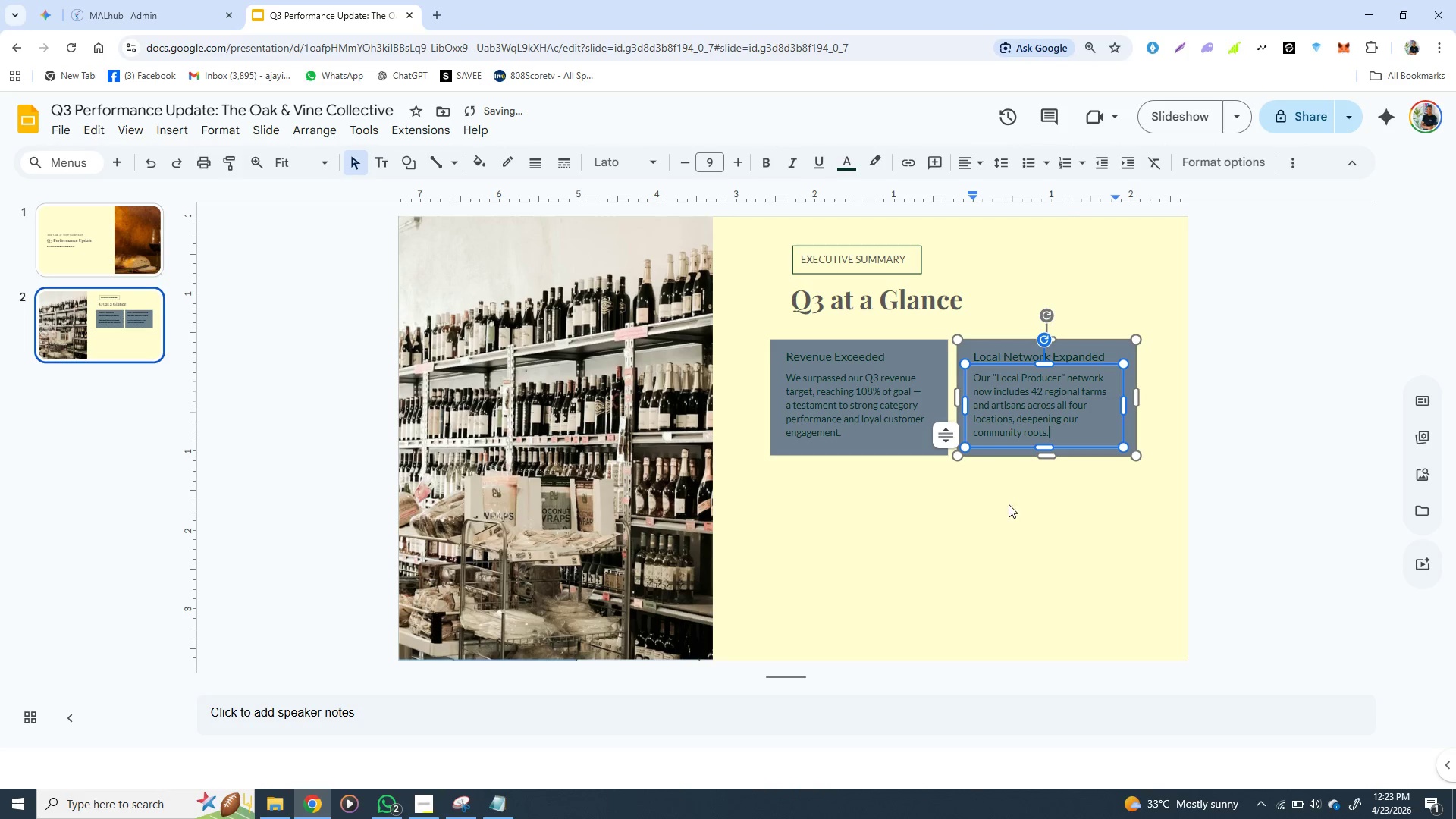 
left_click([1008, 538])
 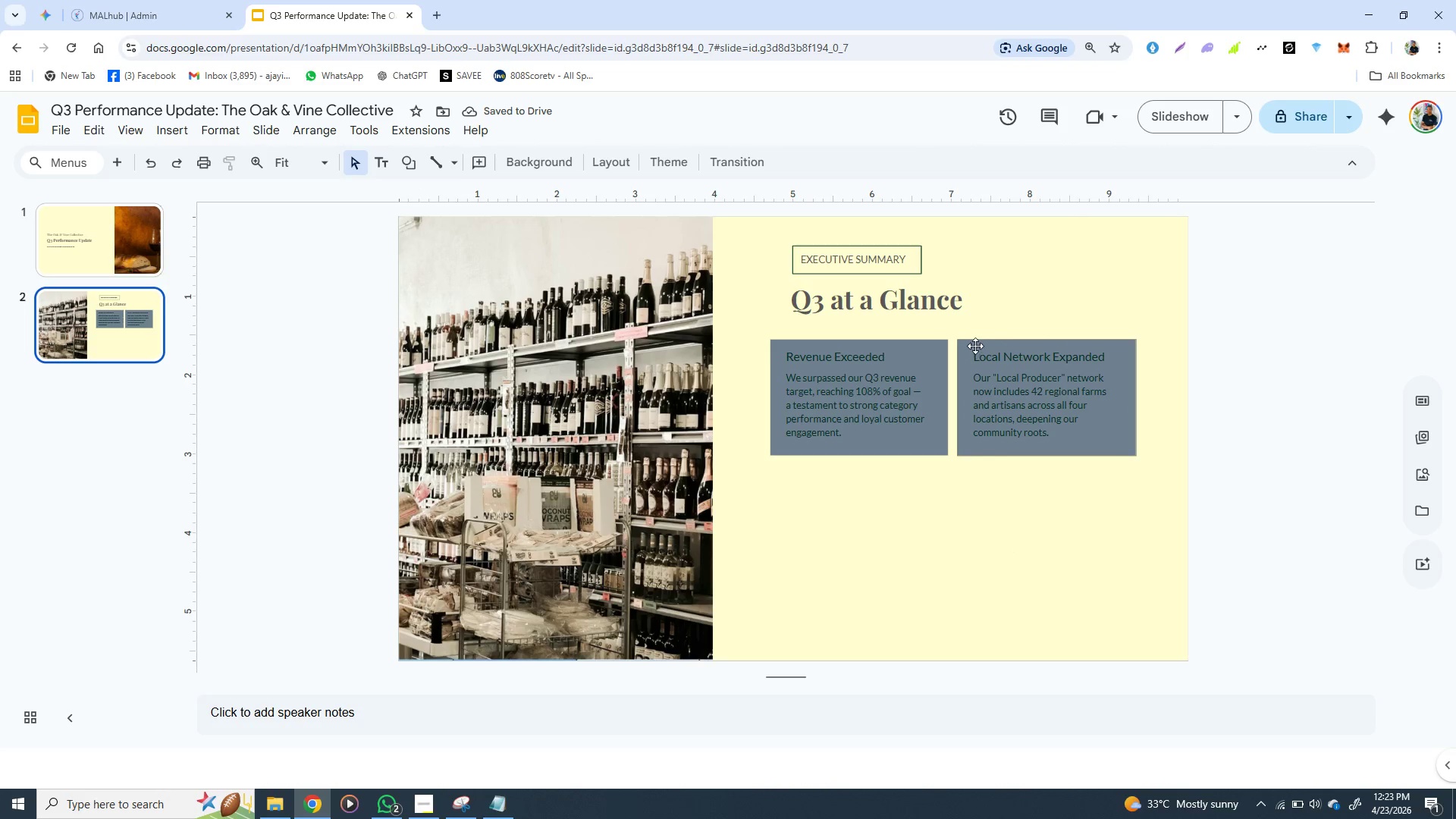 
left_click([972, 337])
 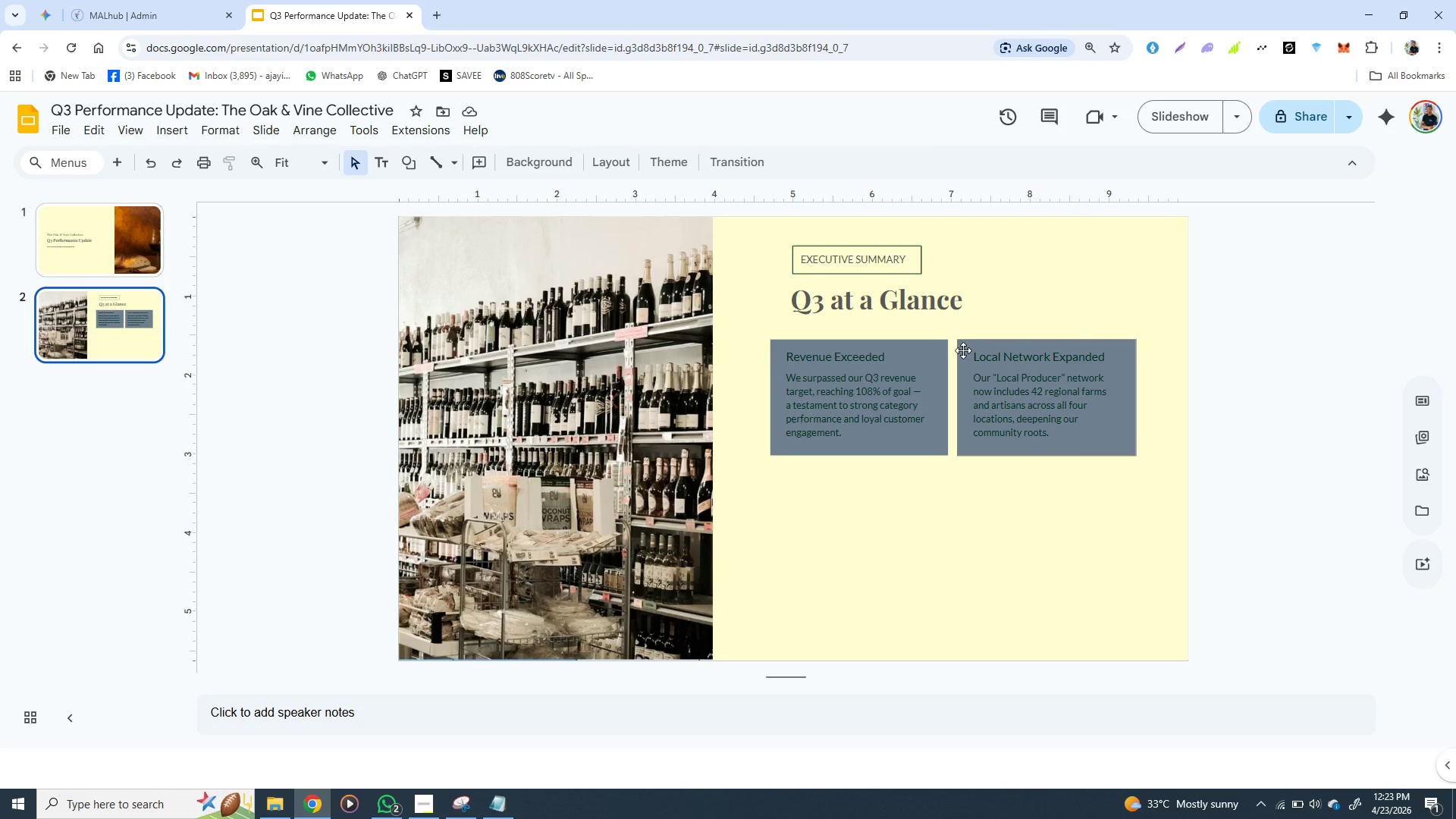 
left_click([963, 344])
 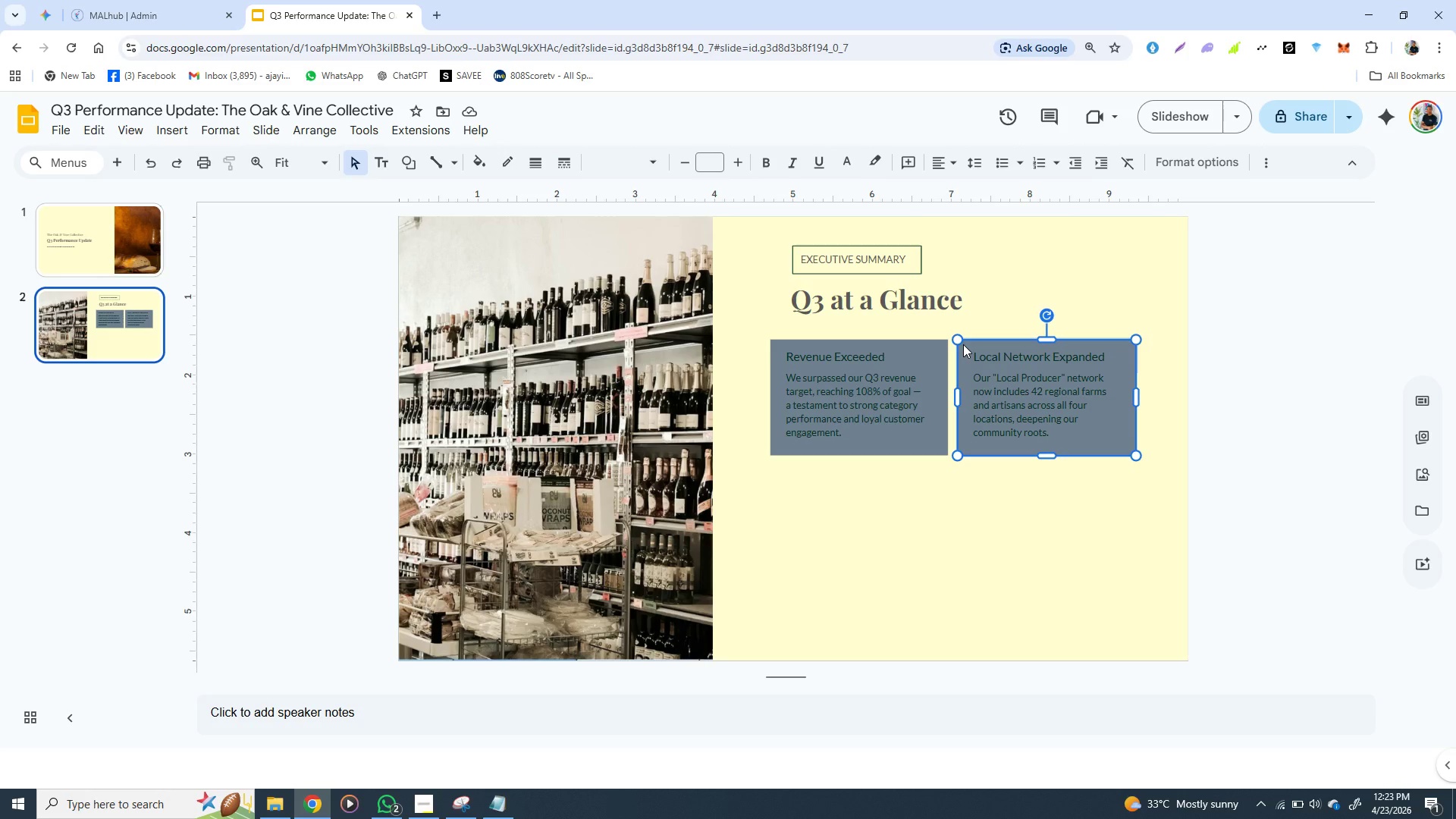 
key(ArrowLeft)
 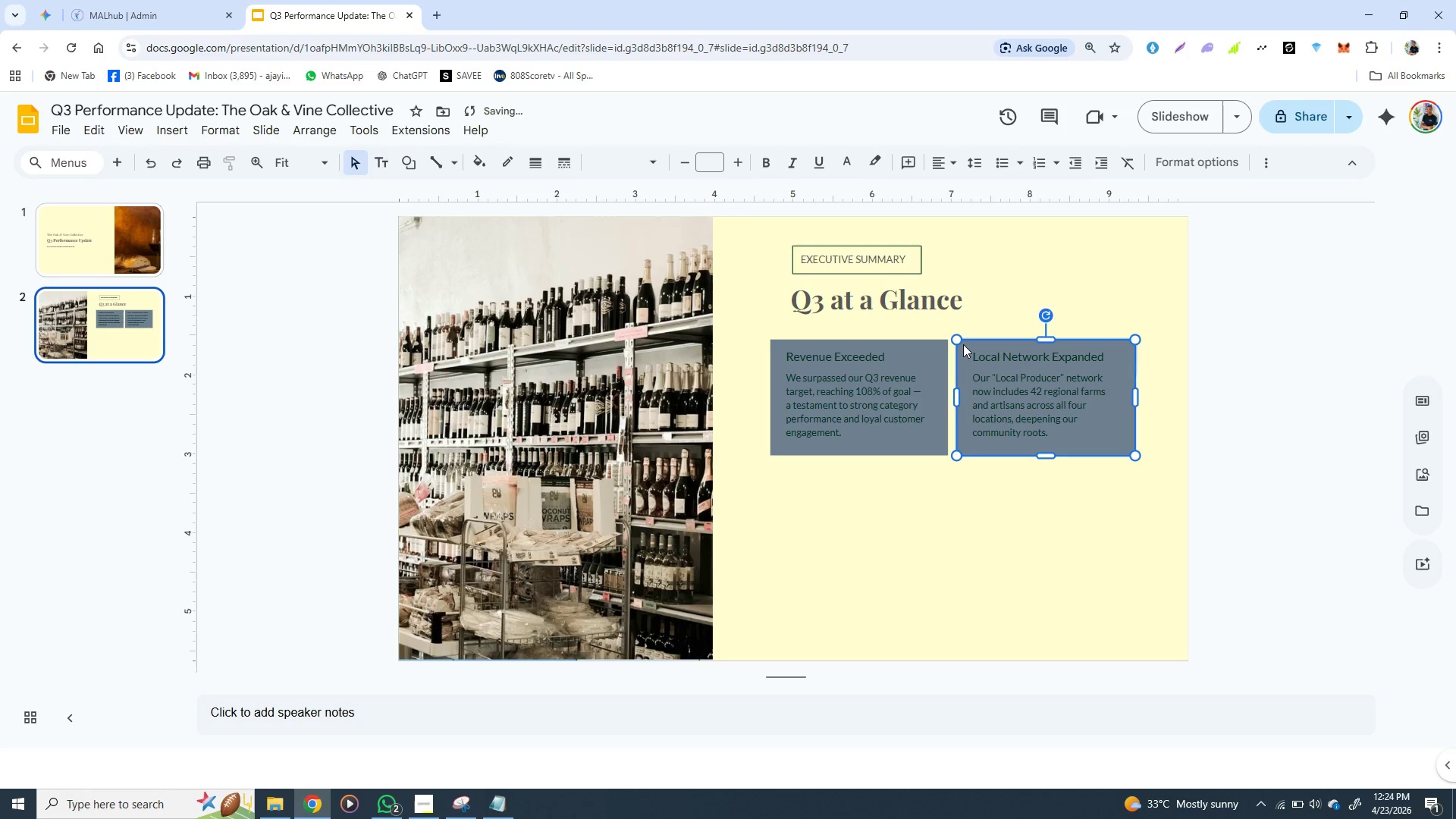 
key(ArrowLeft)
 